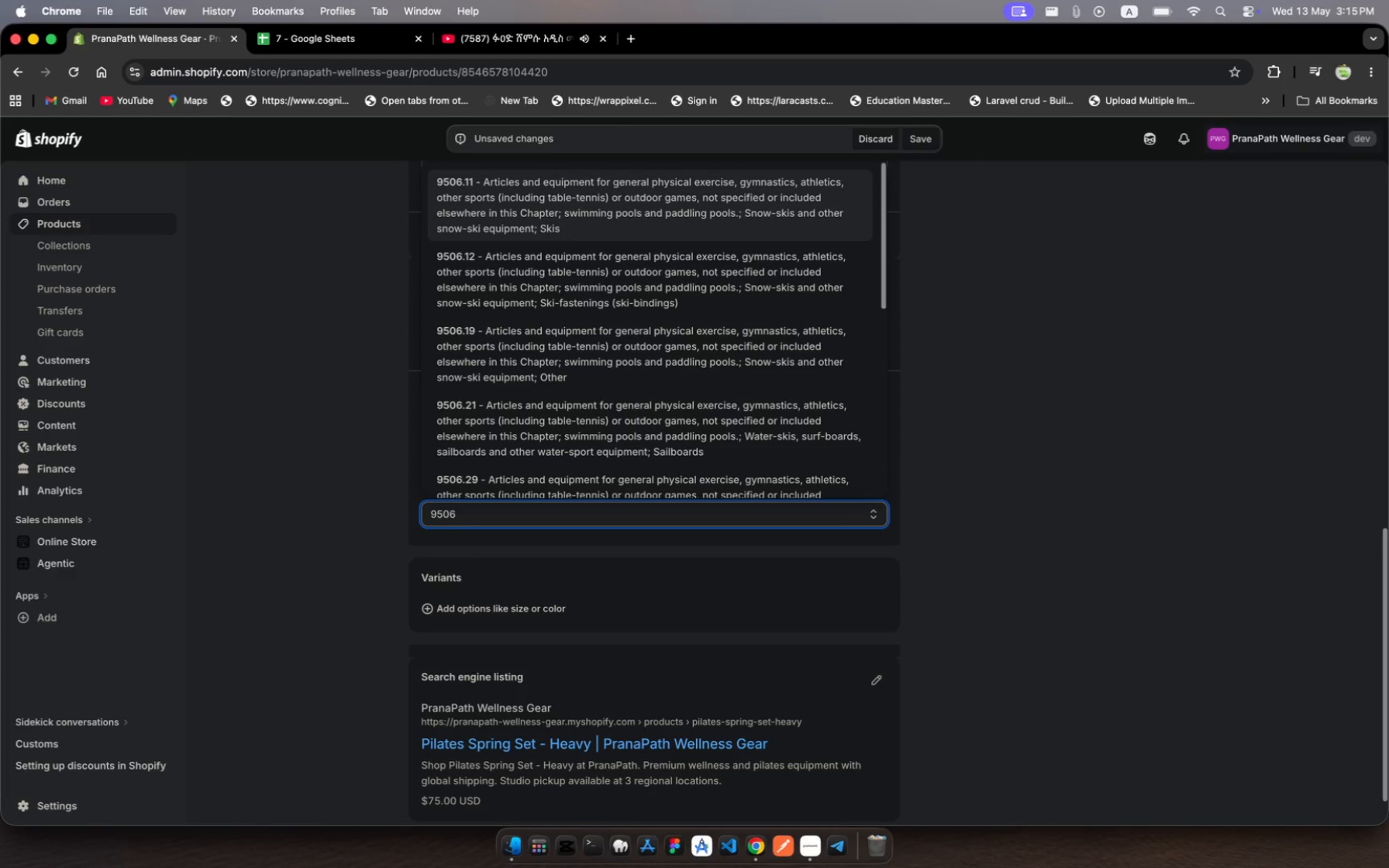 
hold_key(key=9, duration=0.37)
 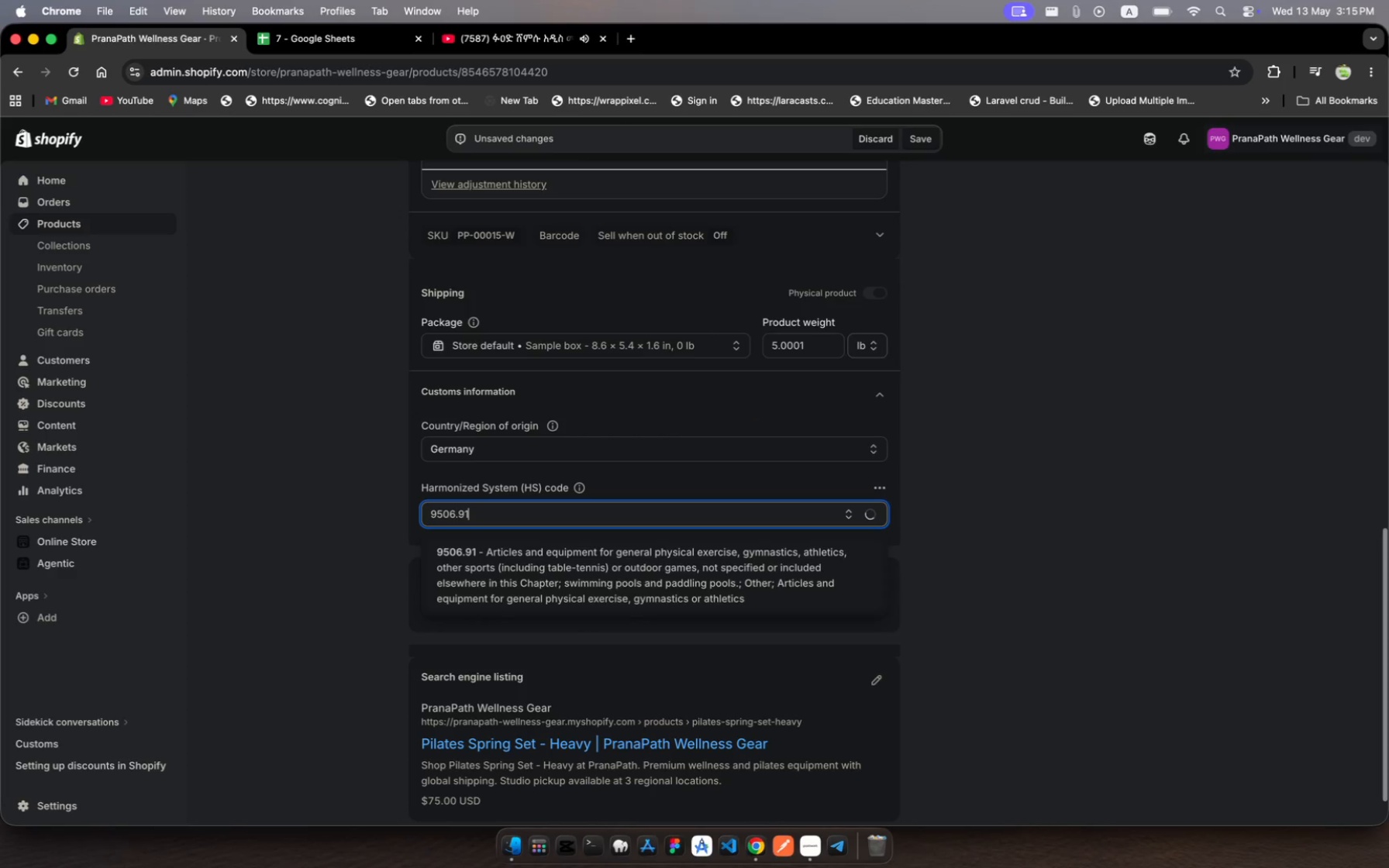 
type(100)
 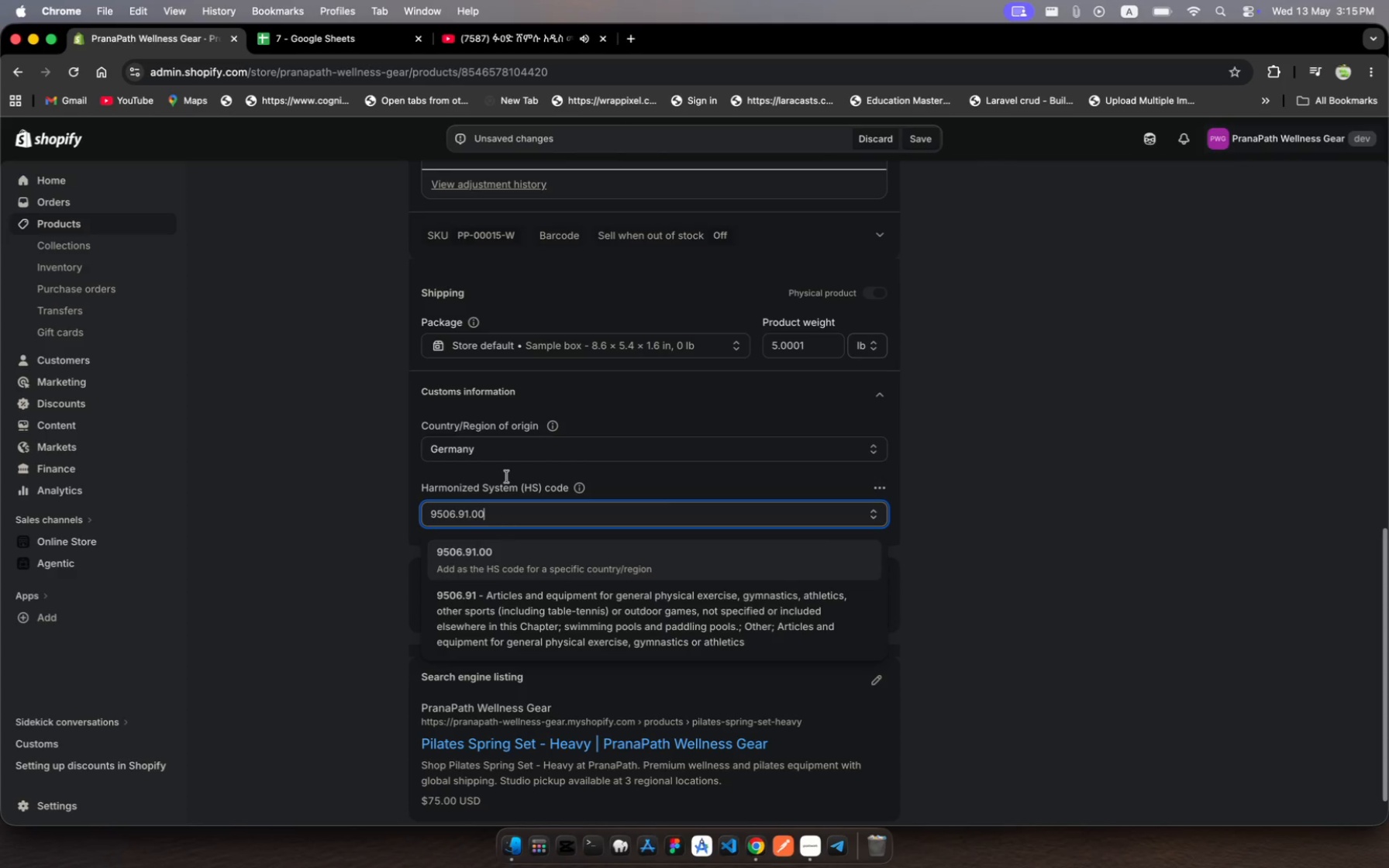 
wait(5.87)
 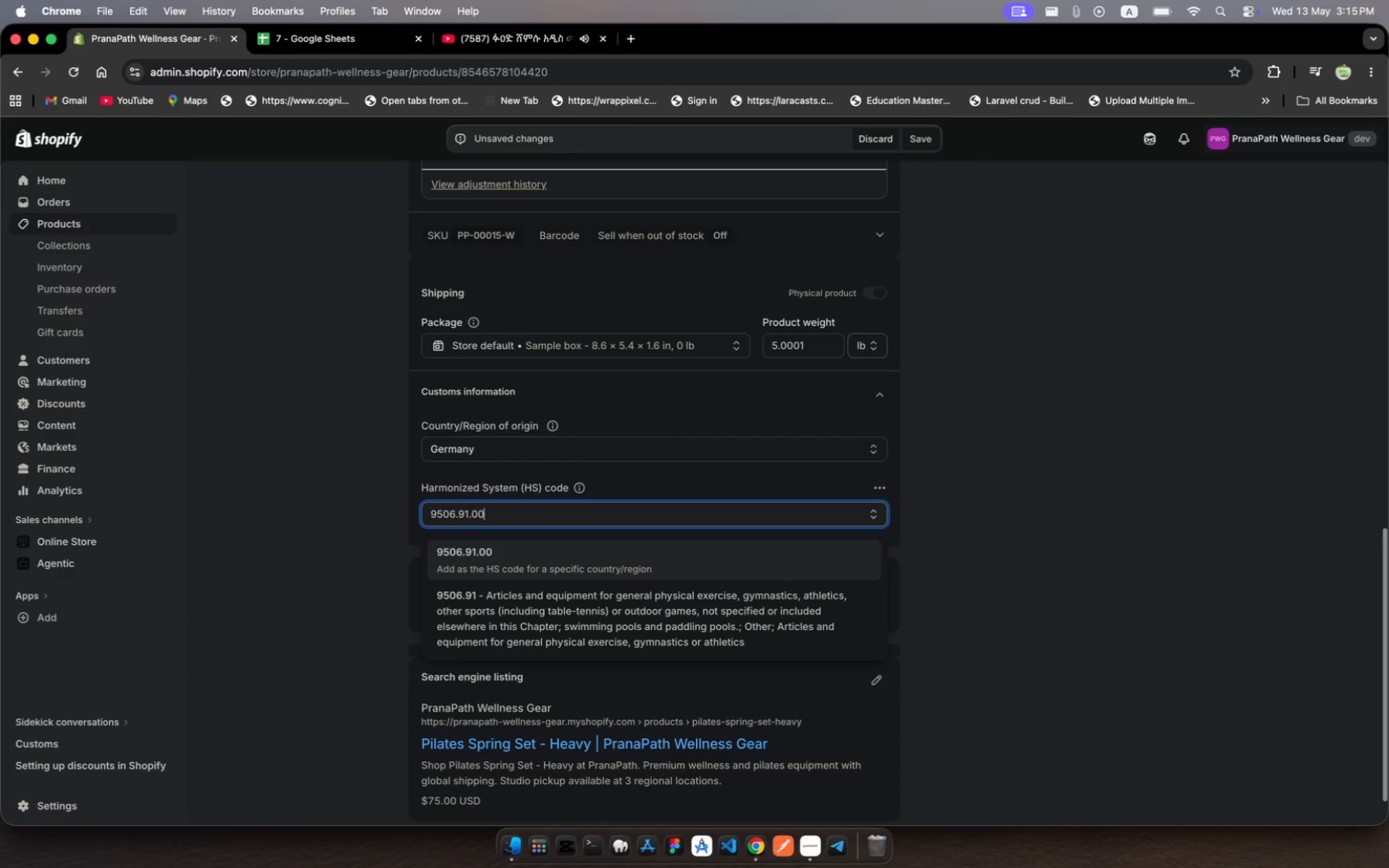 
left_click([920, 140])
 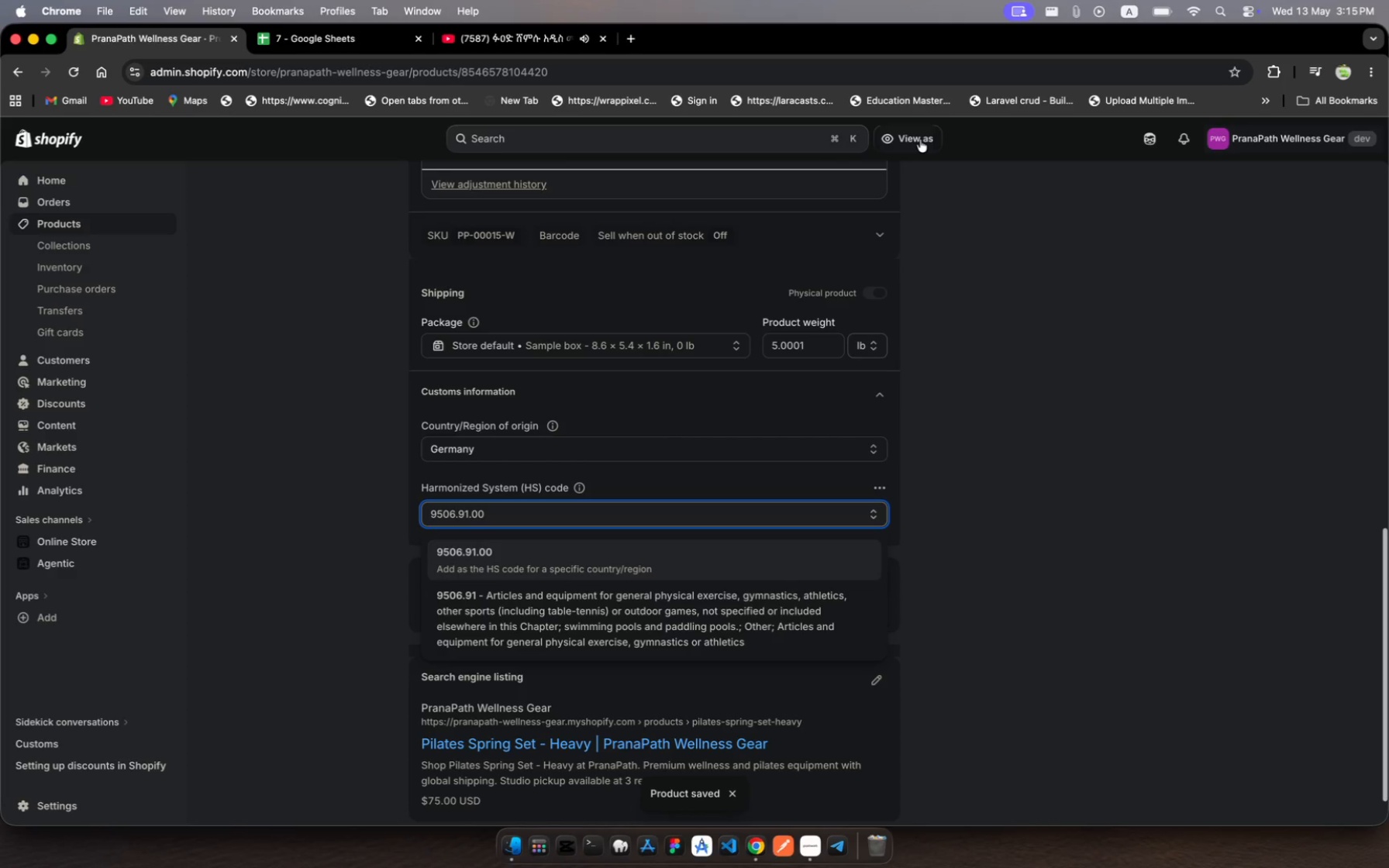 
wait(11.21)
 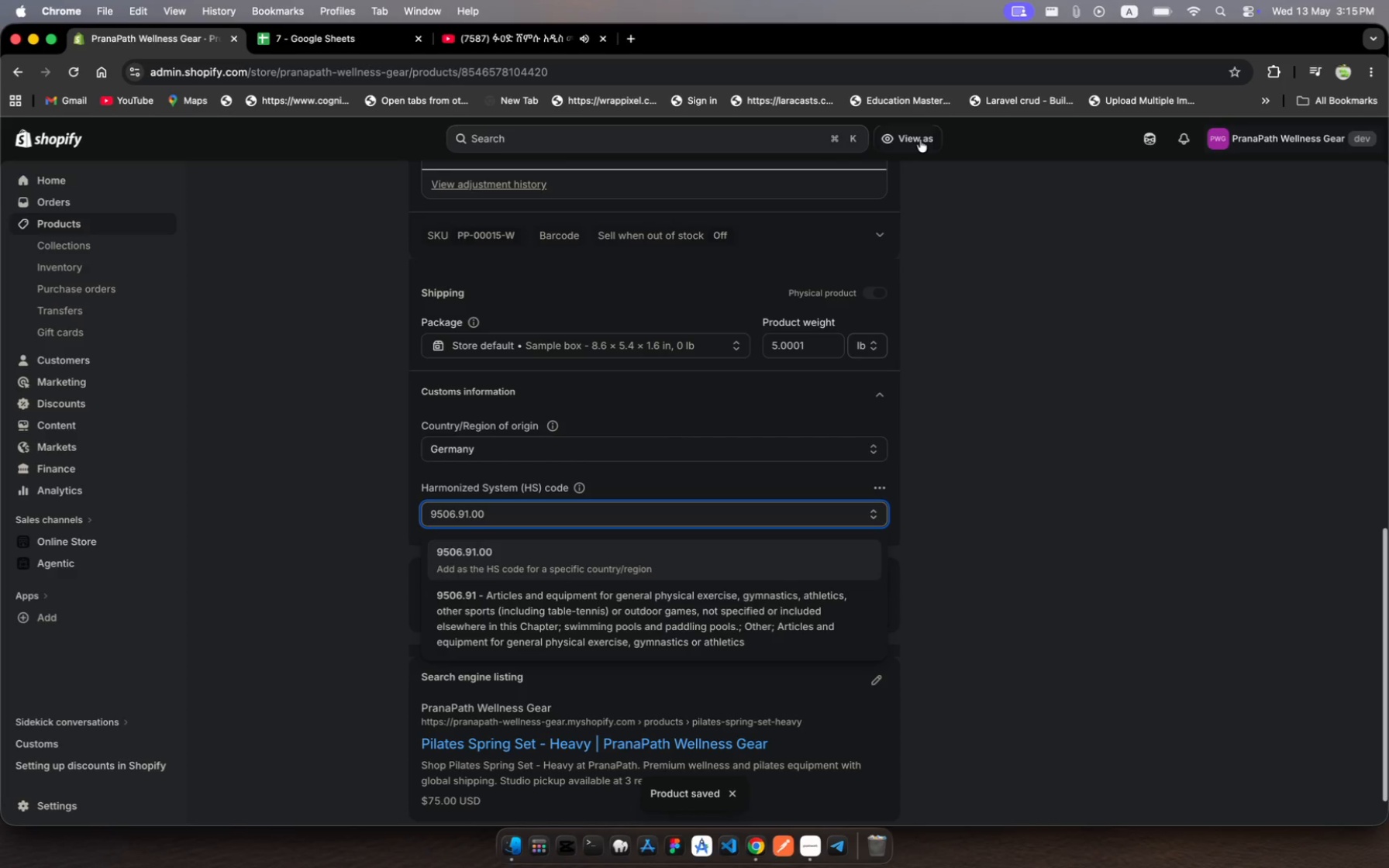 
left_click([119, 225])
 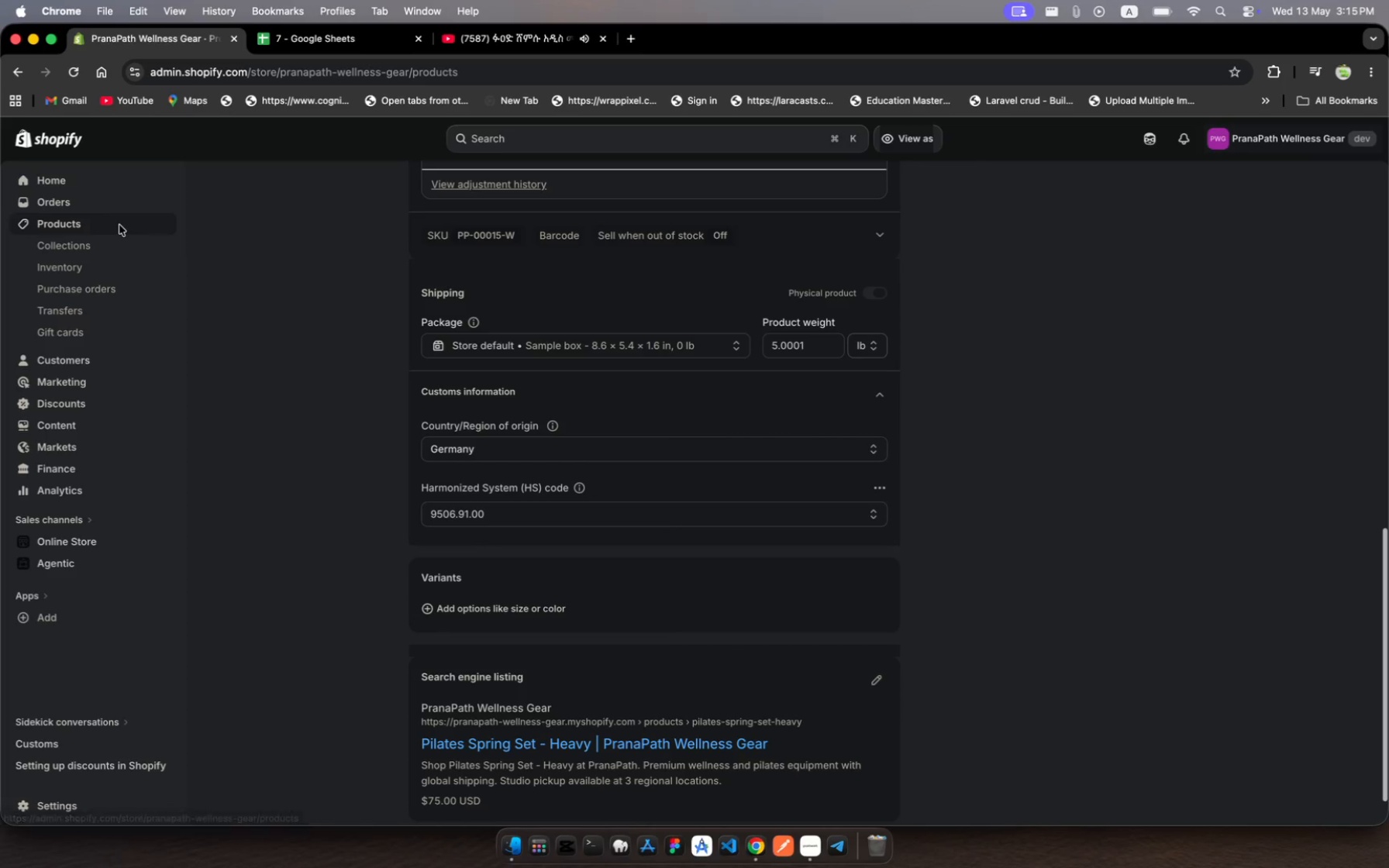 
scroll: coordinate [481, 288], scroll_direction: up, amount: 609.0
 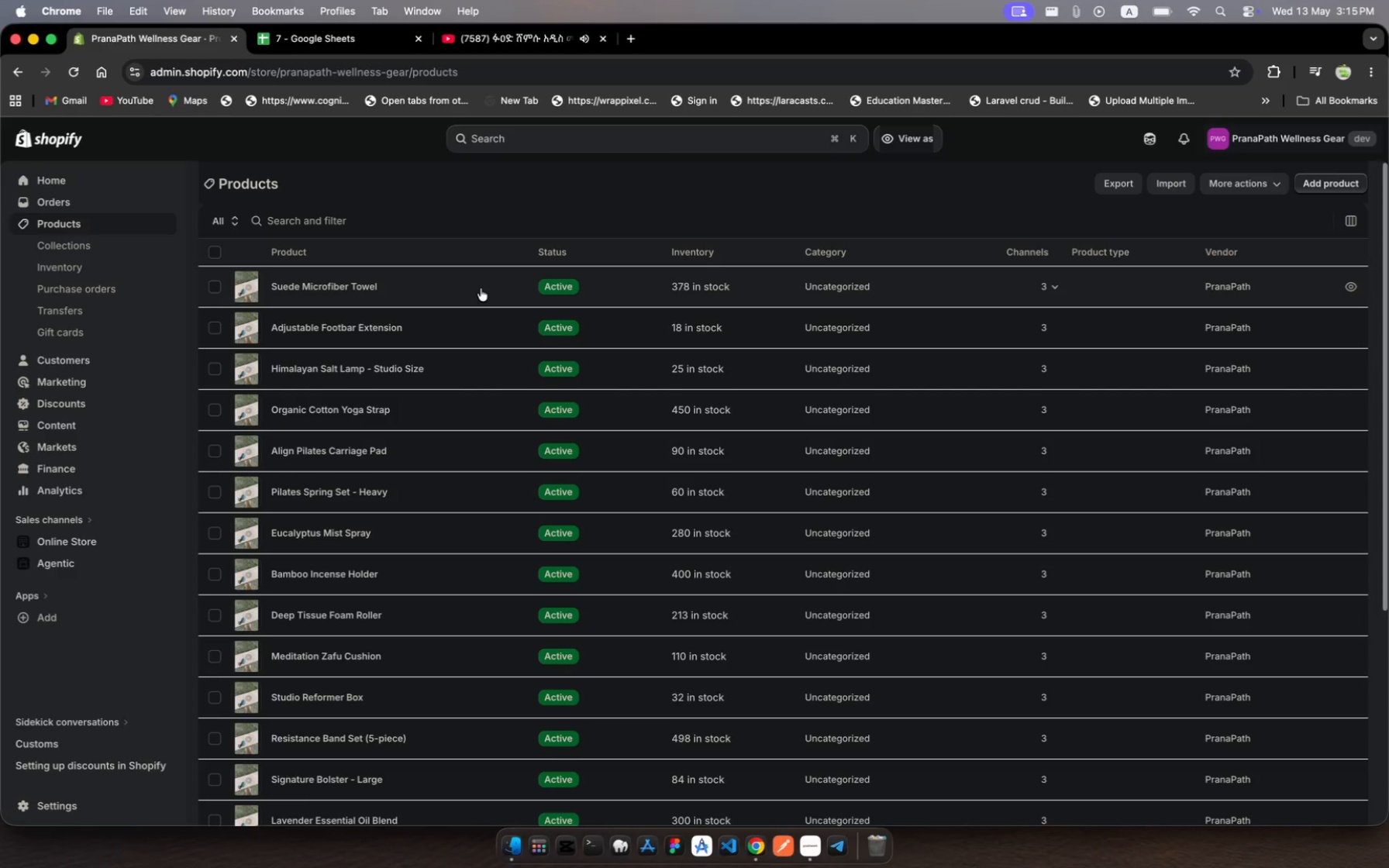 
wait(8.5)
 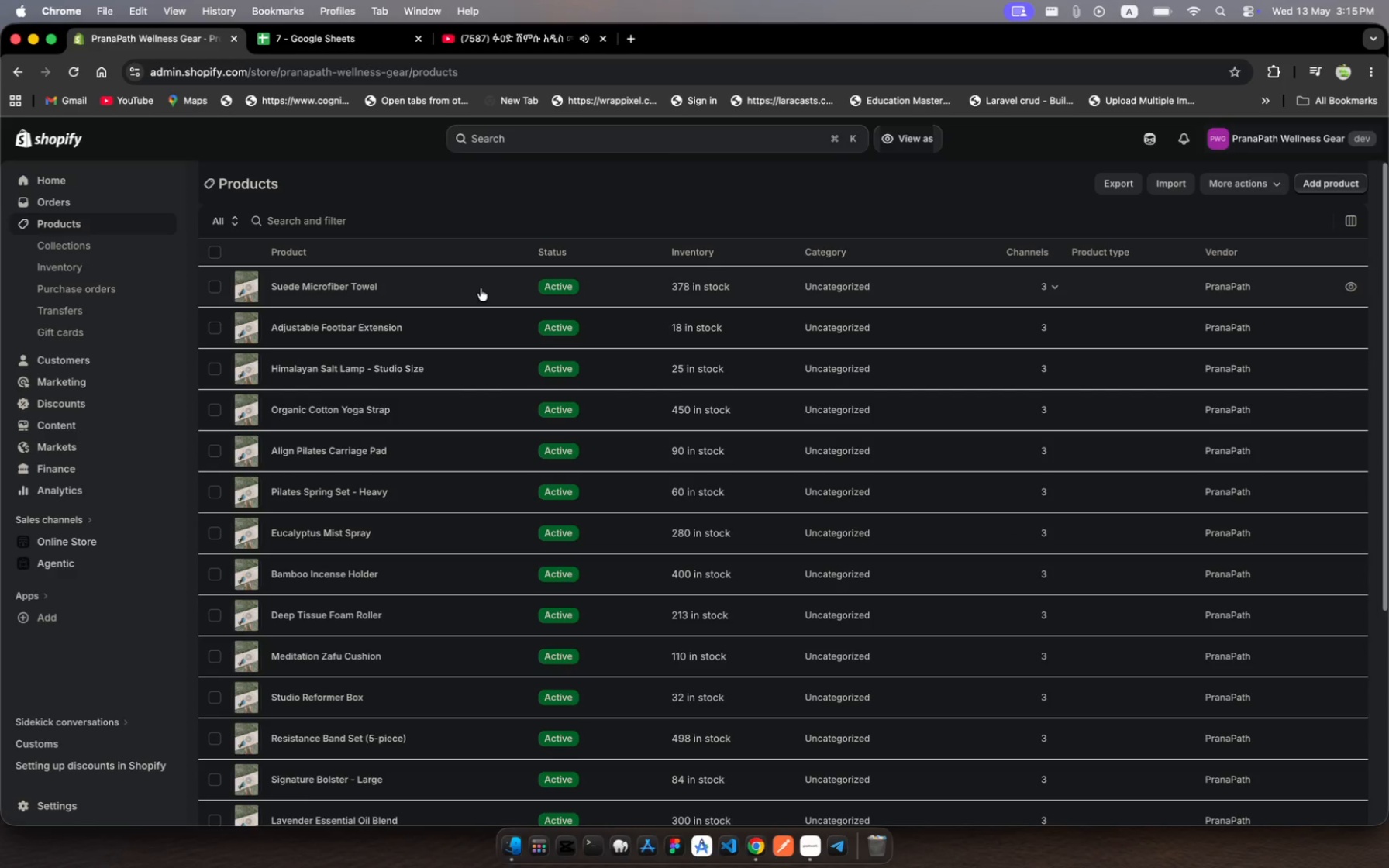 
scroll: coordinate [515, 741], scroll_direction: down, amount: 22.0
 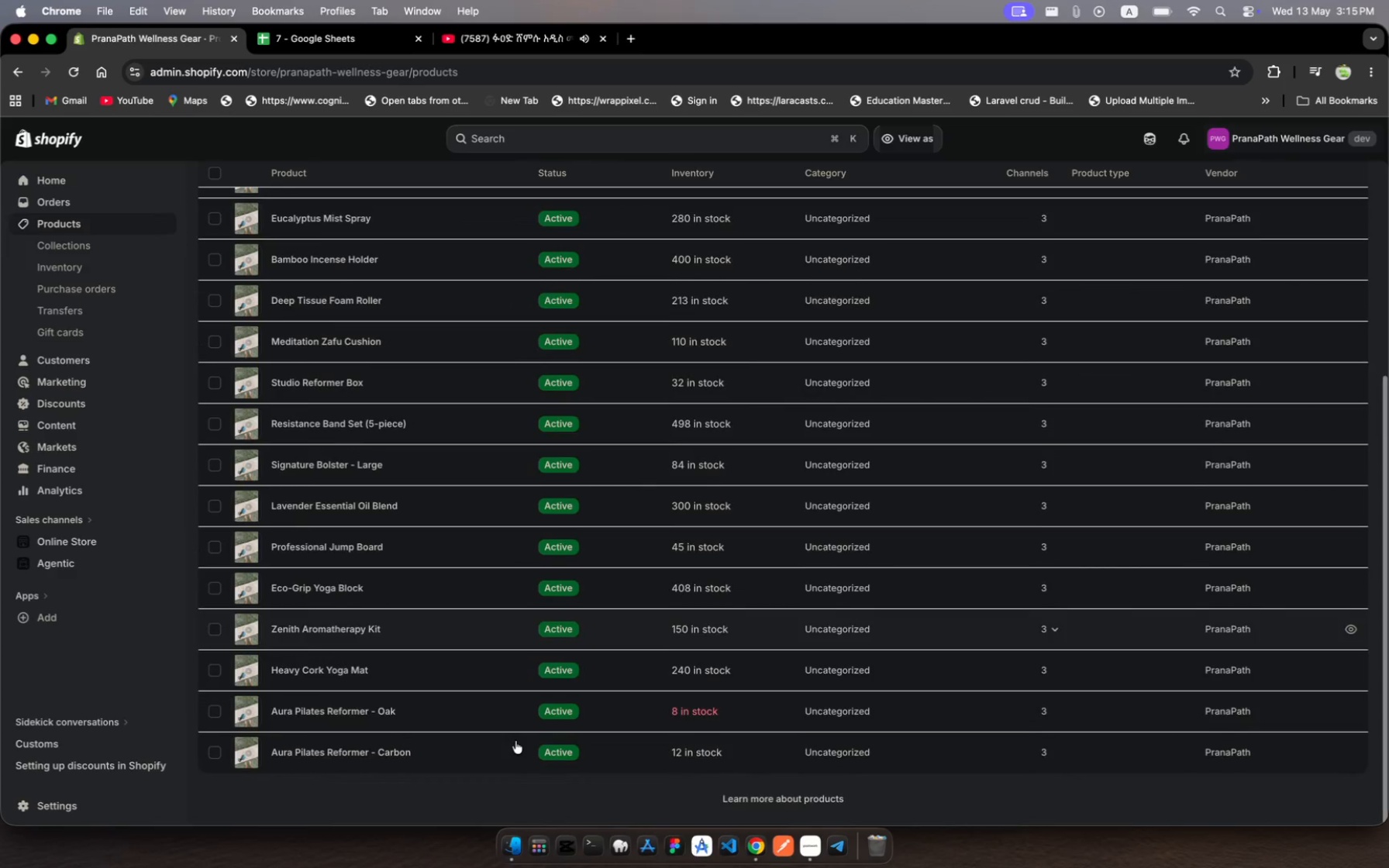 
scroll: coordinate [515, 741], scroll_direction: up, amount: 10.0
 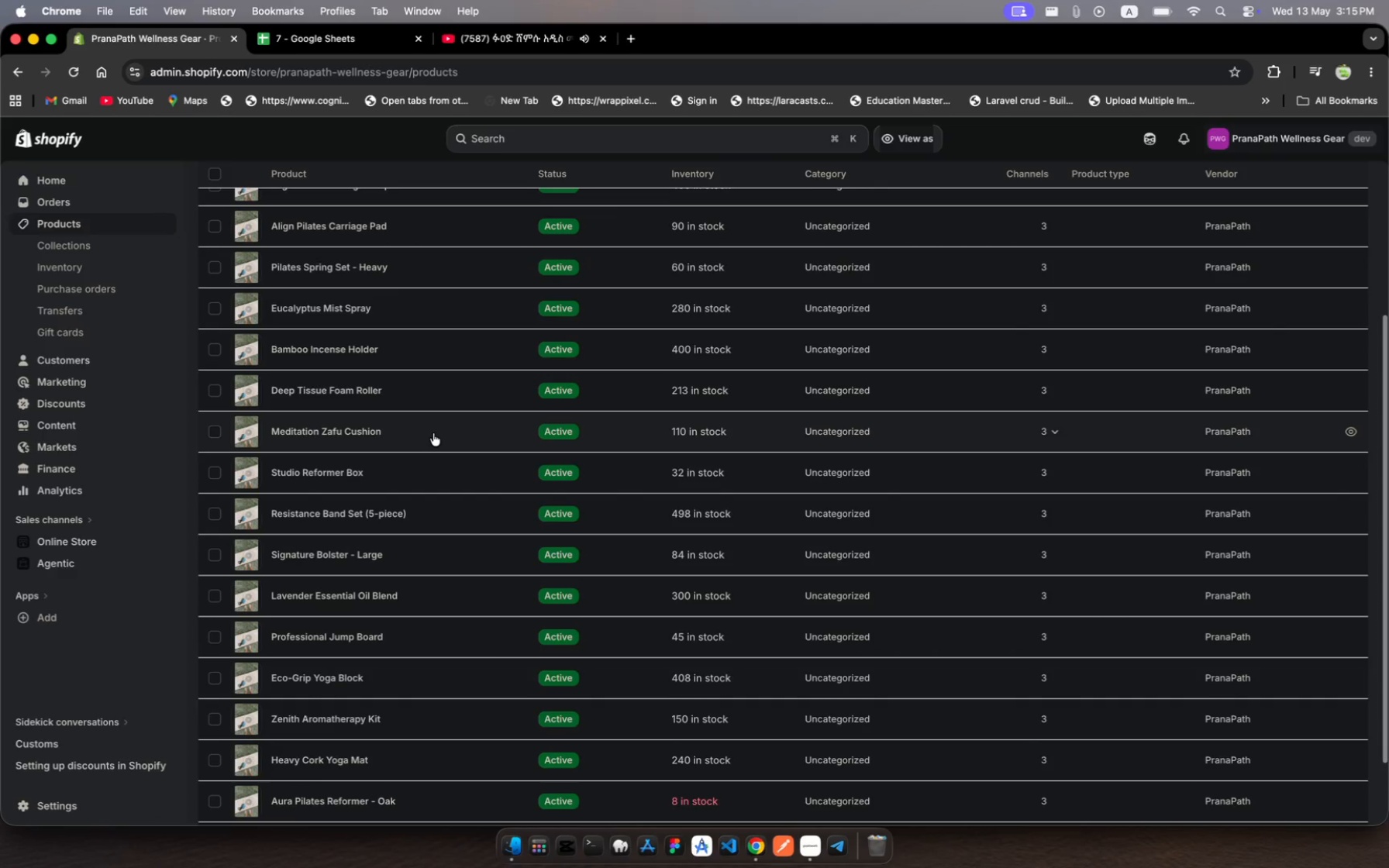 
wait(9.95)
 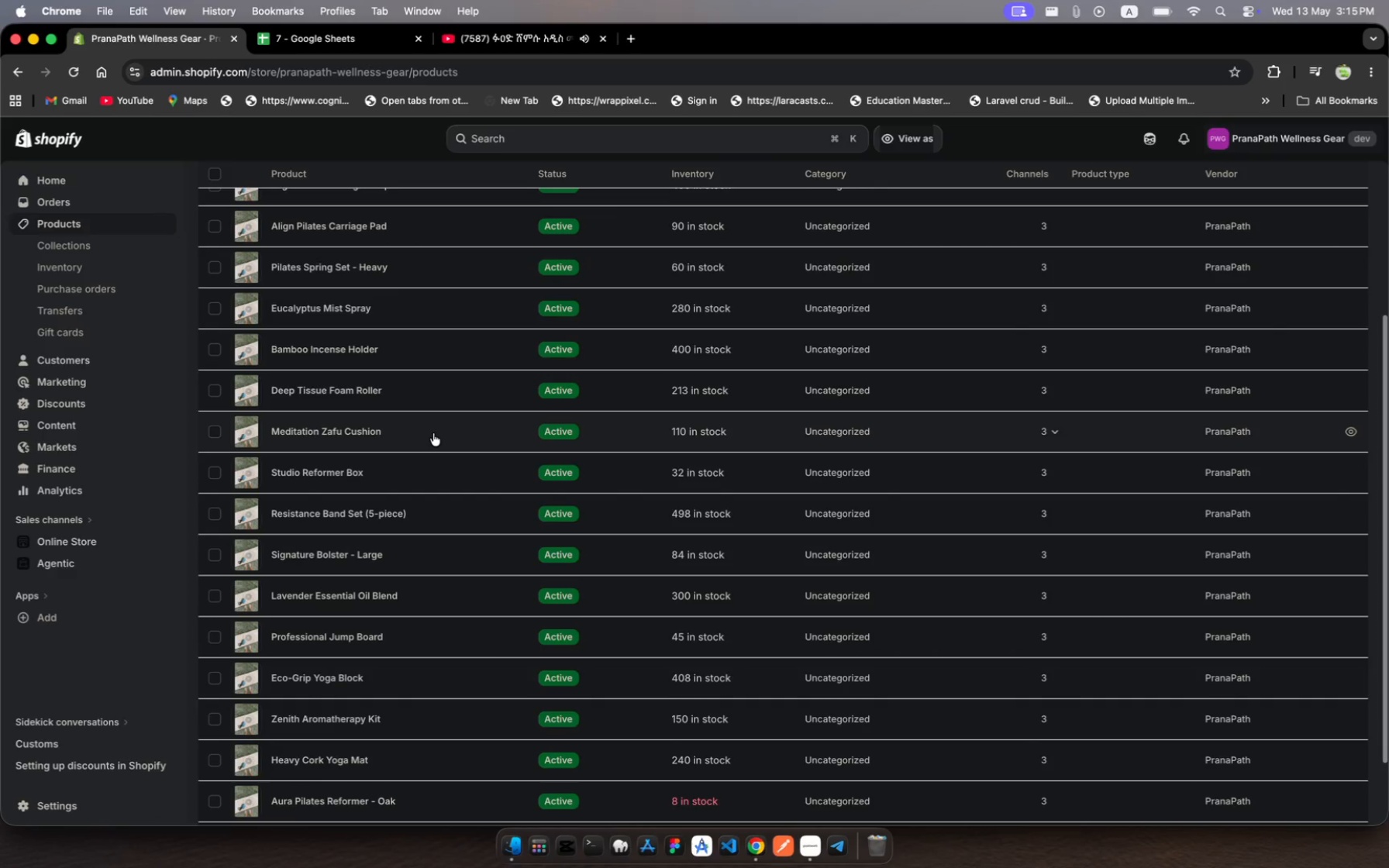 
scroll: coordinate [427, 422], scroll_direction: up, amount: 28.0
 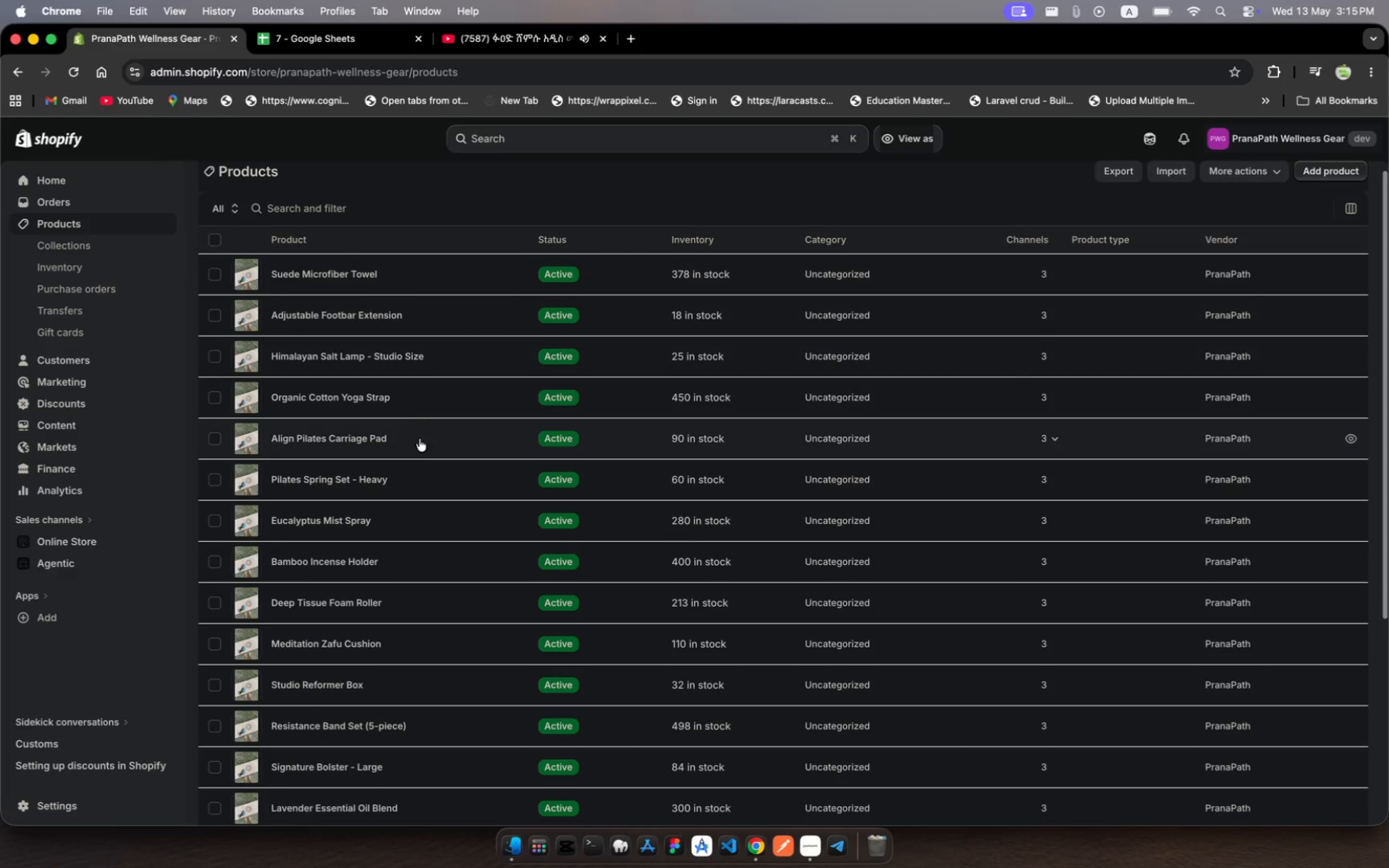 
left_click([418, 450])
 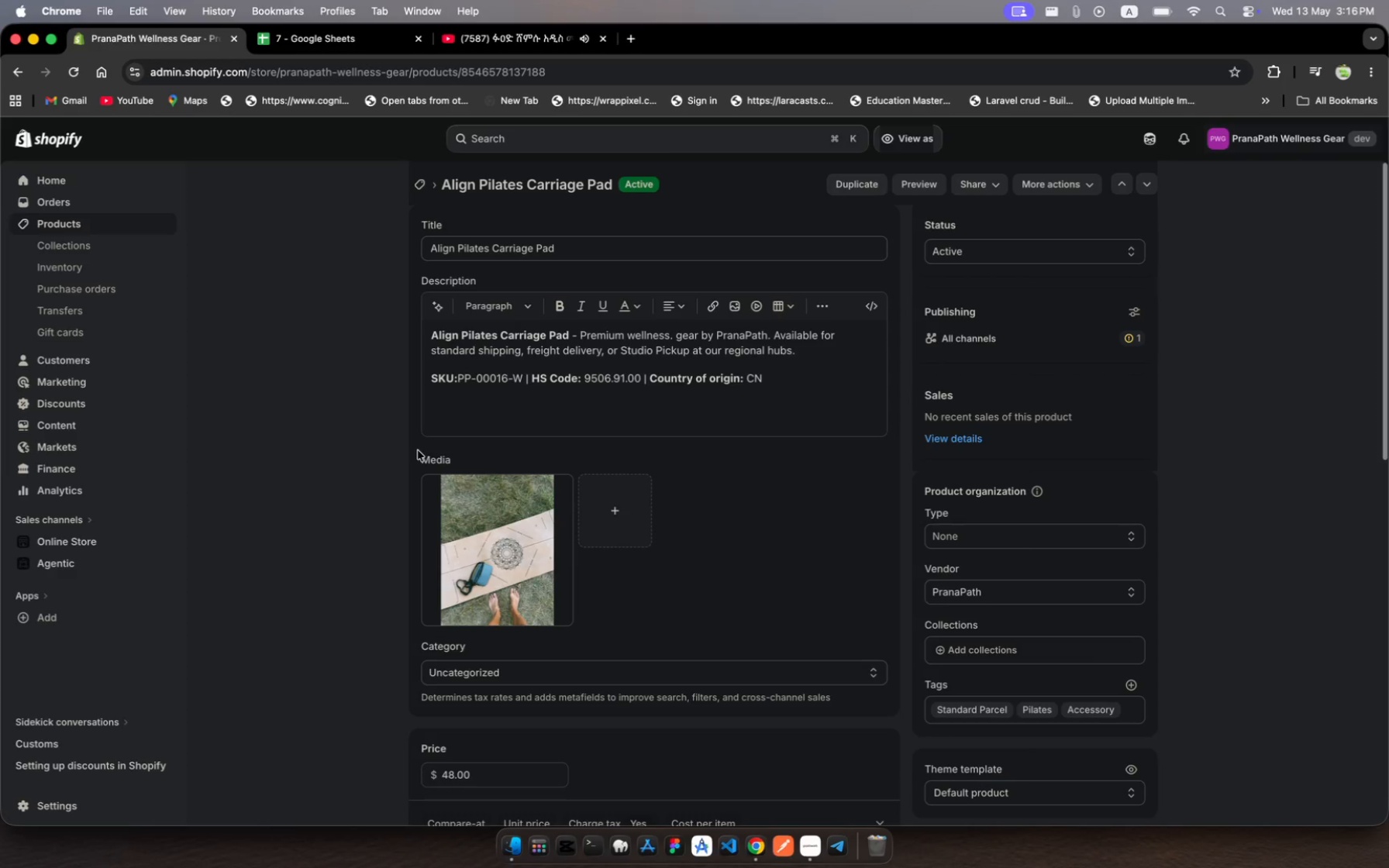 
wait(36.83)
 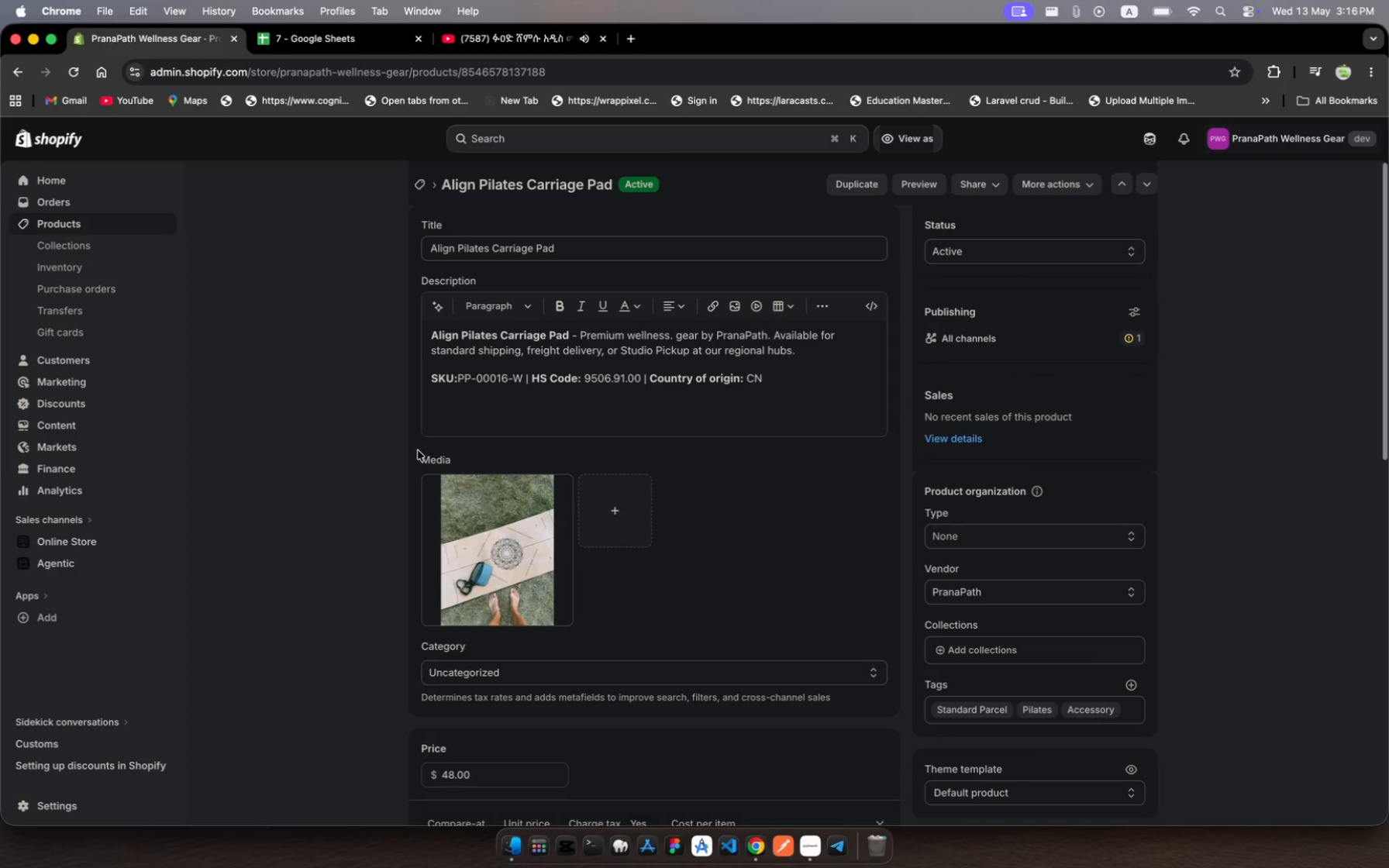 
scroll: coordinate [719, 582], scroll_direction: down, amount: 70.0
 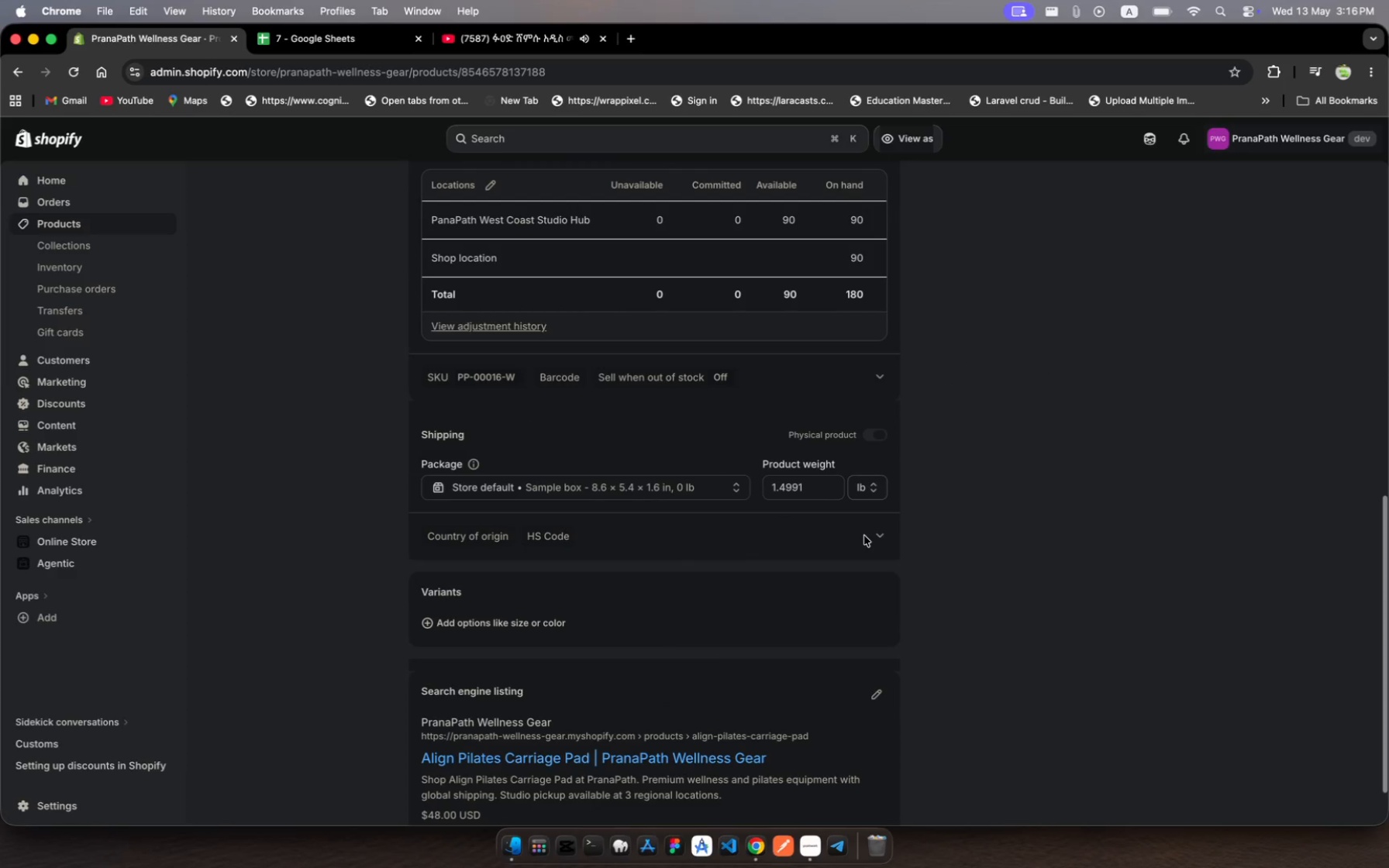 
scroll: coordinate [864, 536], scroll_direction: up, amount: 1063.0
 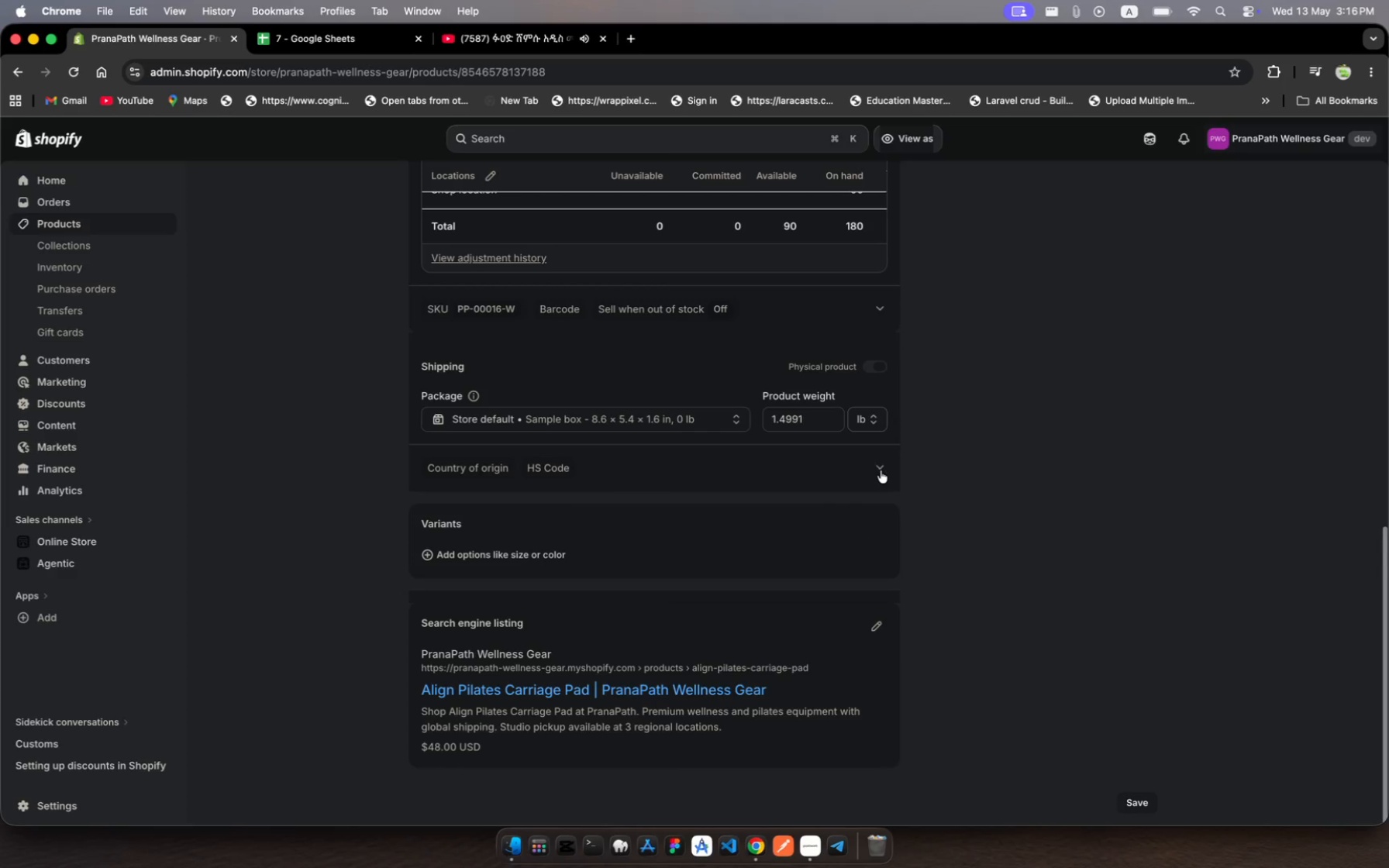 
left_click([881, 472])
 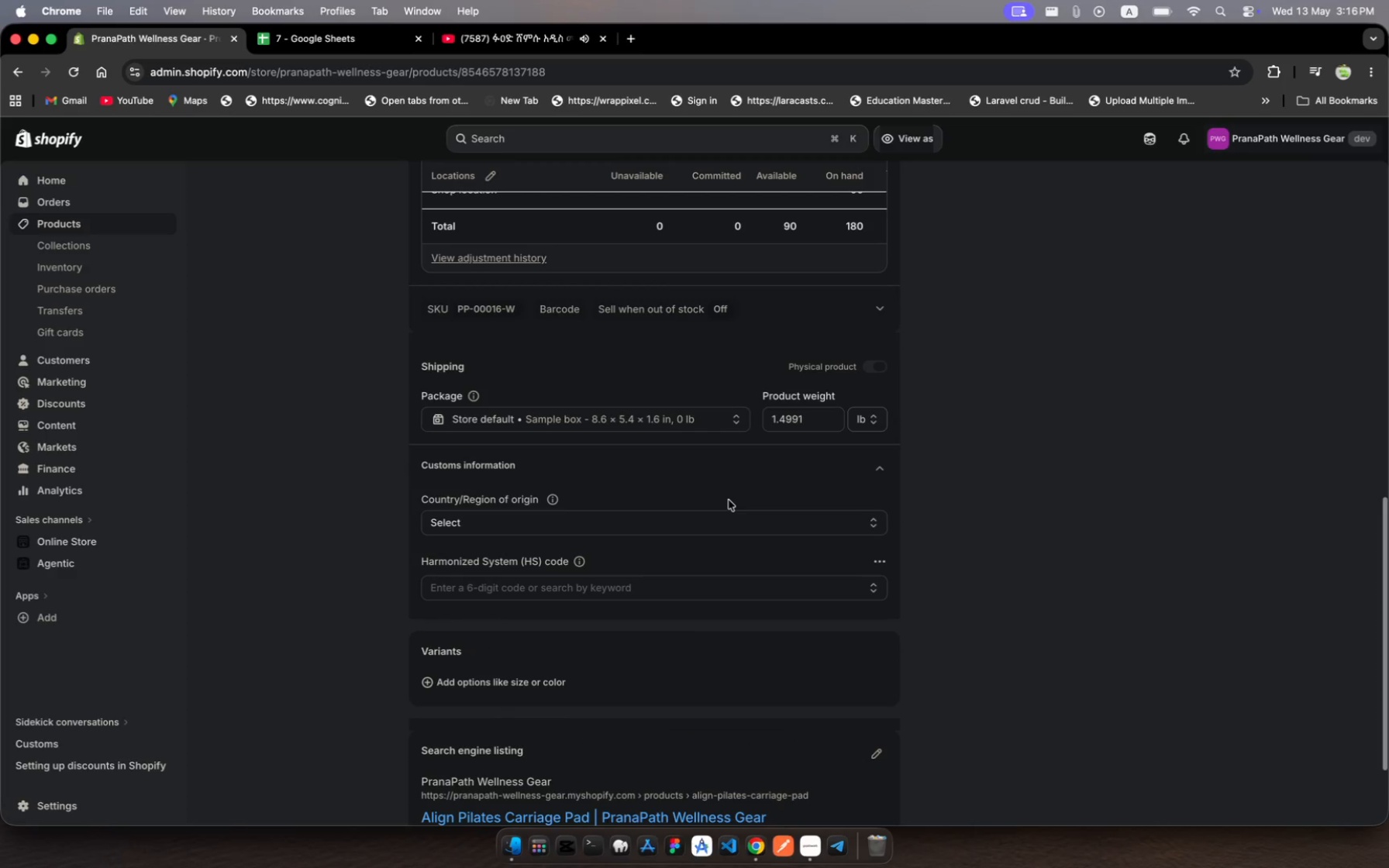 
left_click([684, 526])
 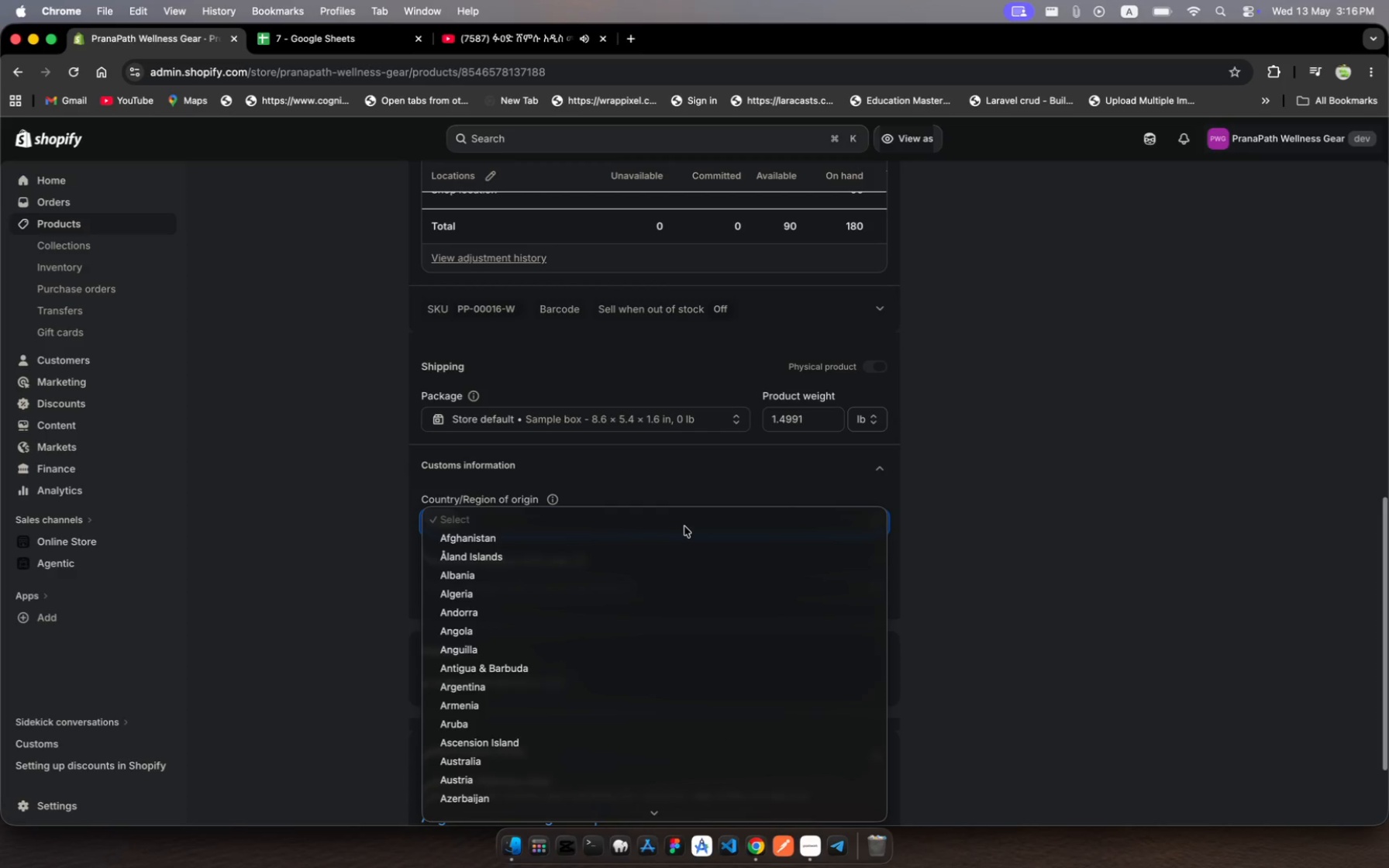 
scroll: coordinate [690, 692], scroll_direction: down, amount: 47.0
 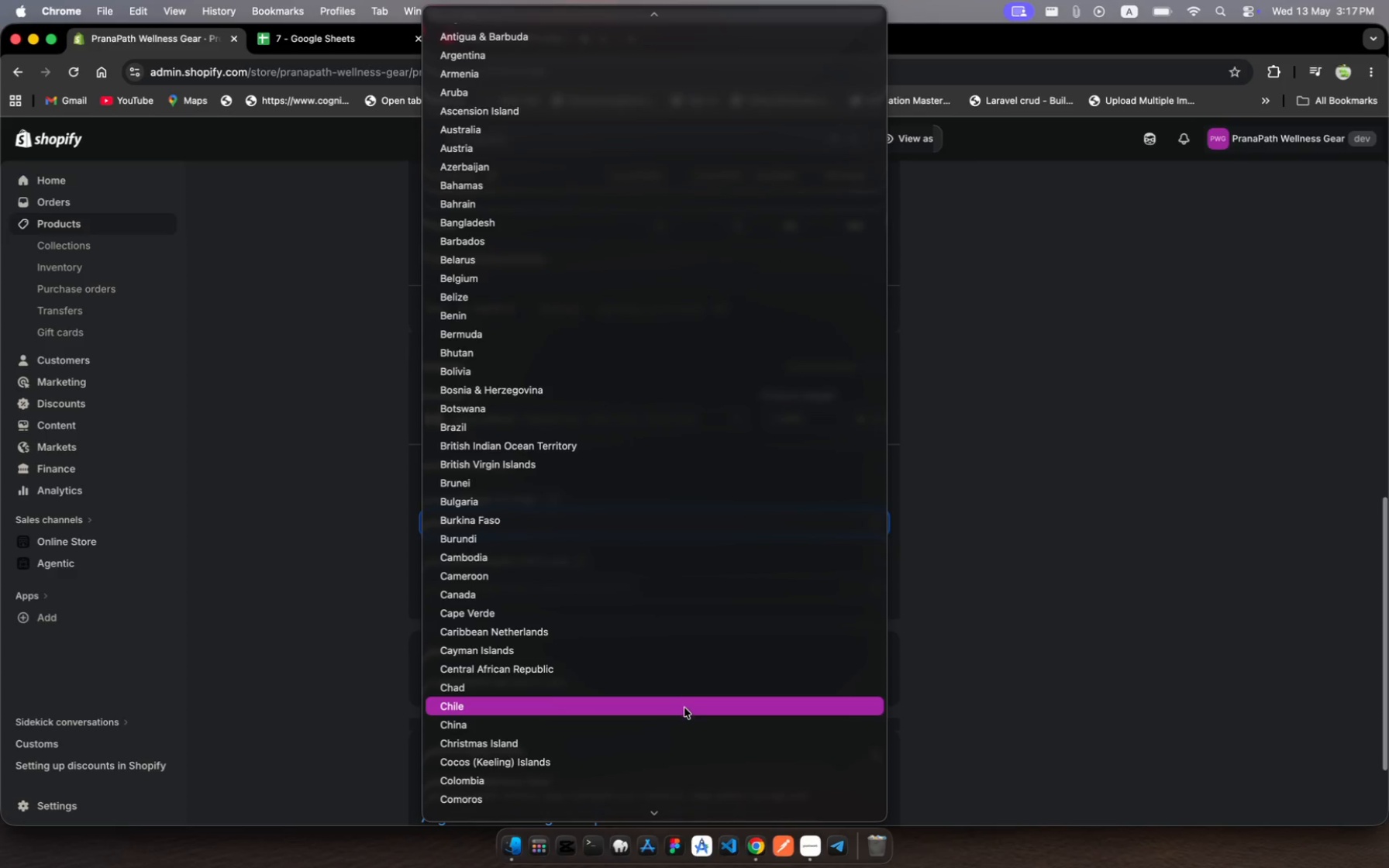 
left_click([684, 718])
 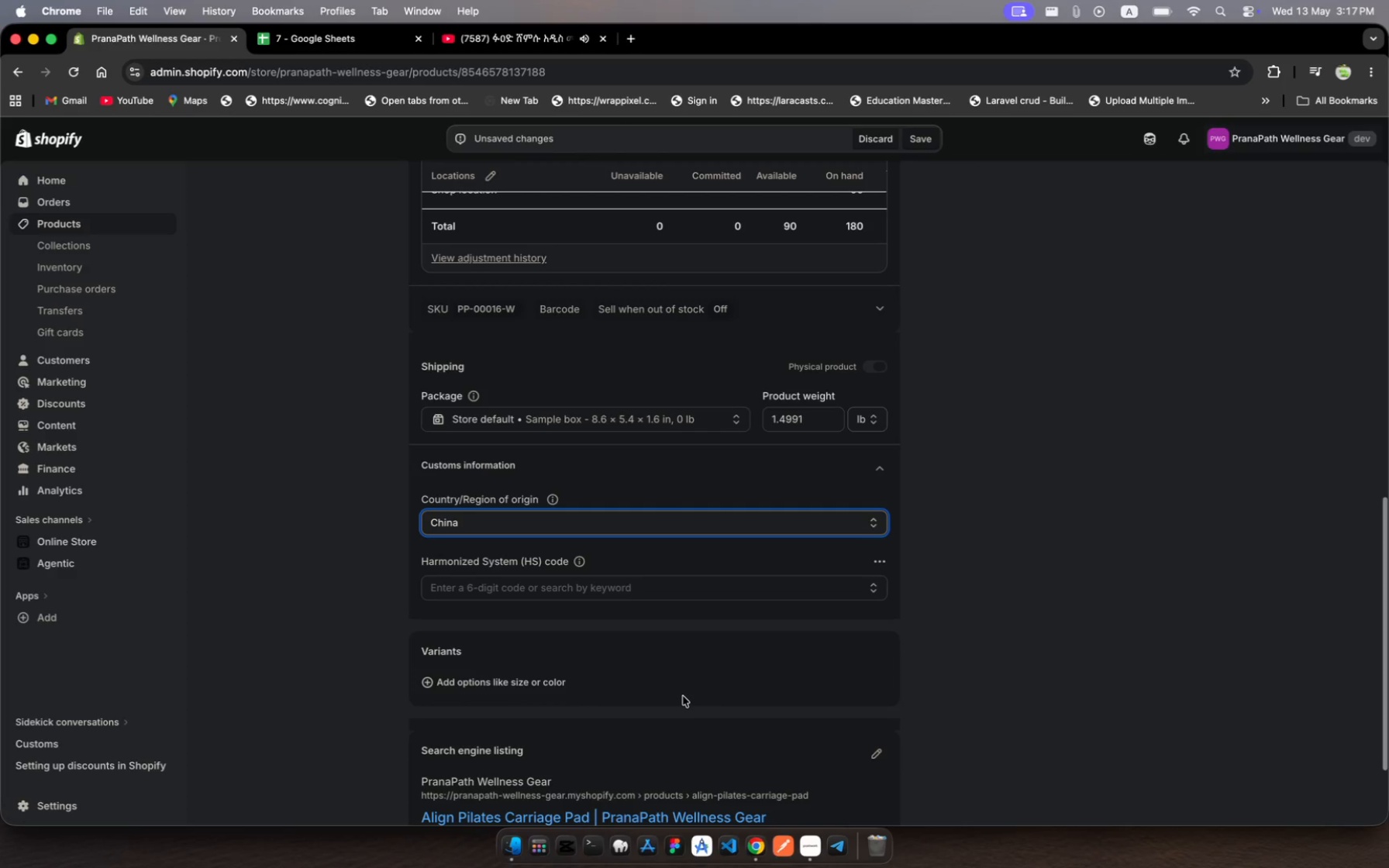 
wait(7.17)
 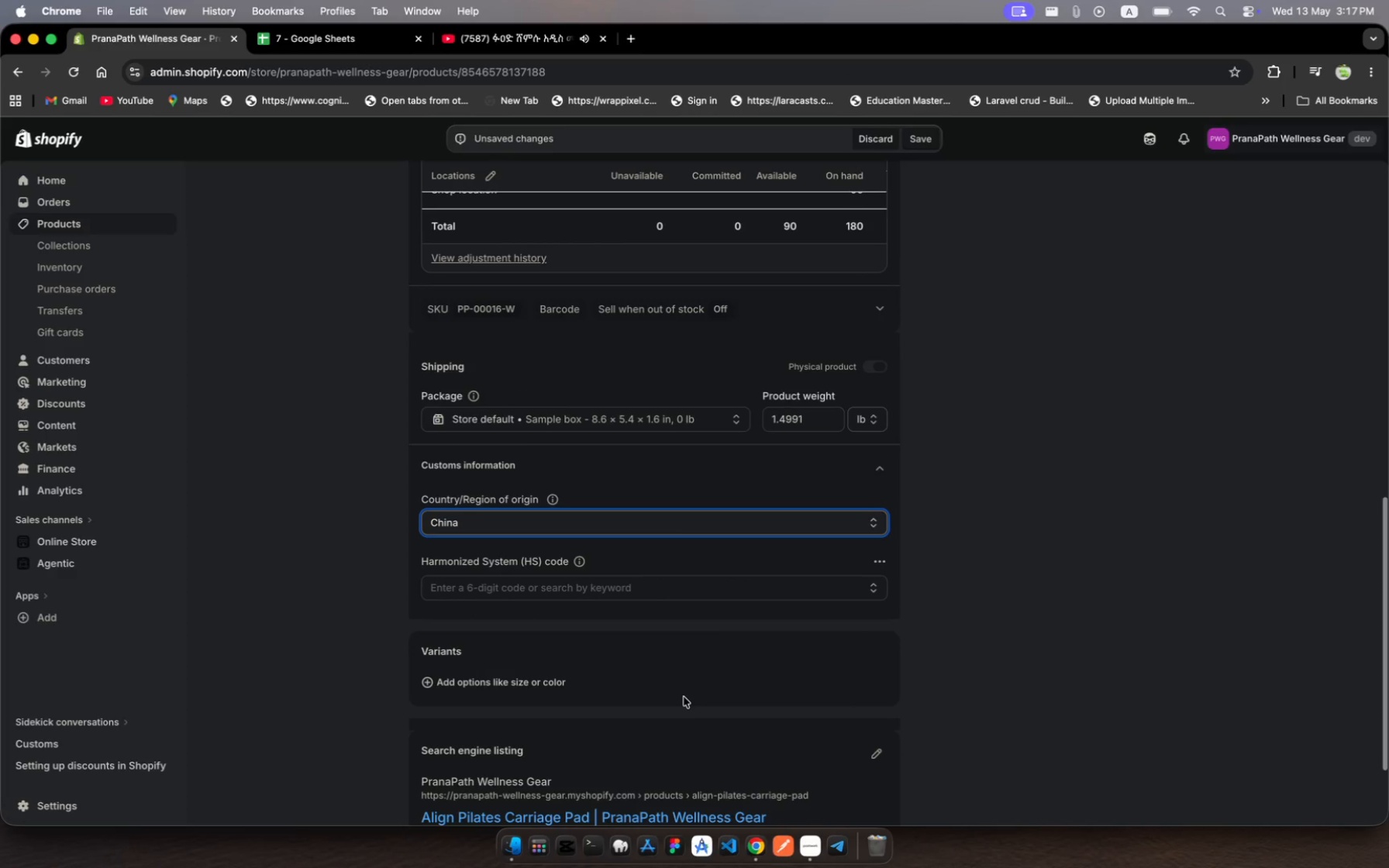 
left_click([608, 591])
 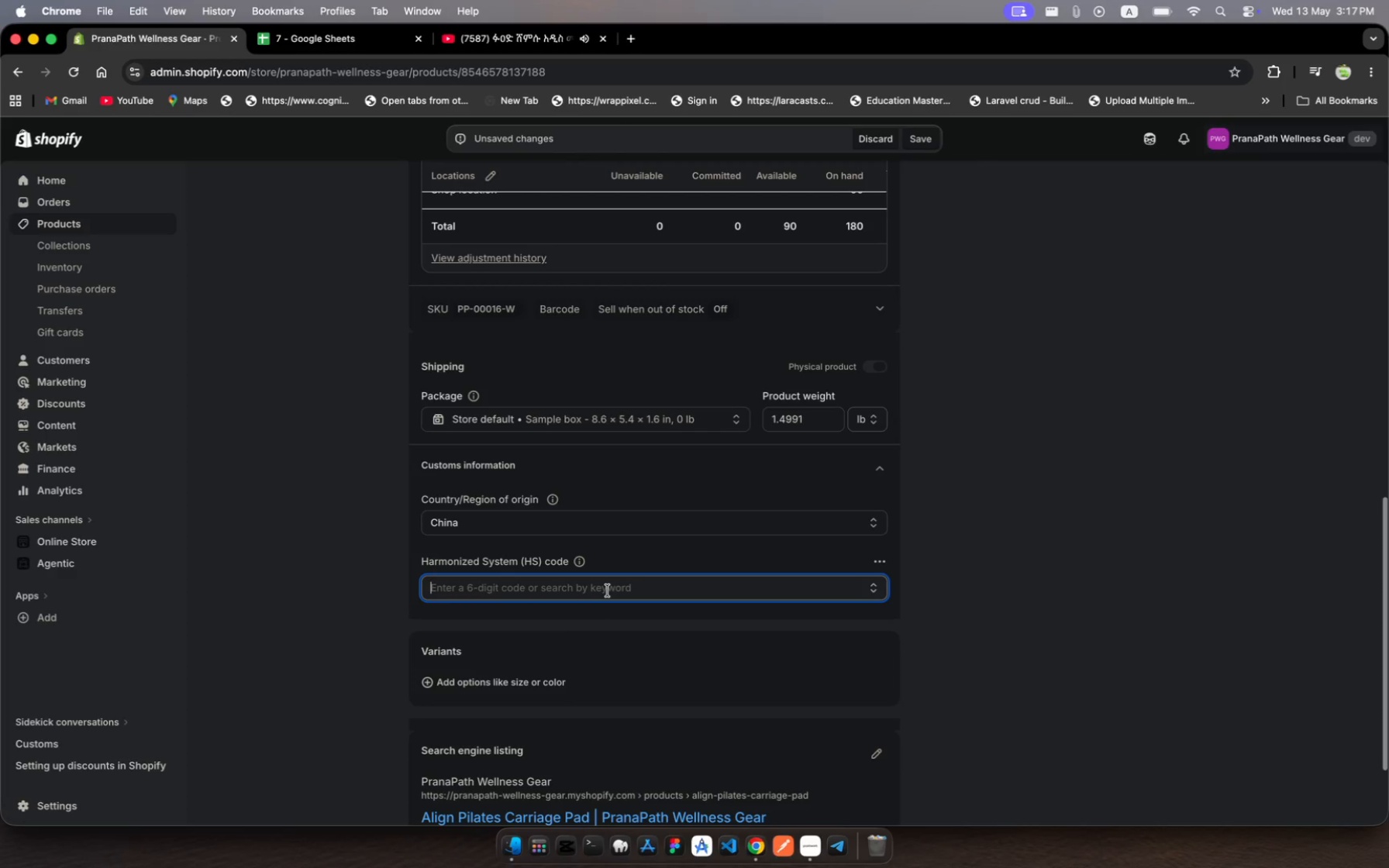 
type(956)
 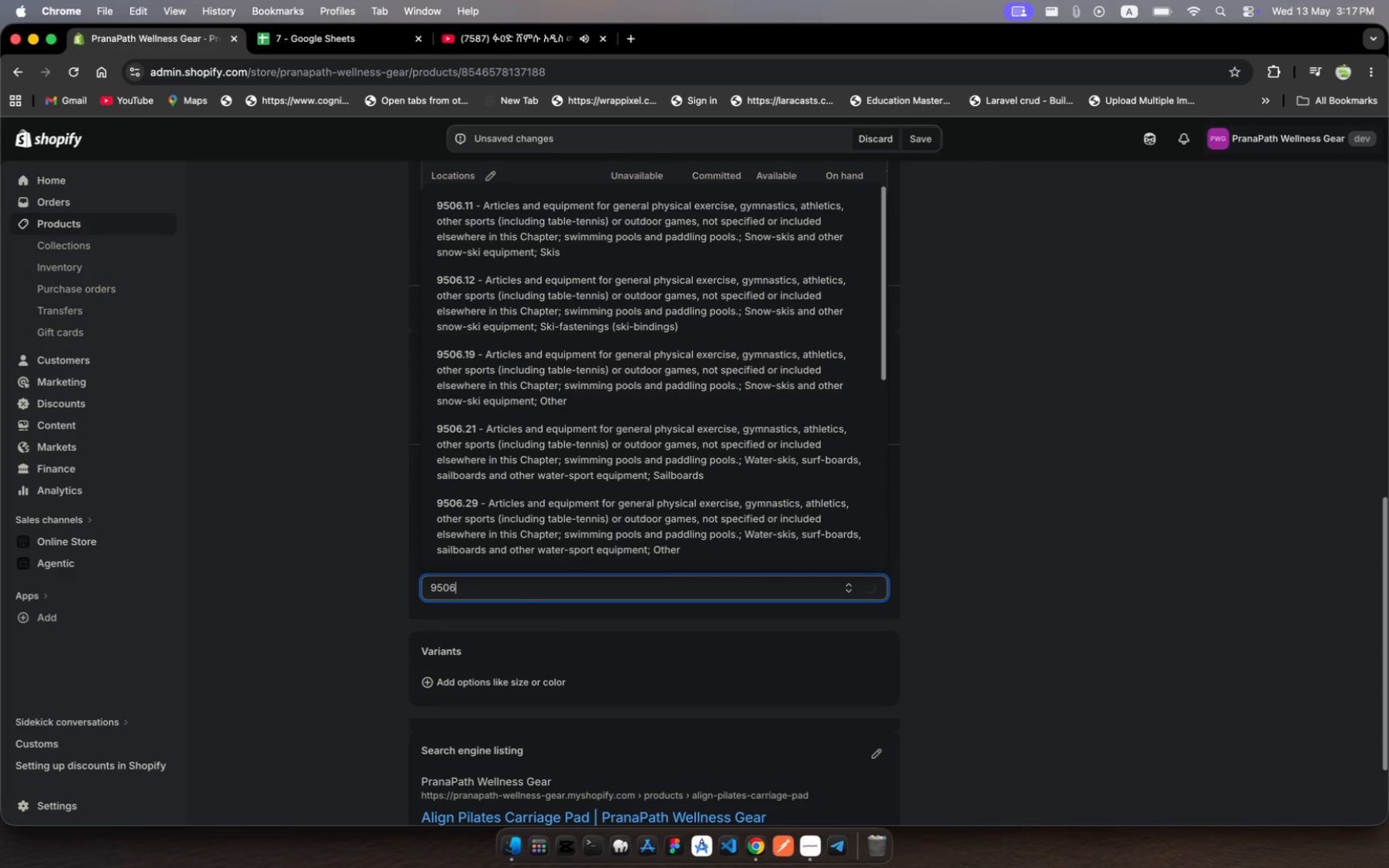 
hold_key(key=0, duration=0.34)
 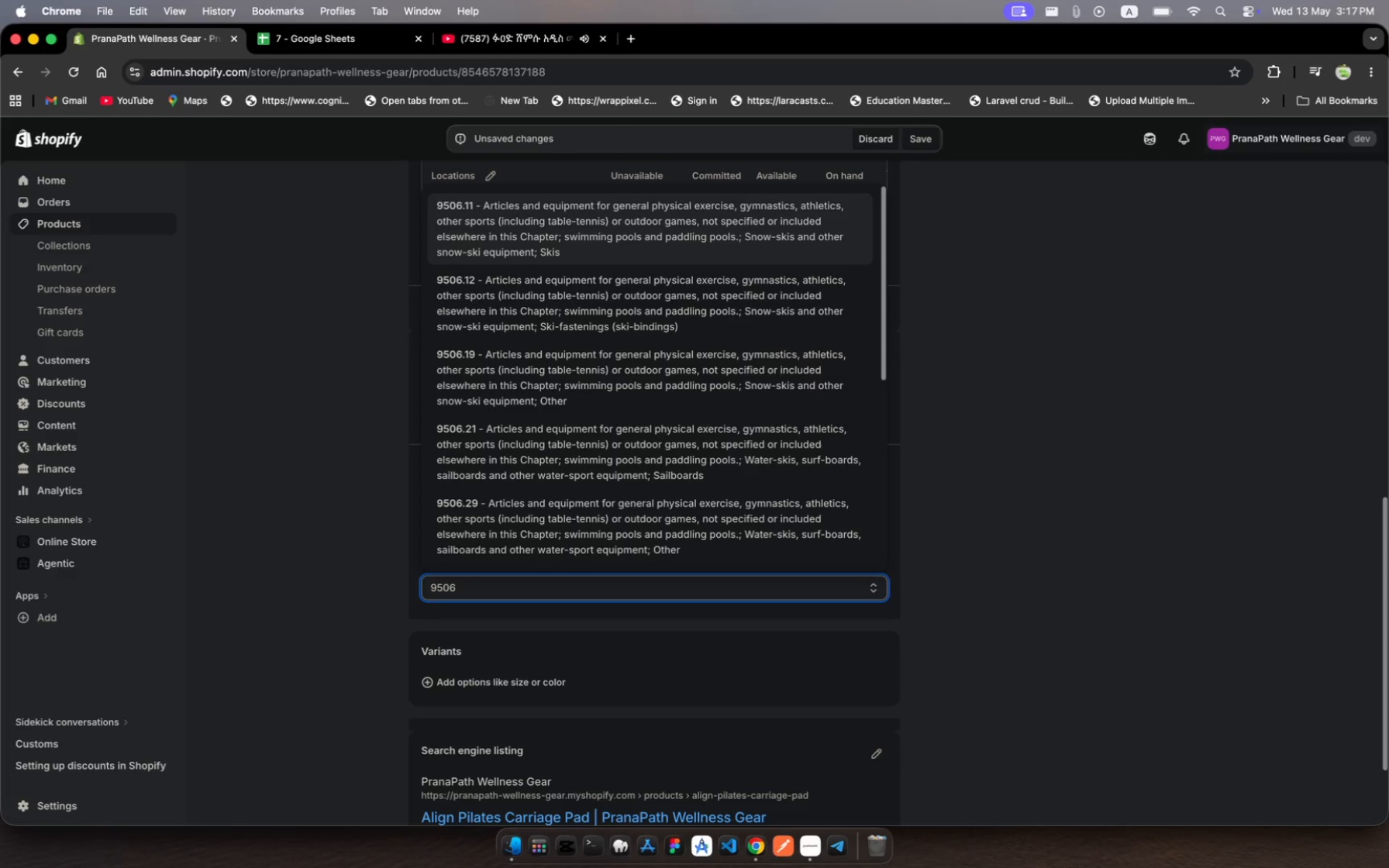 
wait(8.68)
 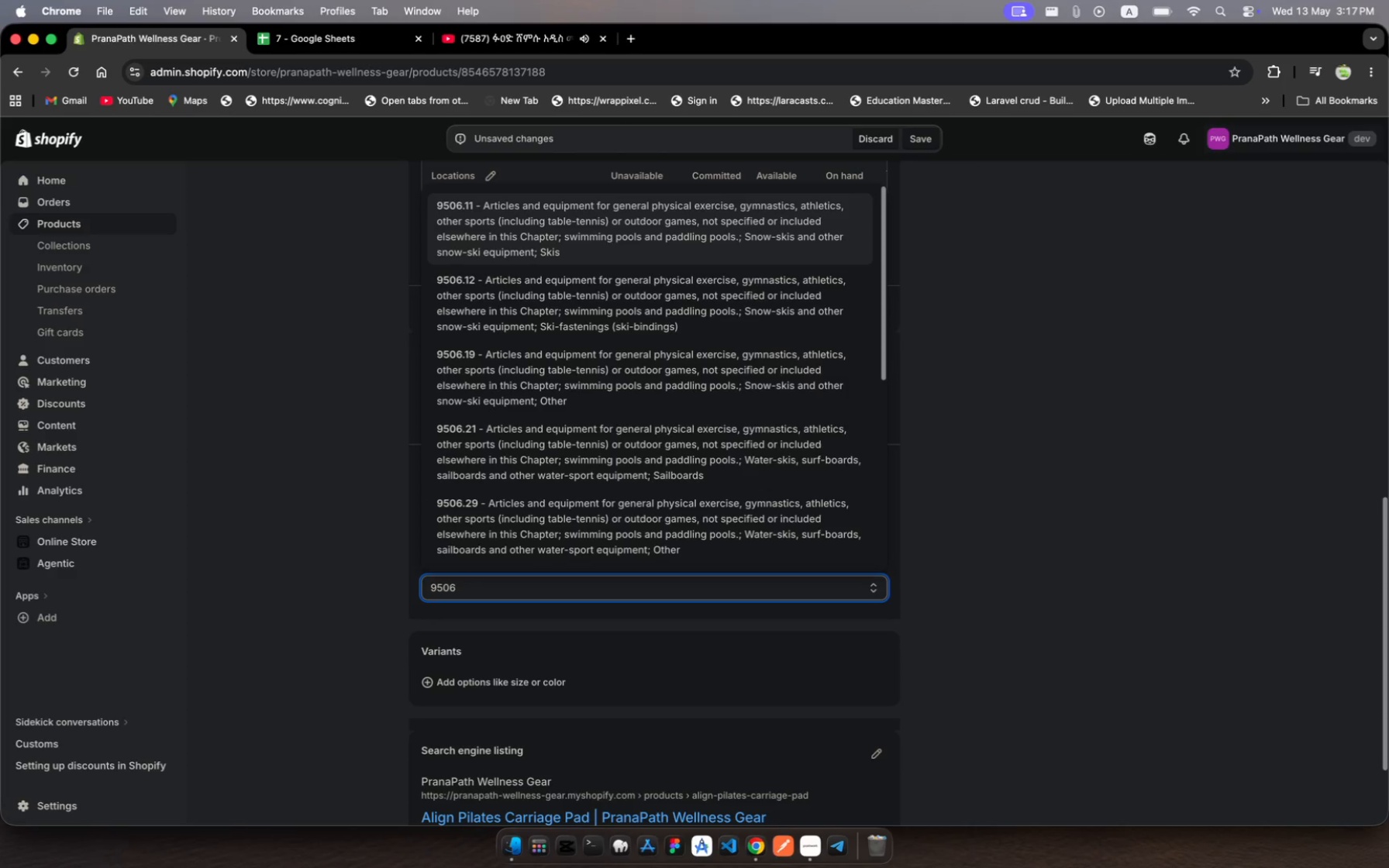 
type(9100)
 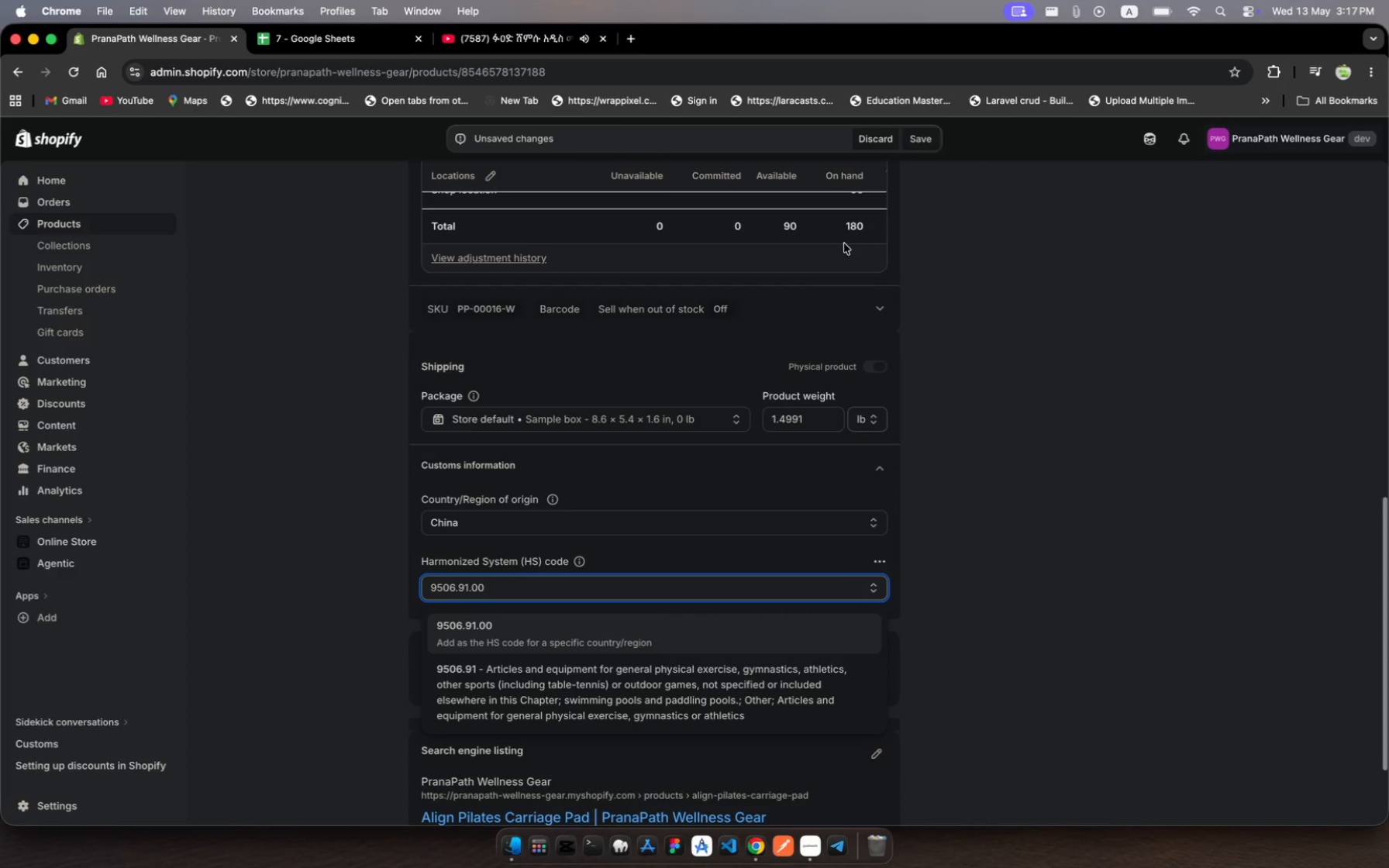 
left_click([921, 137])
 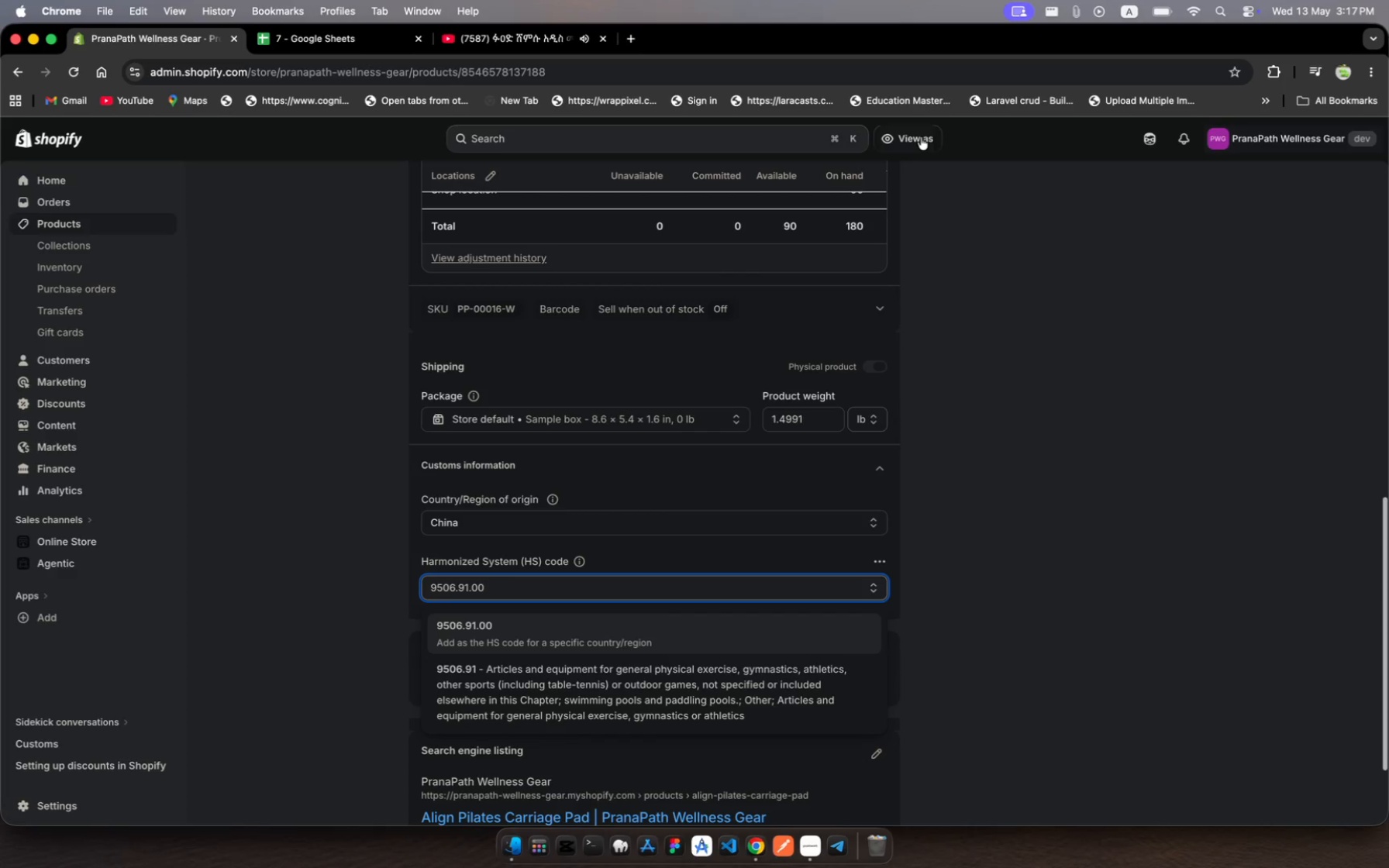 
wait(31.4)
 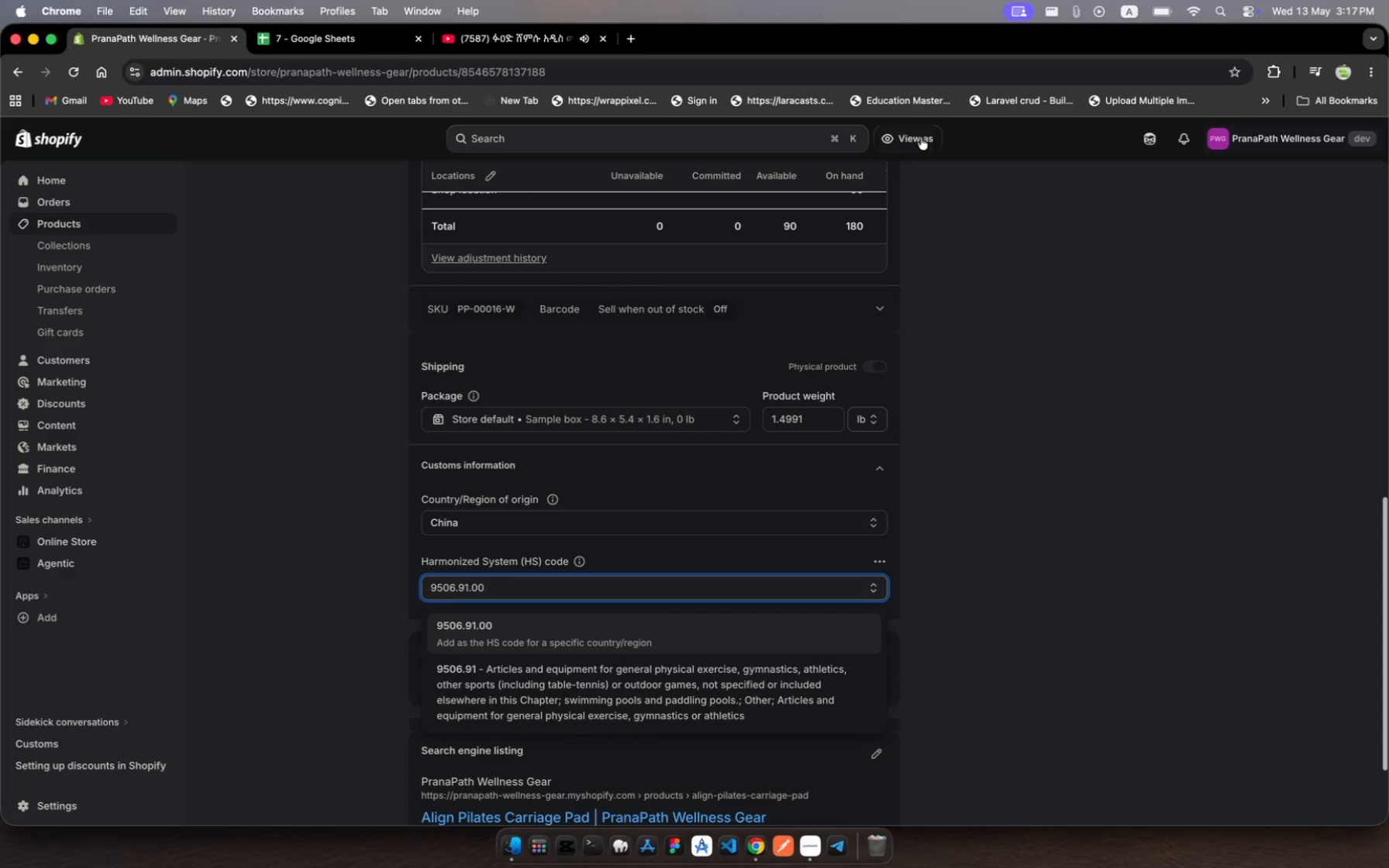 
scroll: coordinate [695, 356], scroll_direction: up, amount: 305.0
 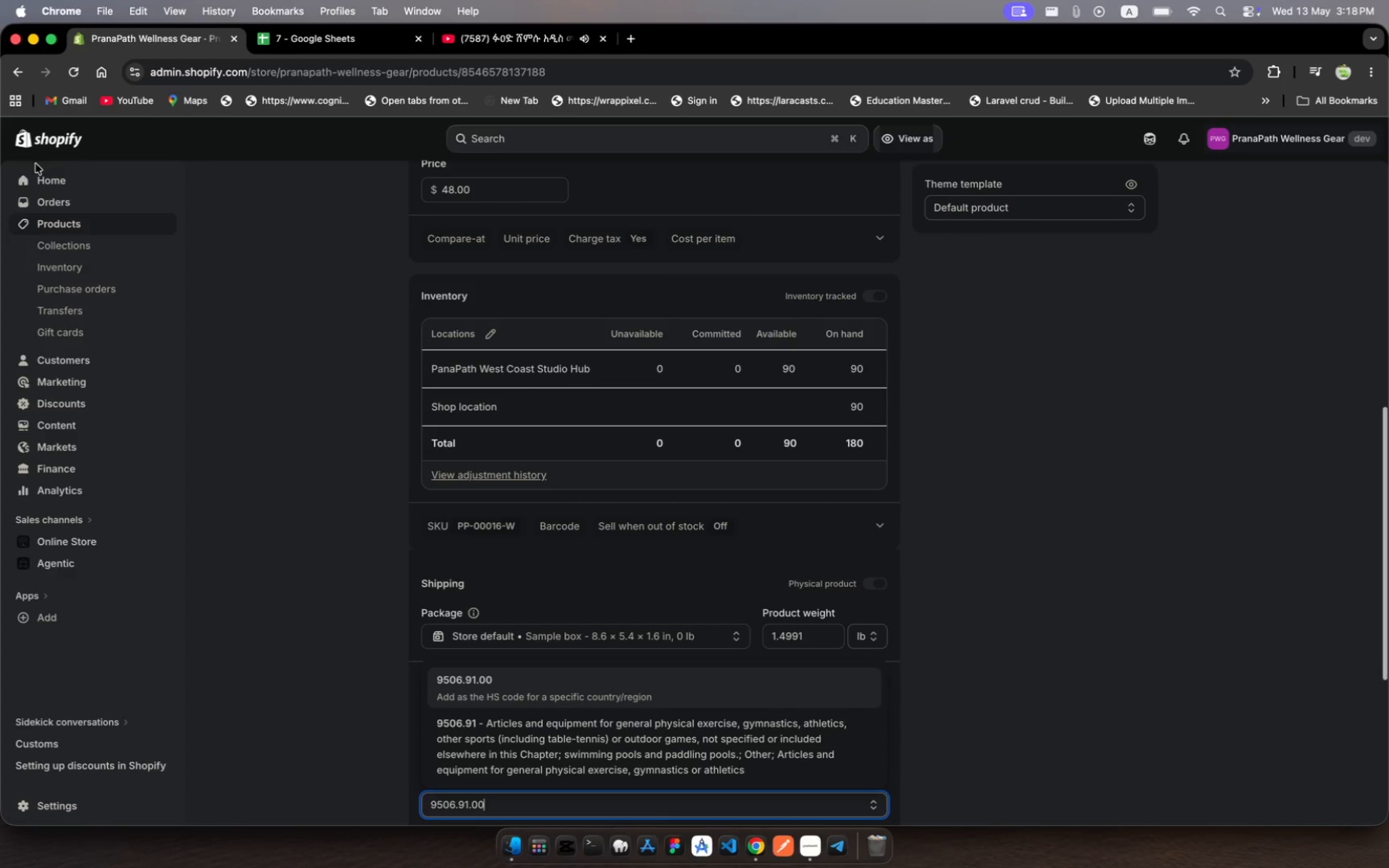 
left_click([119, 226])
 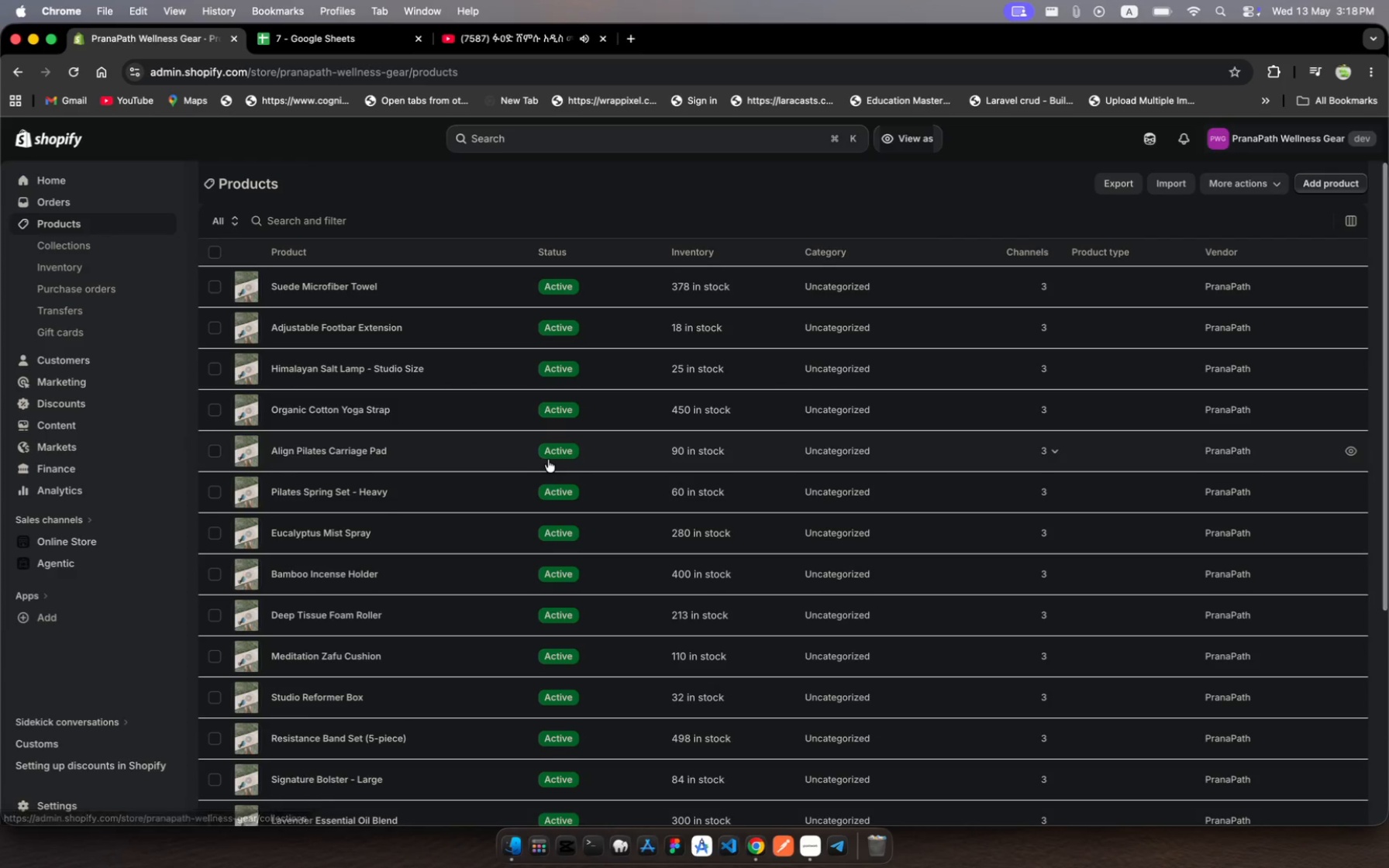 
left_click([486, 419])
 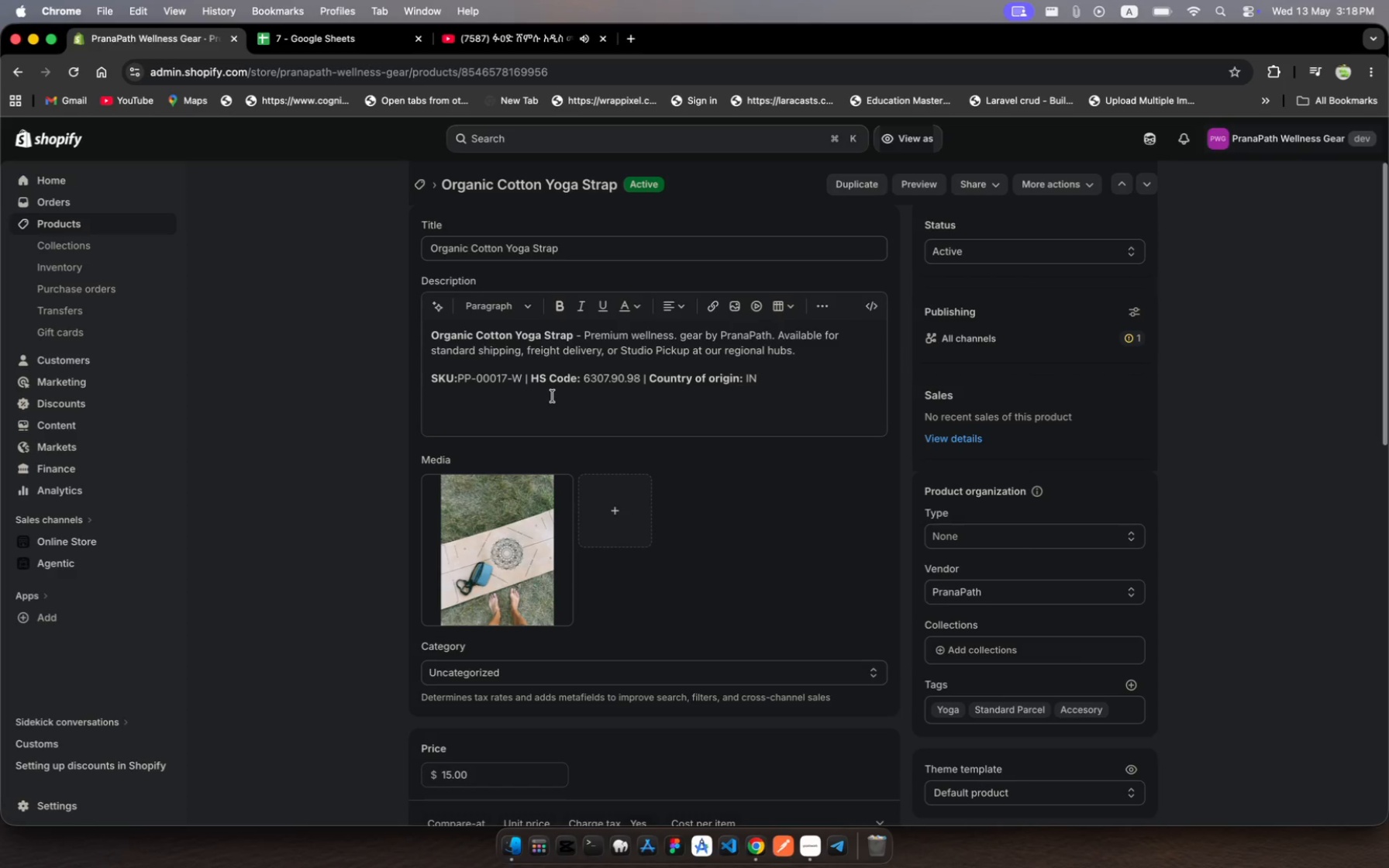 
wait(20.72)
 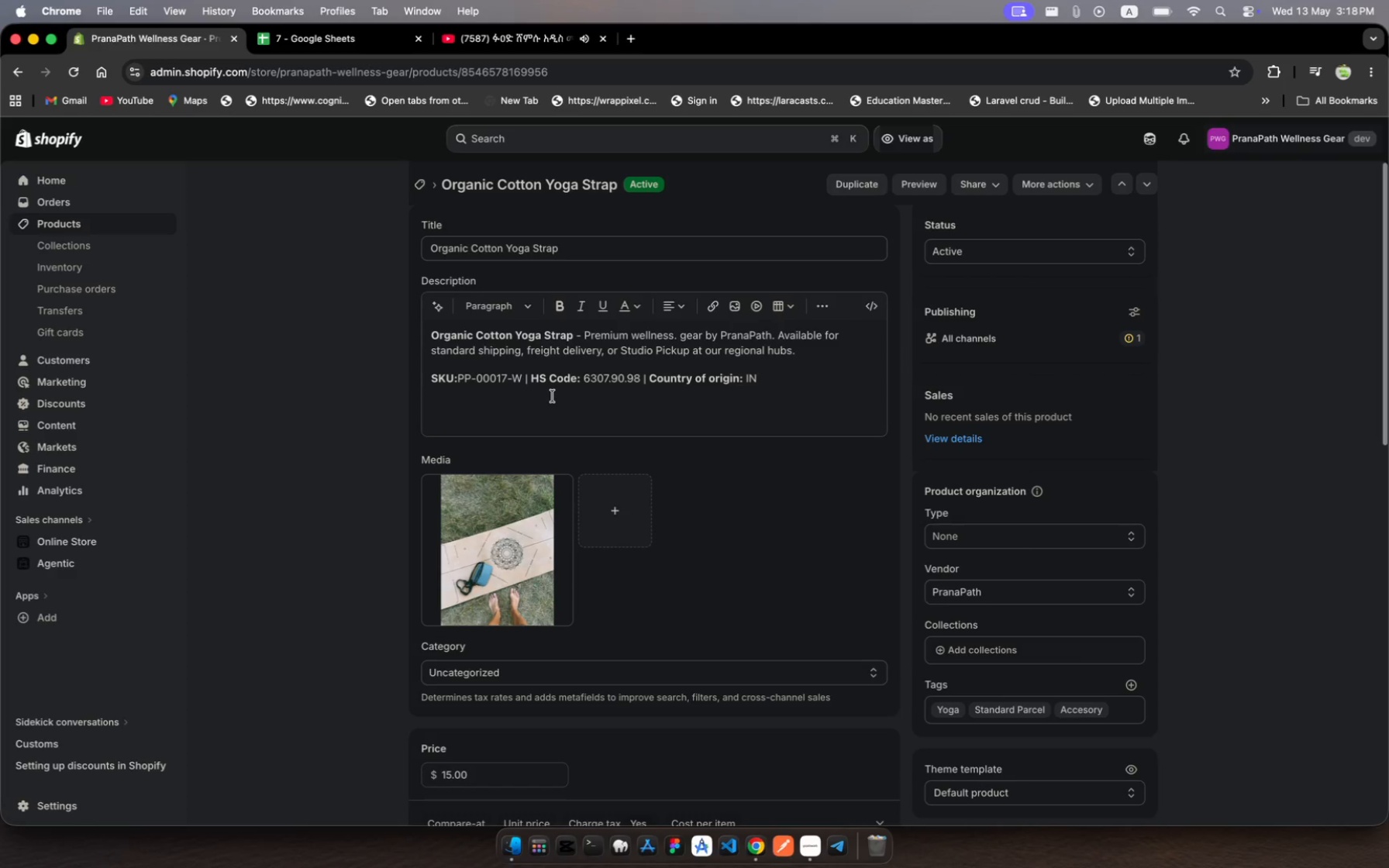 
scroll: coordinate [553, 396], scroll_direction: down, amount: 137.0
 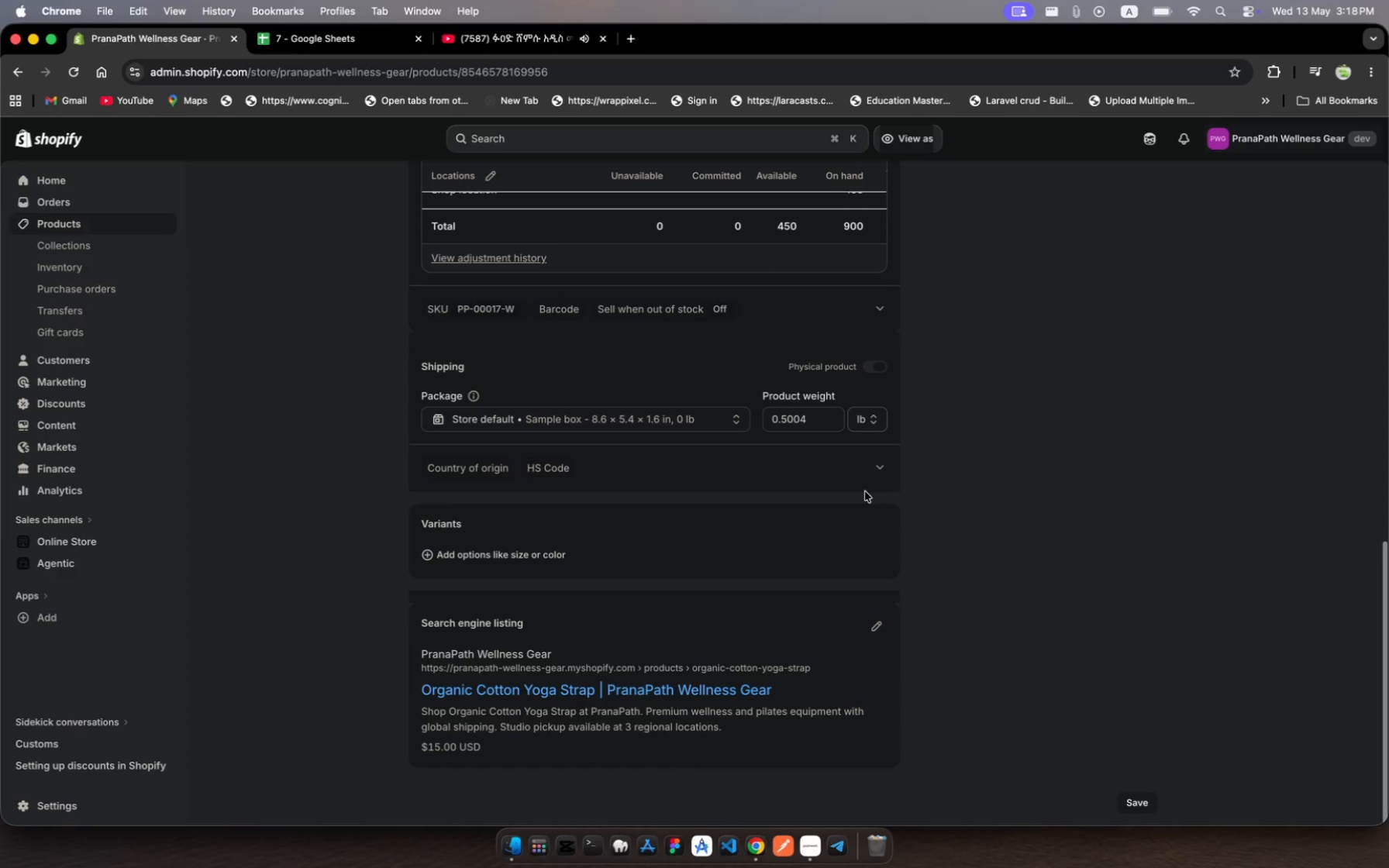 
left_click([886, 456])
 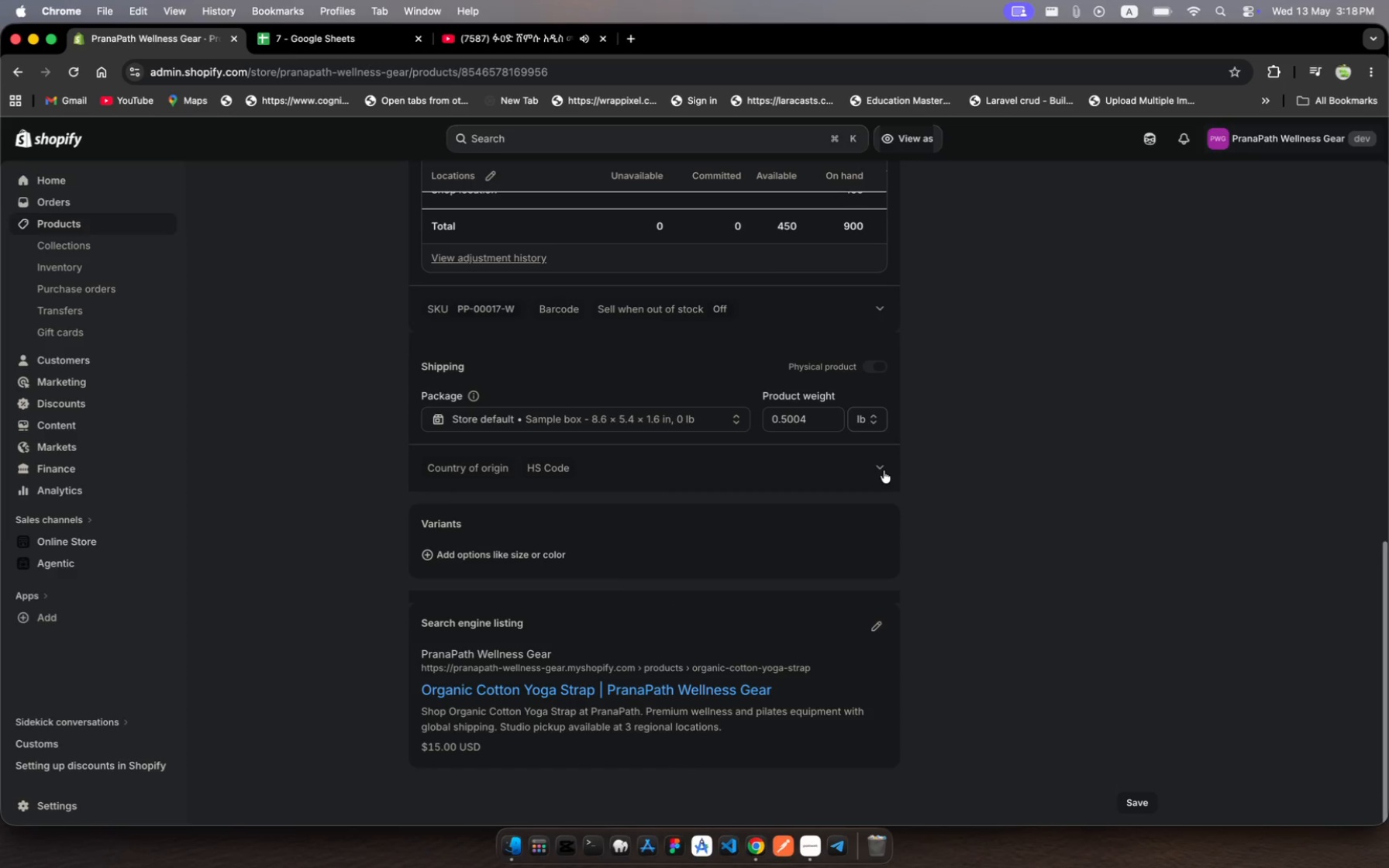 
left_click([884, 470])
 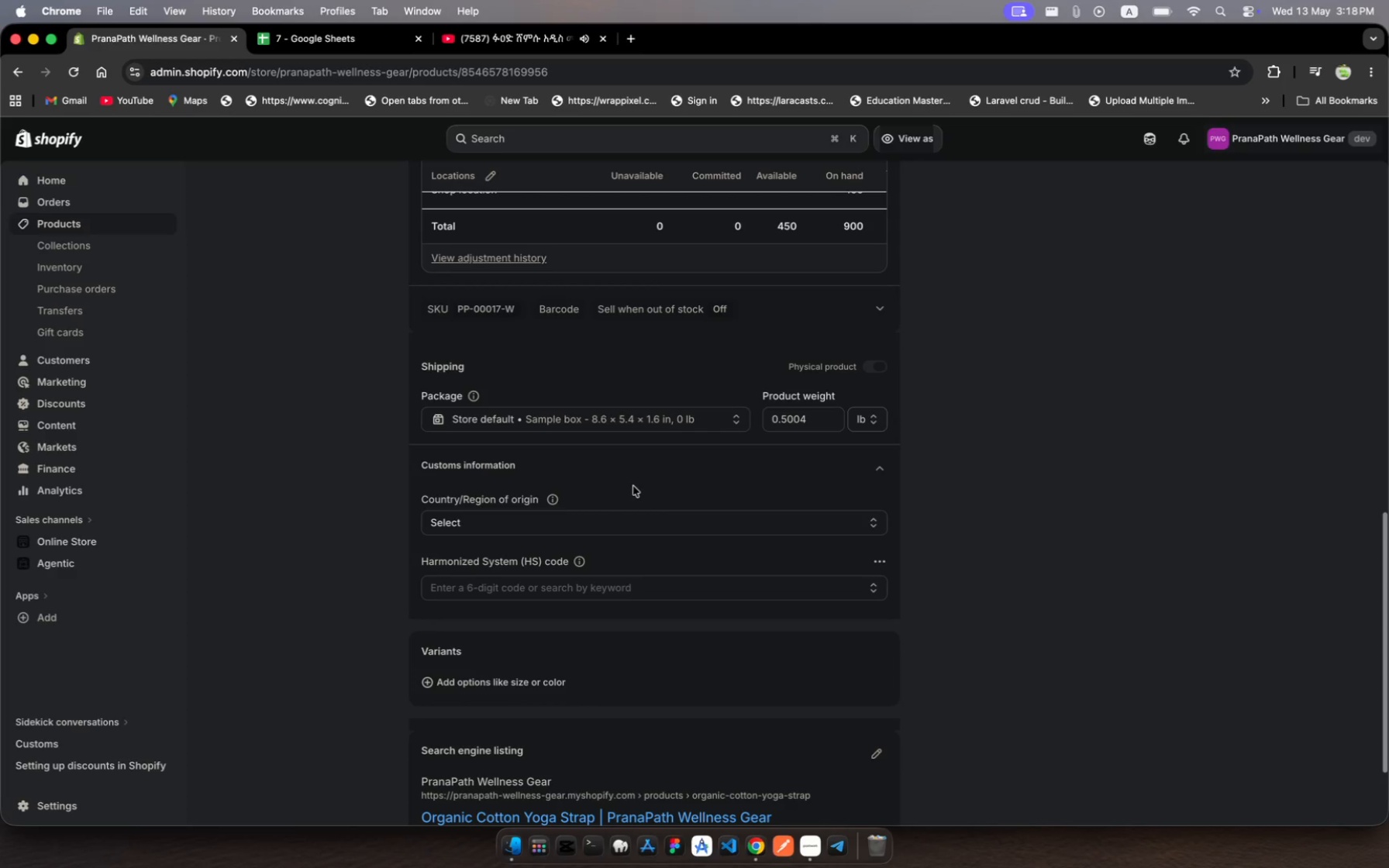 
wait(12.94)
 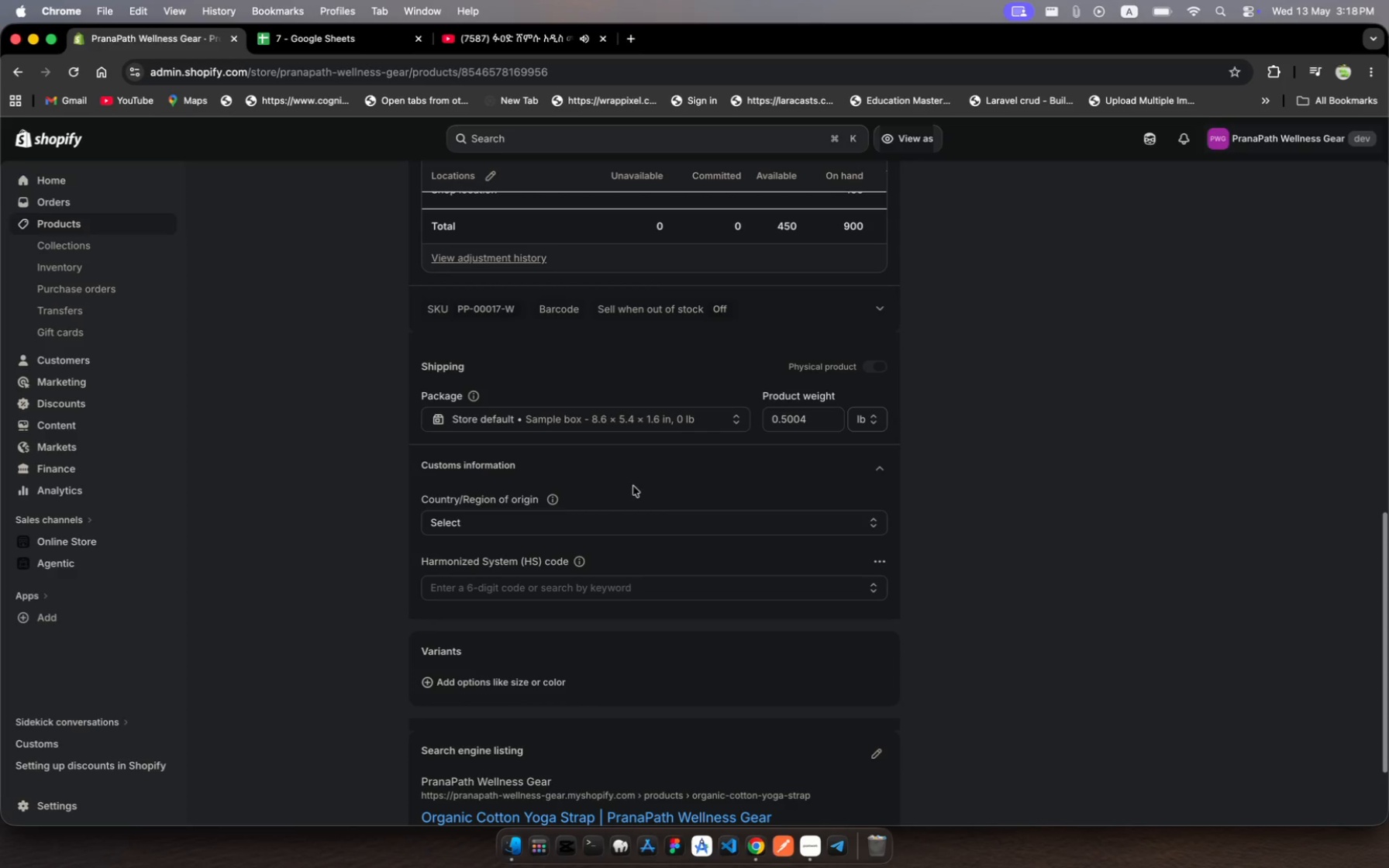 
left_click([587, 525])
 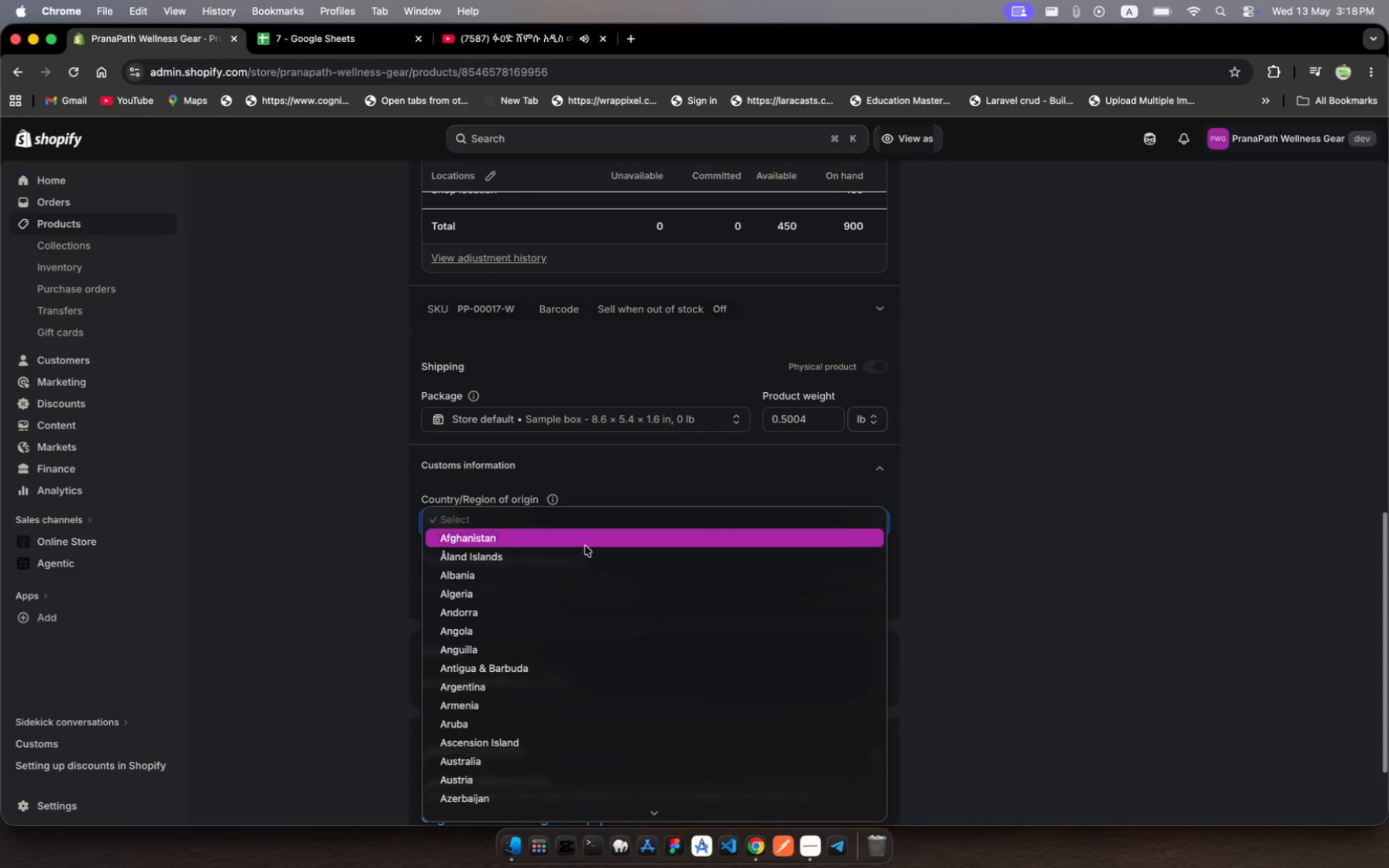 
scroll: coordinate [584, 652], scroll_direction: down, amount: 324.0
 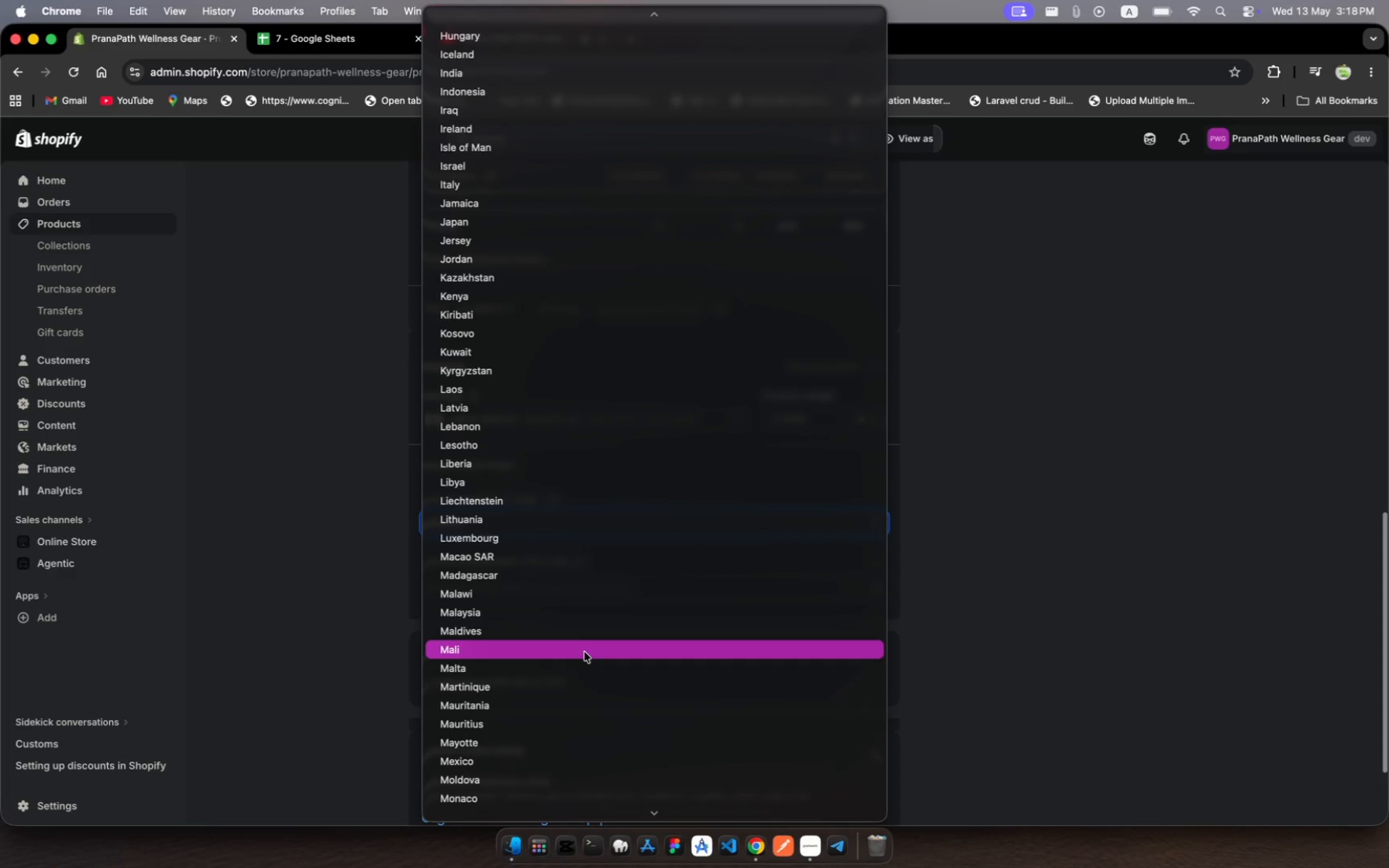 
scroll: coordinate [584, 652], scroll_direction: up, amount: 79.0
 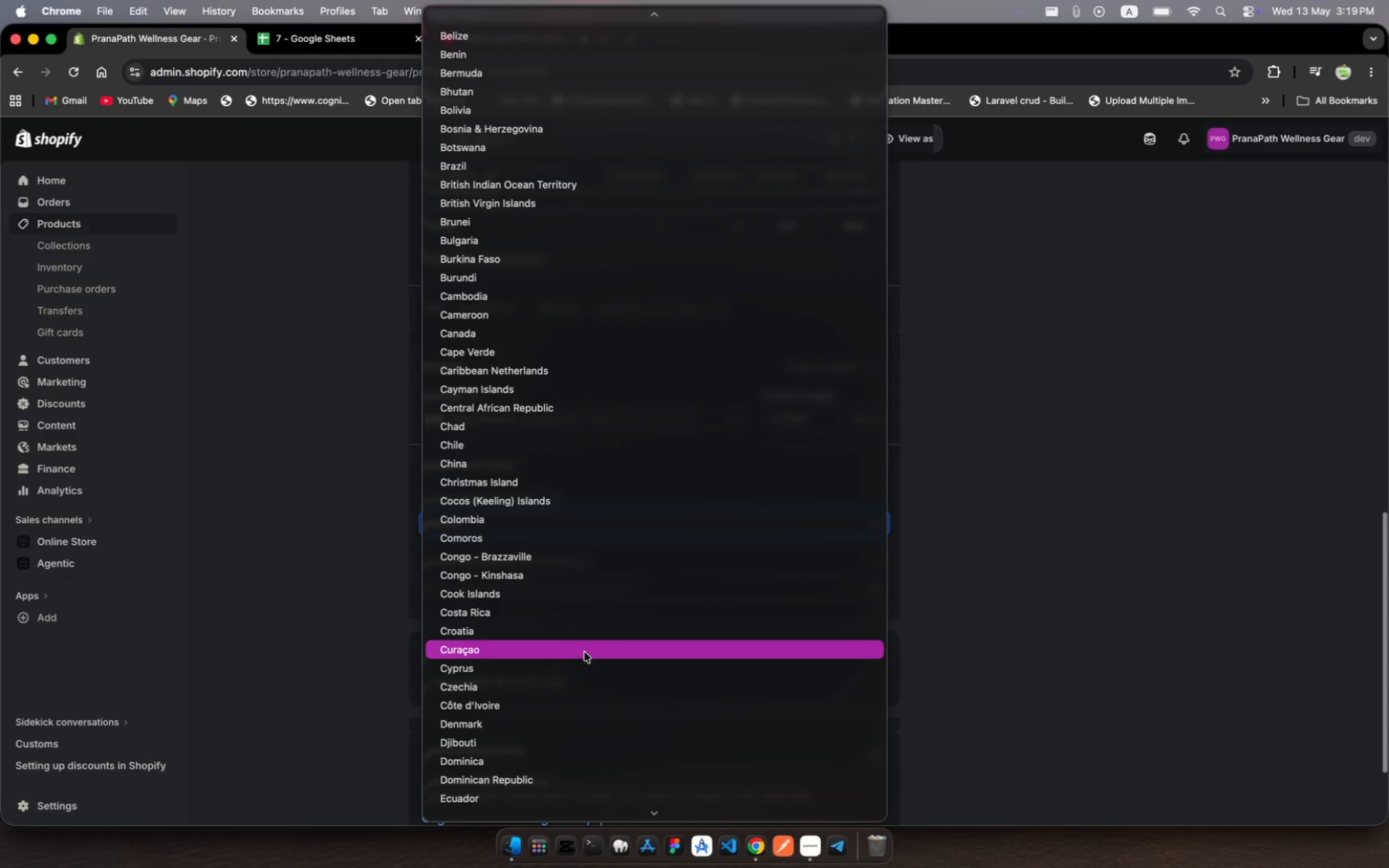 
wait(15.35)
 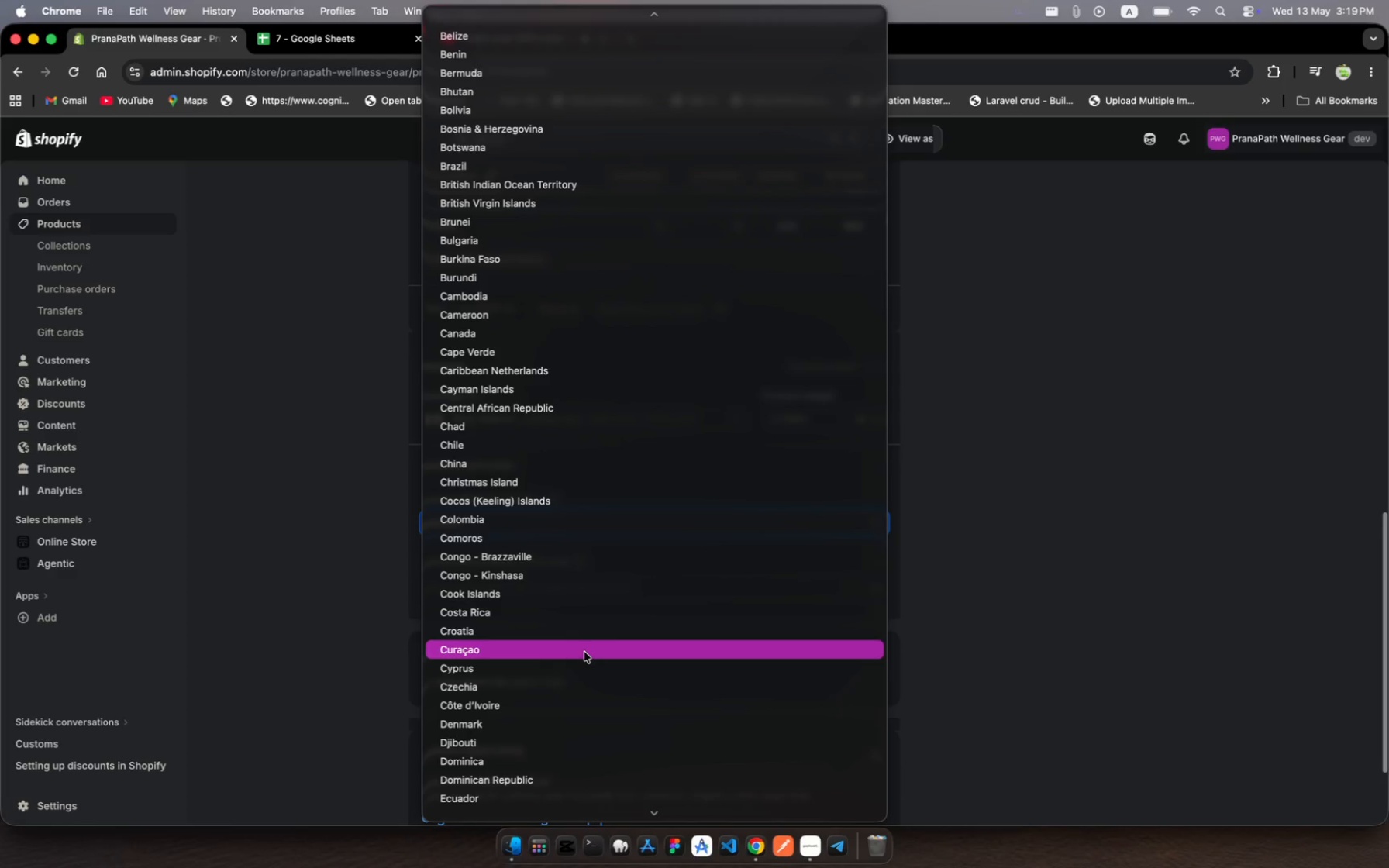 
scroll: coordinate [584, 652], scroll_direction: down, amount: 139.0
 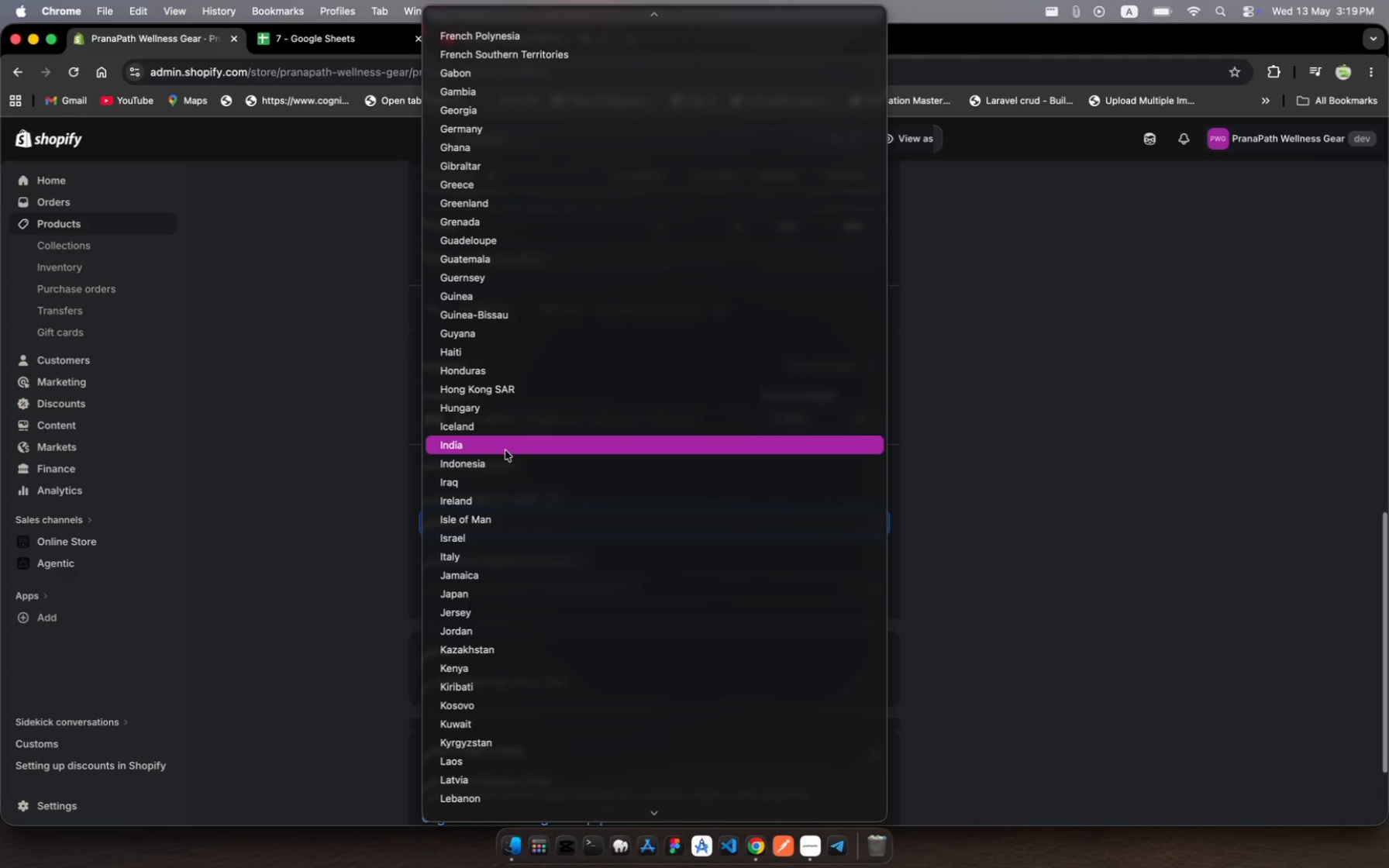 
left_click([508, 449])
 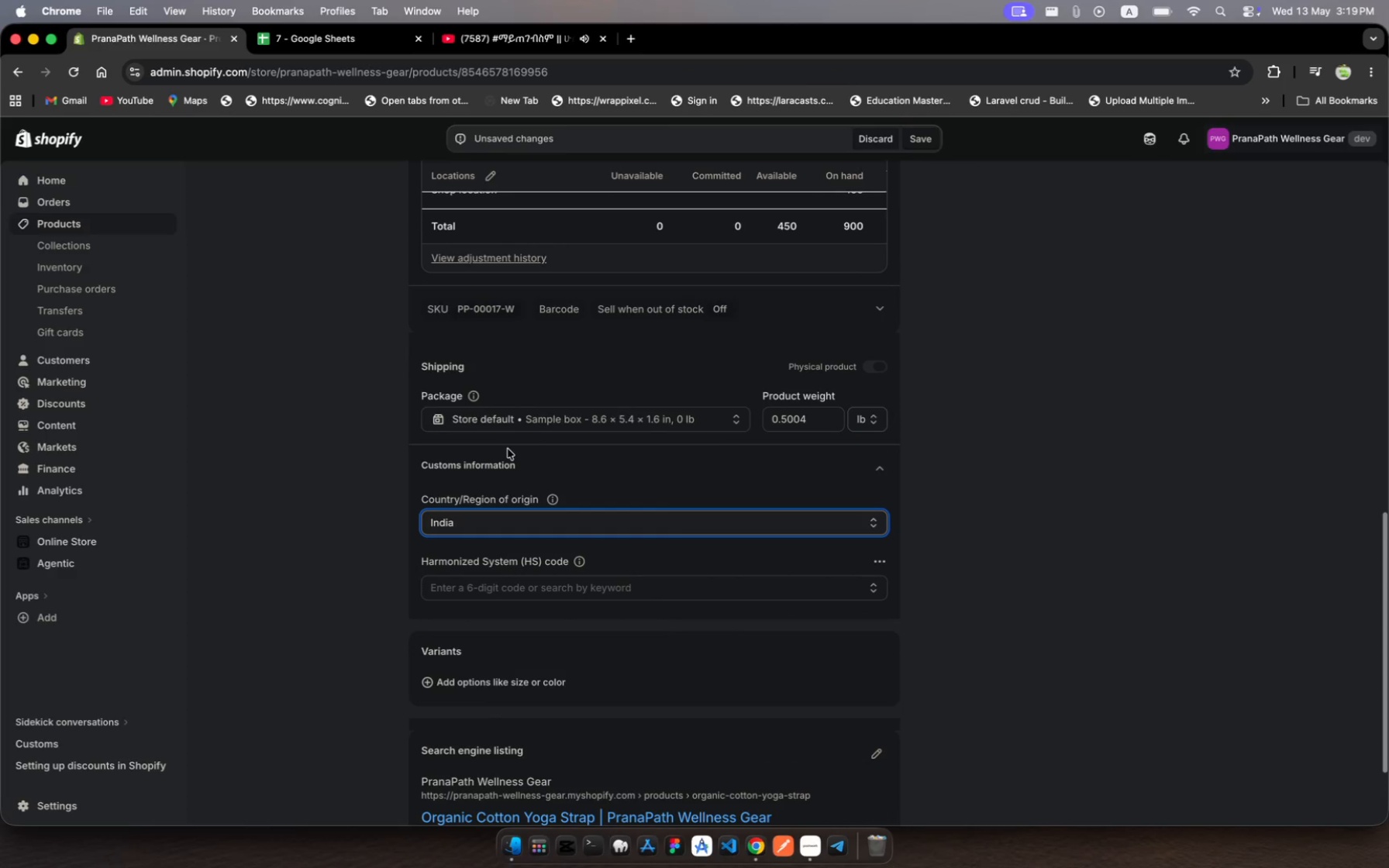 
wait(10.64)
 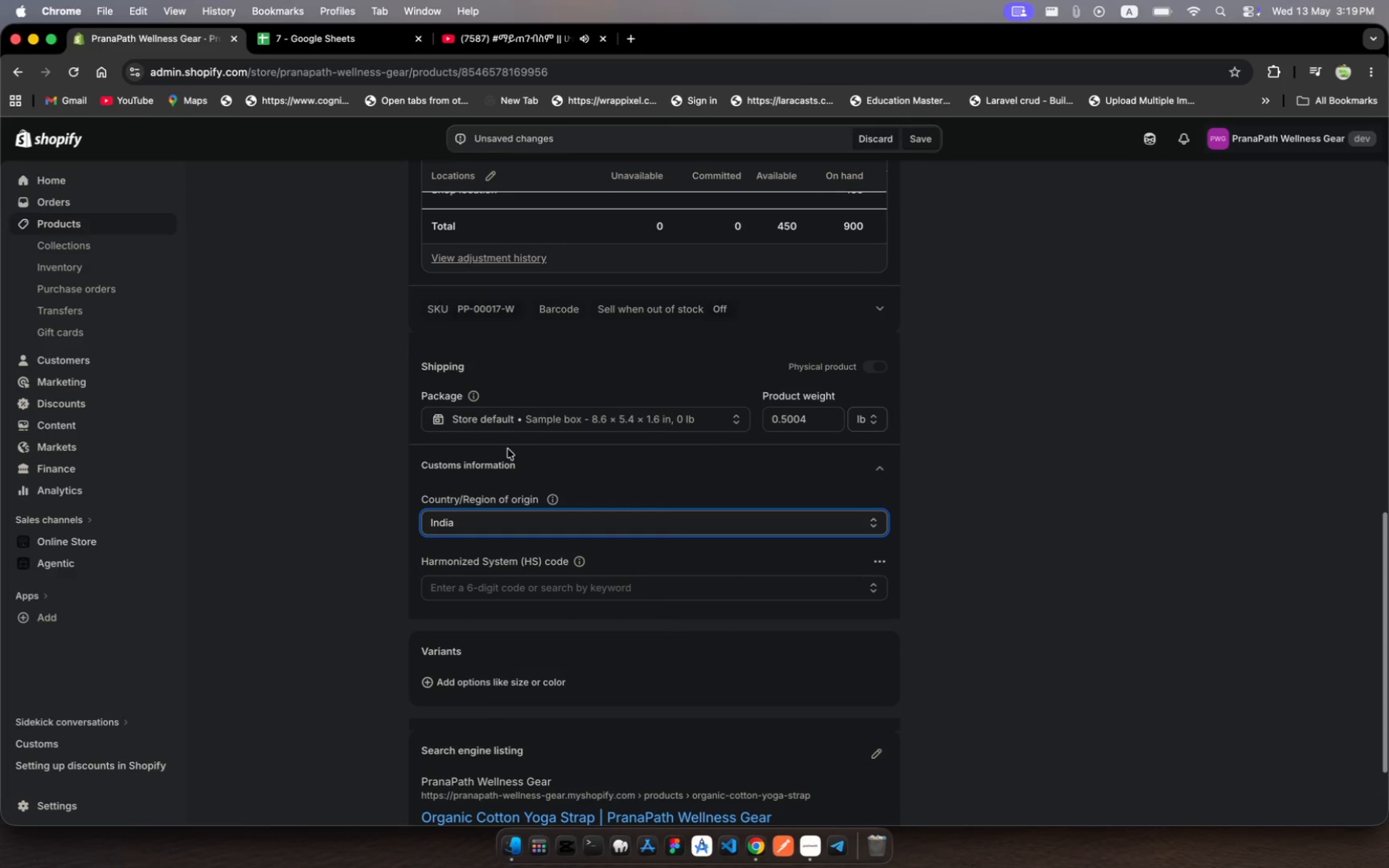 
left_click([518, 589])
 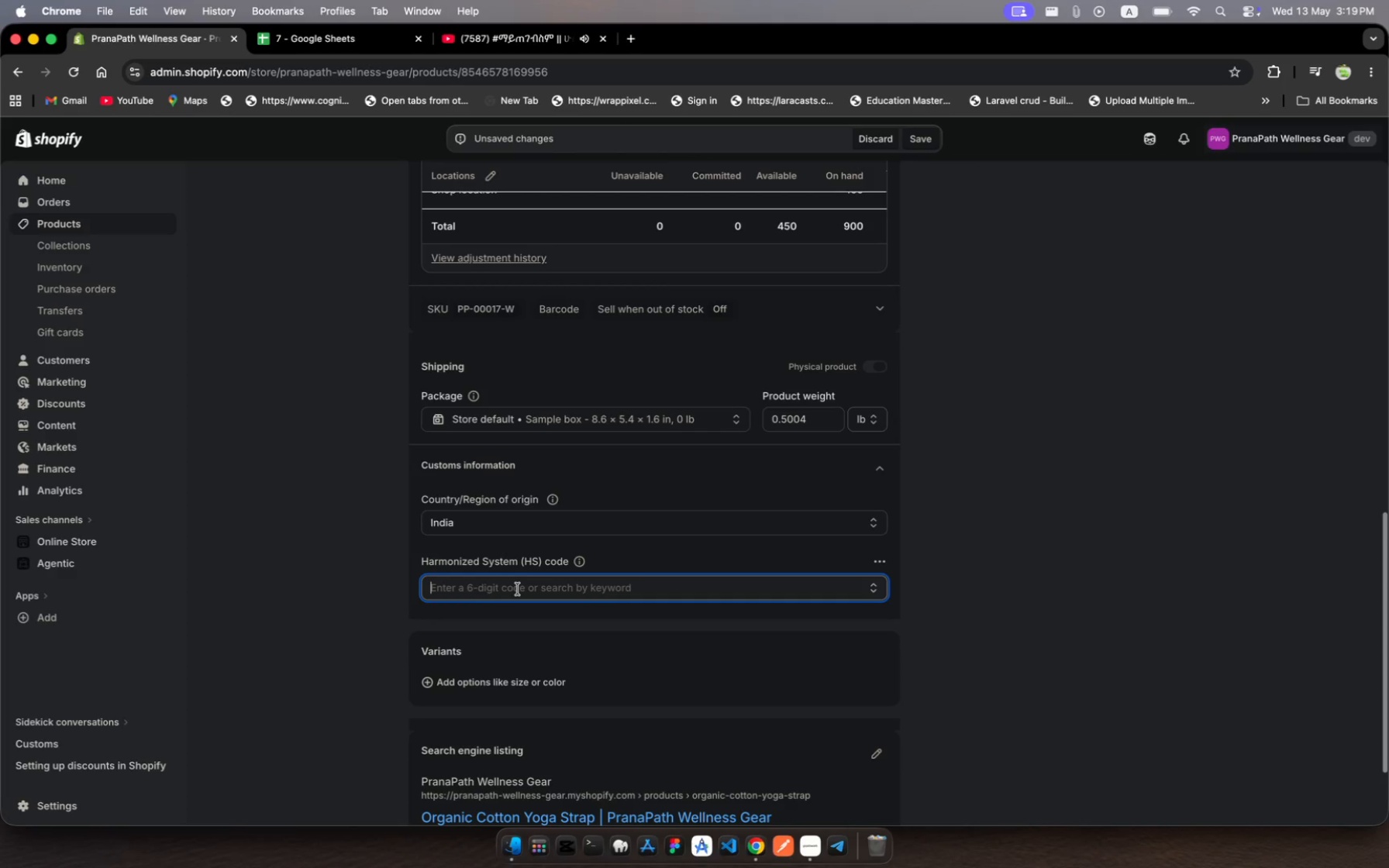 
type(6307)
 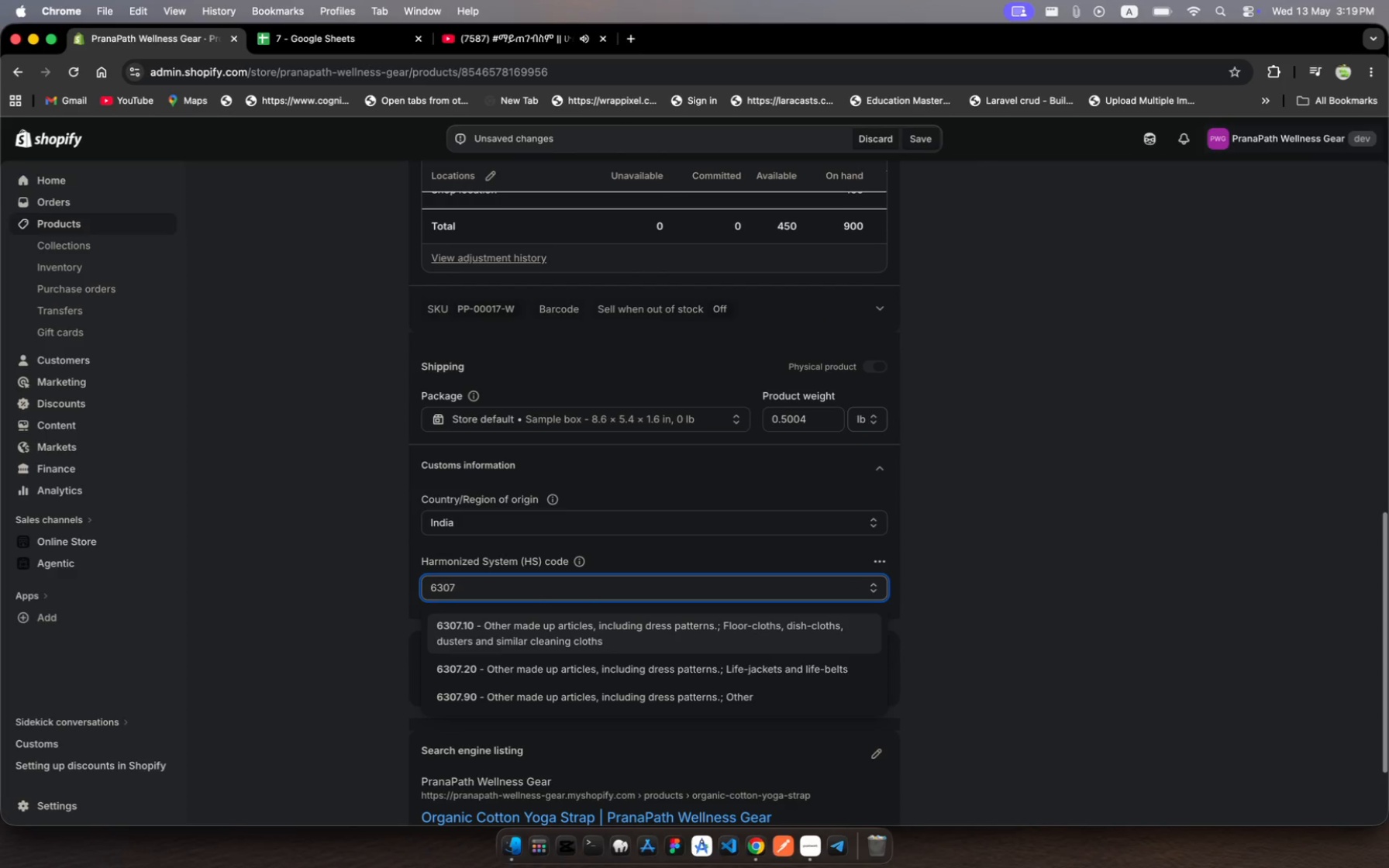 
wait(6.16)
 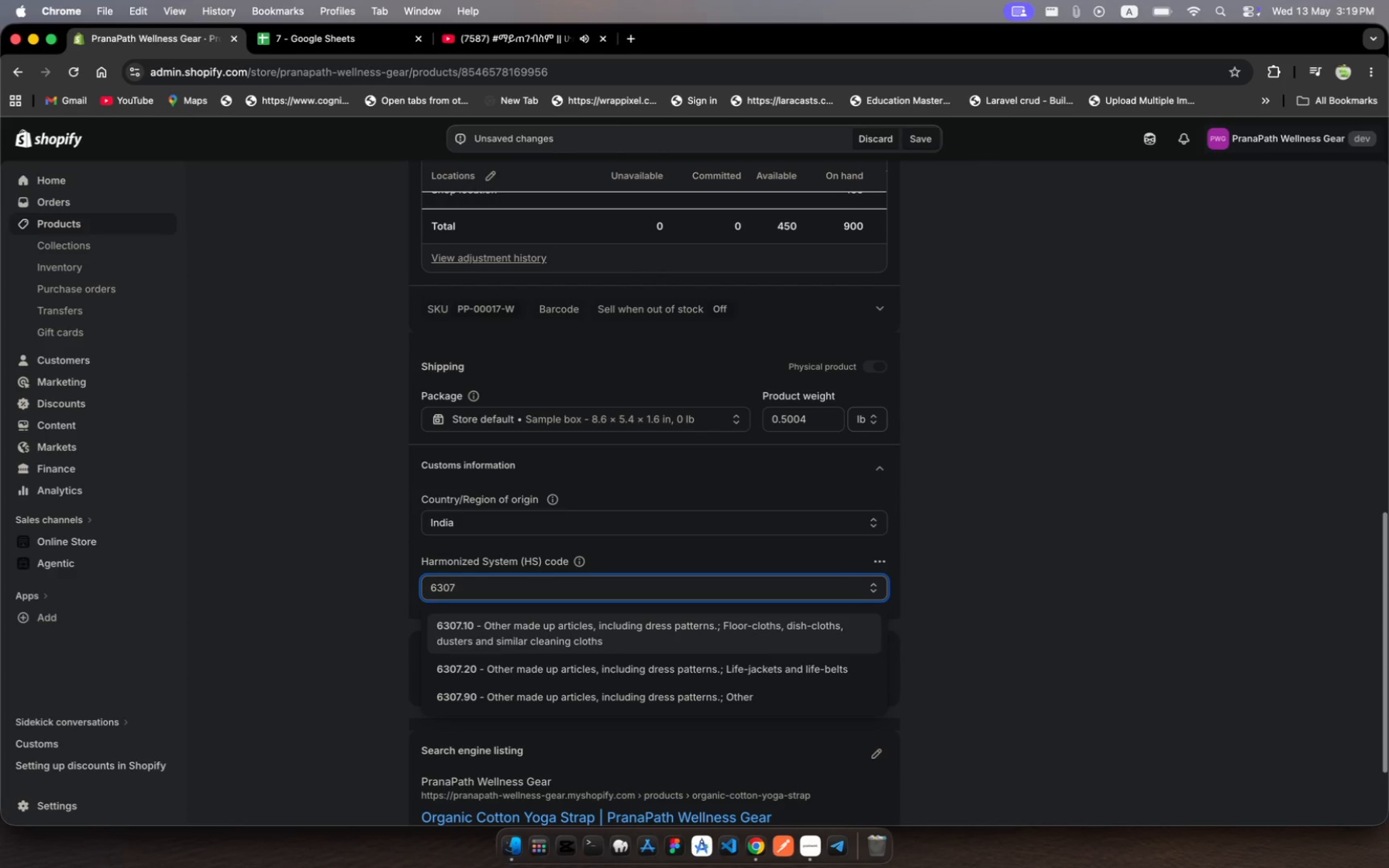 
scroll: coordinate [518, 589], scroll_direction: up, amount: 290.0
 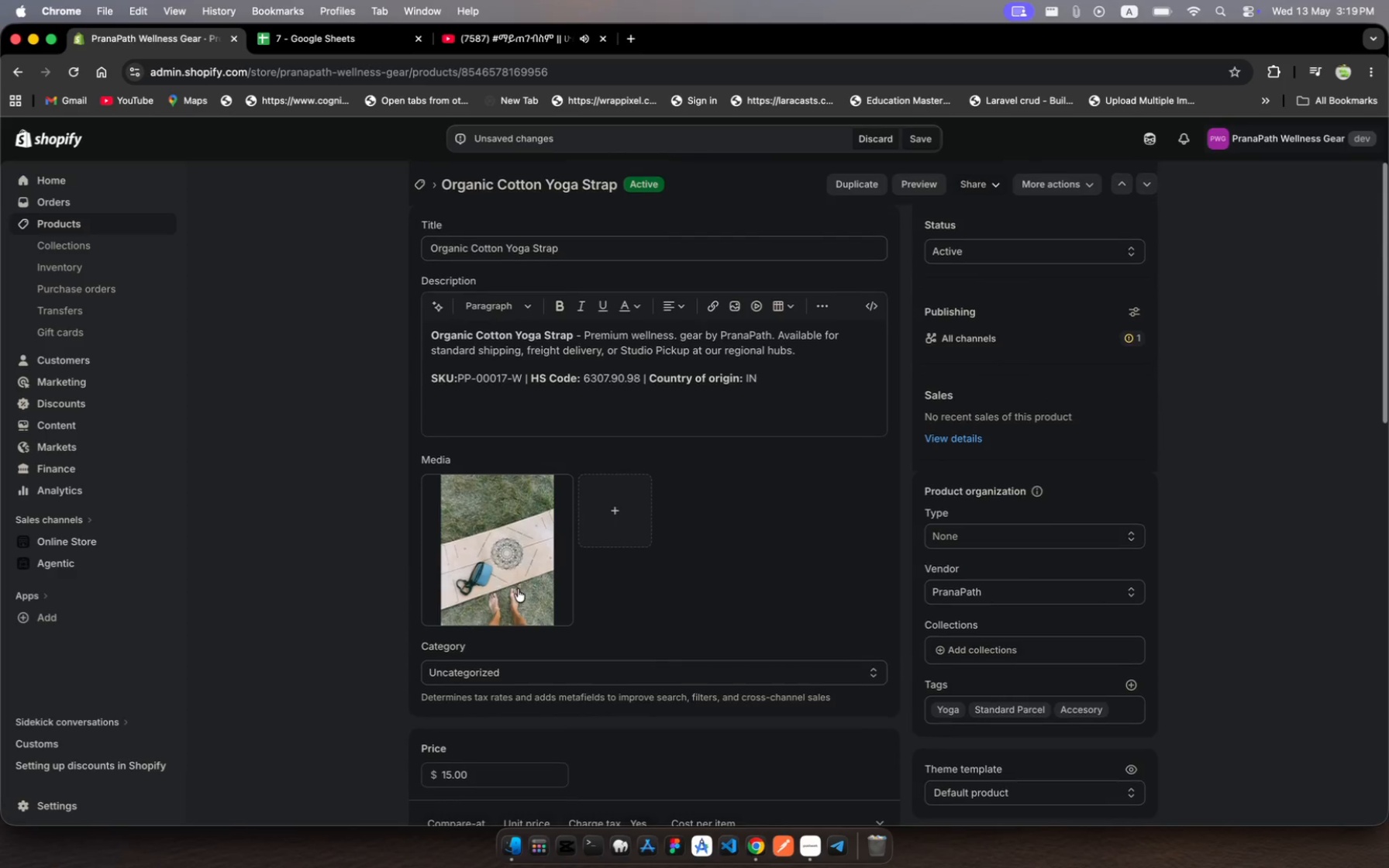 
scroll: coordinate [518, 589], scroll_direction: down, amount: 201.0
 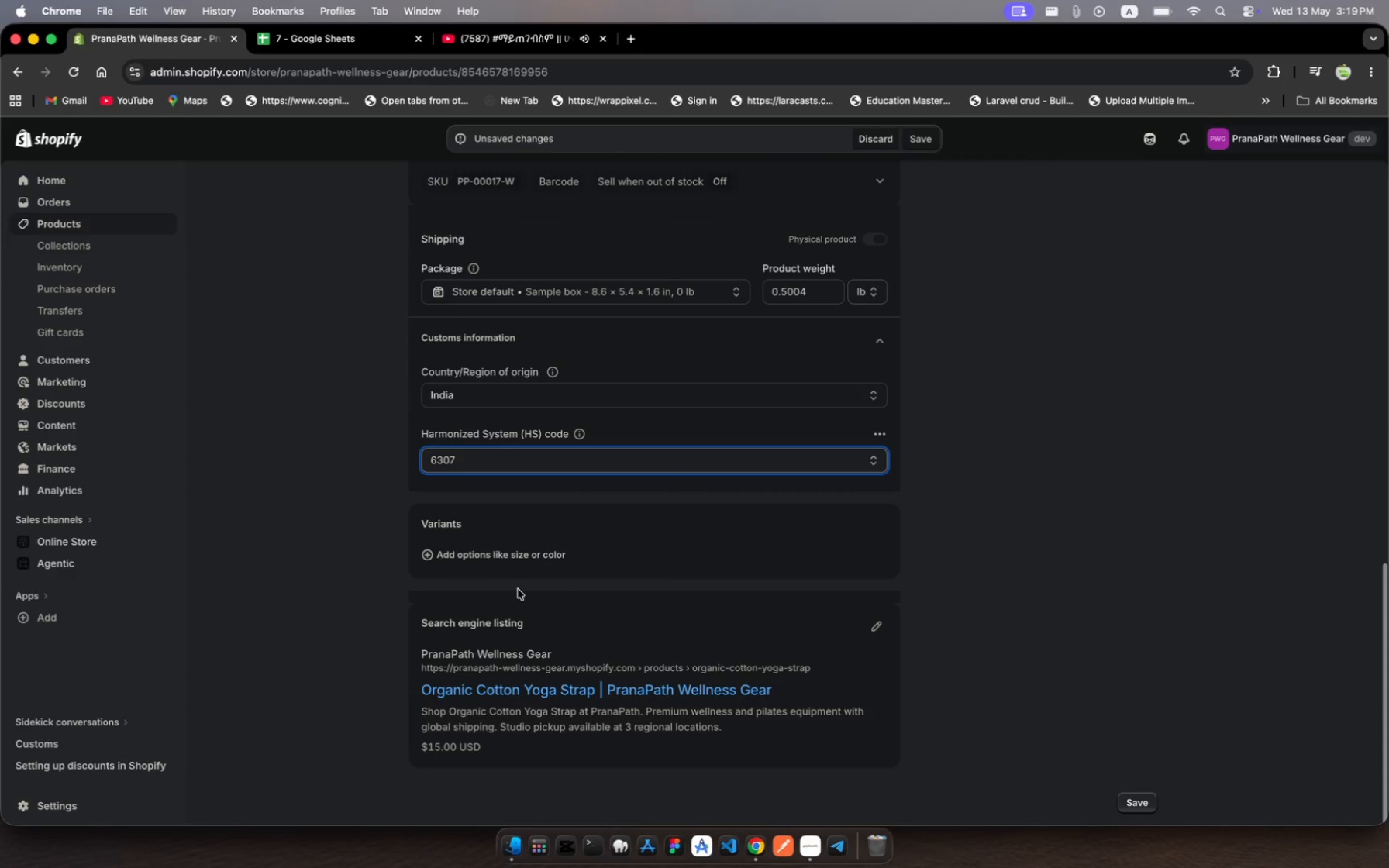 
wait(8.95)
 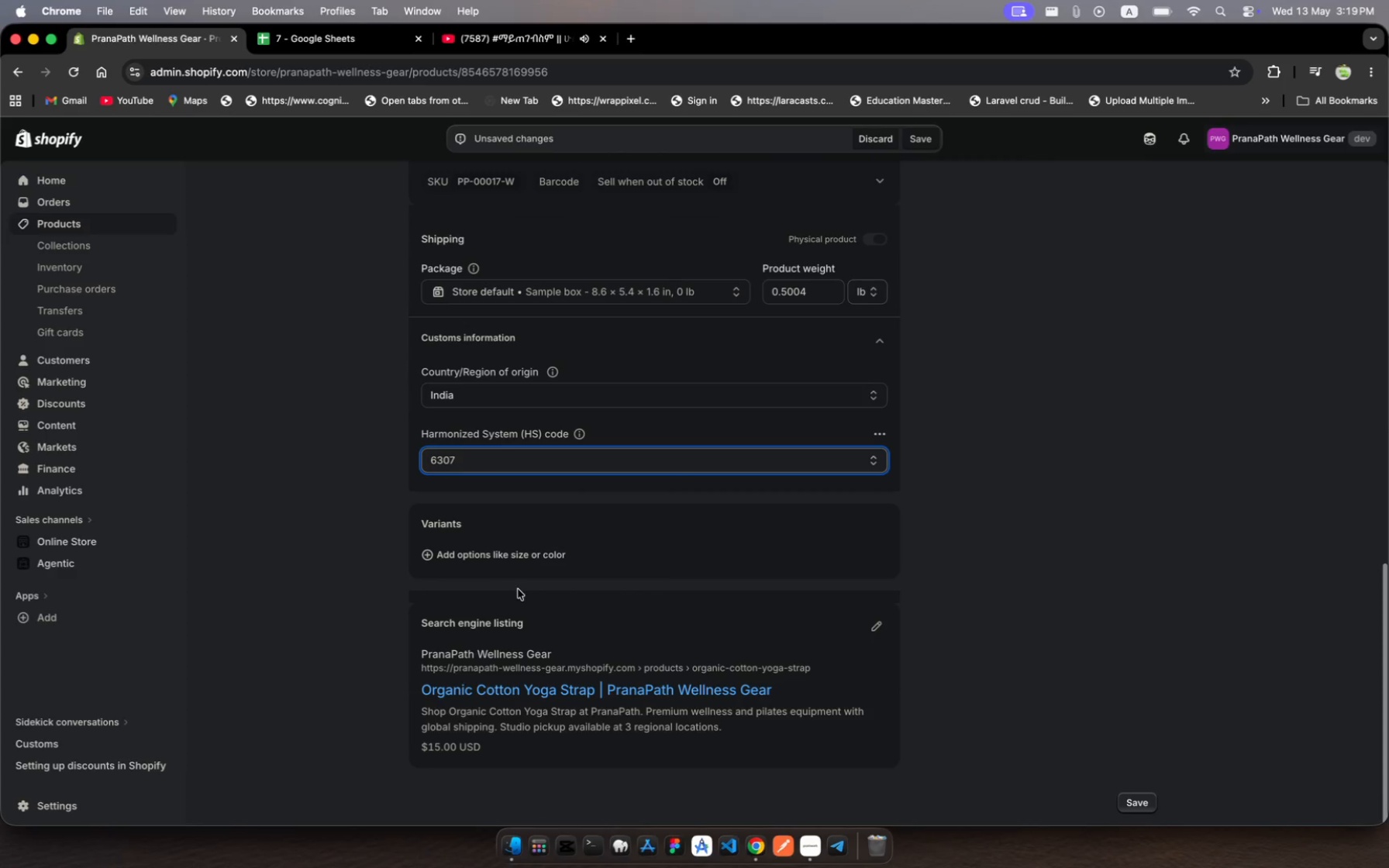 
type(9098)
 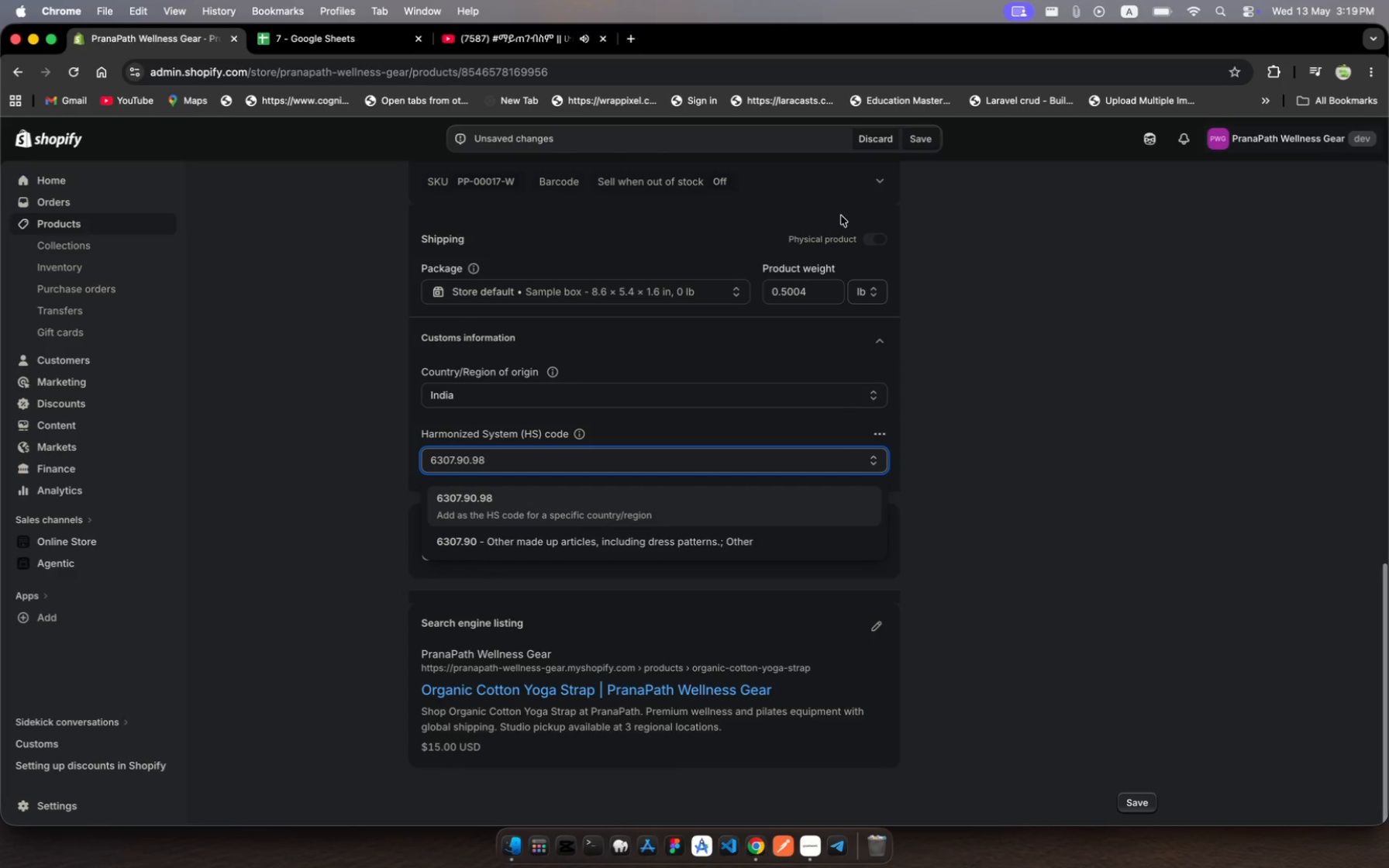 
left_click([1051, 334])
 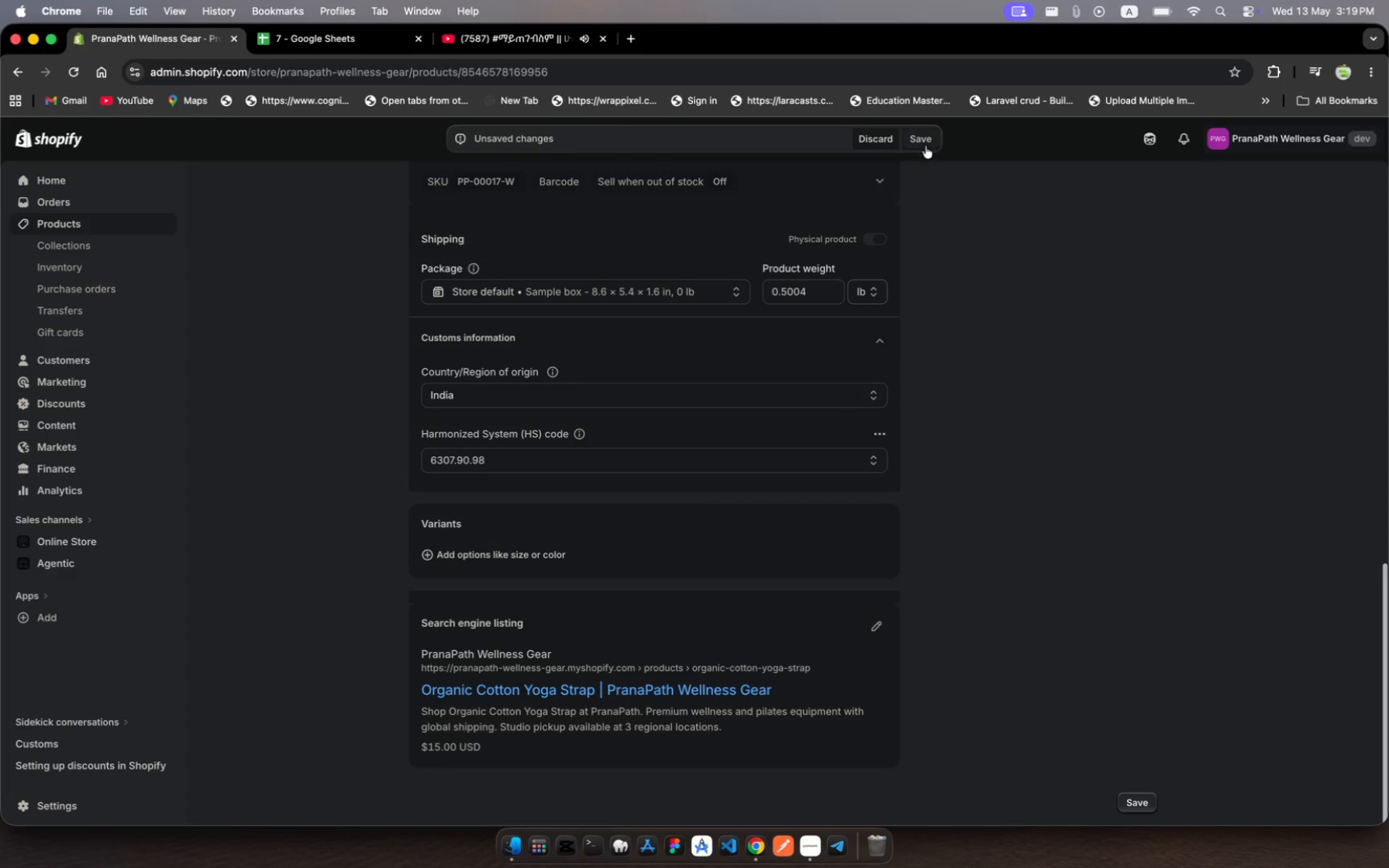 
left_click([925, 138])
 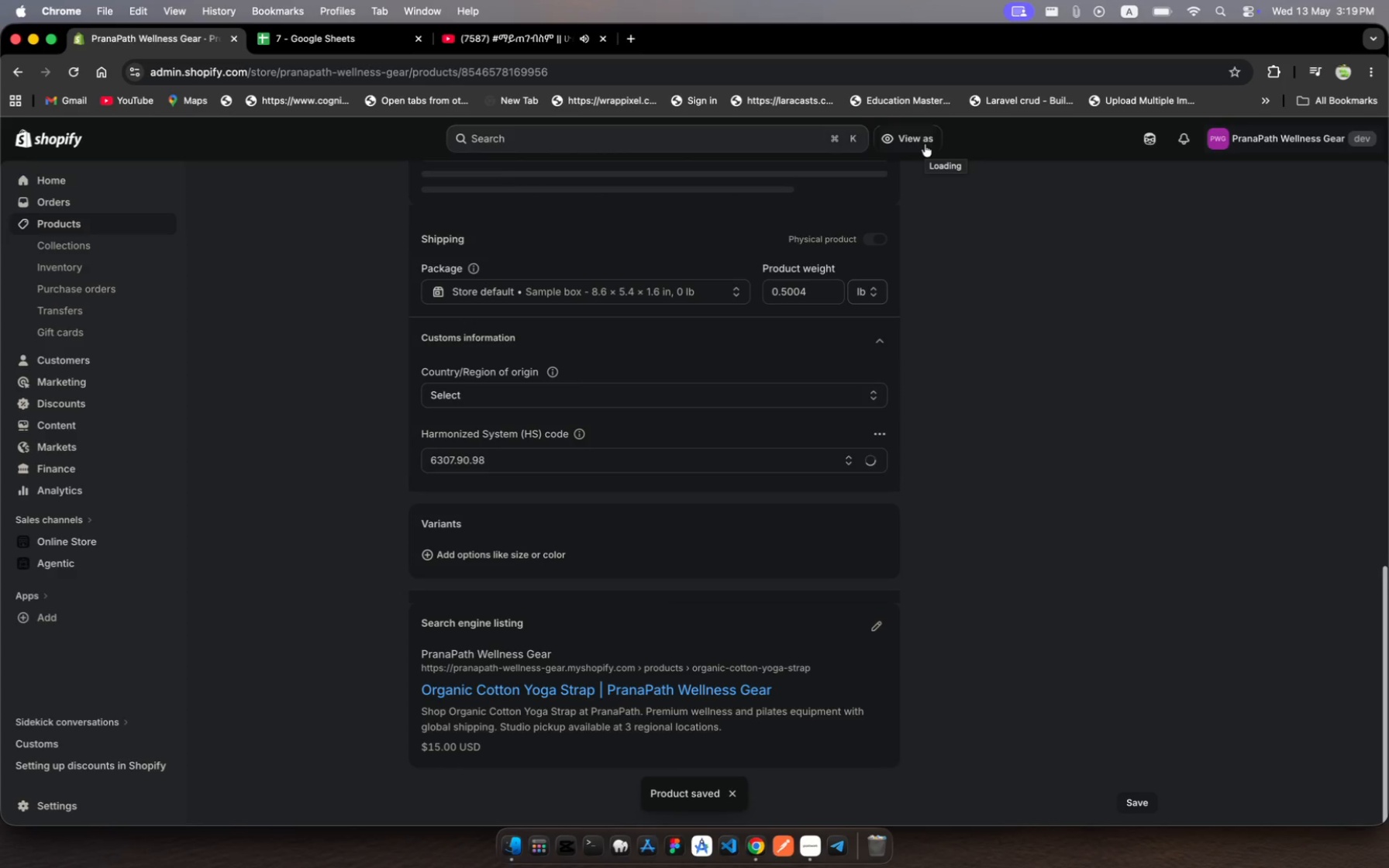 
wait(5.32)
 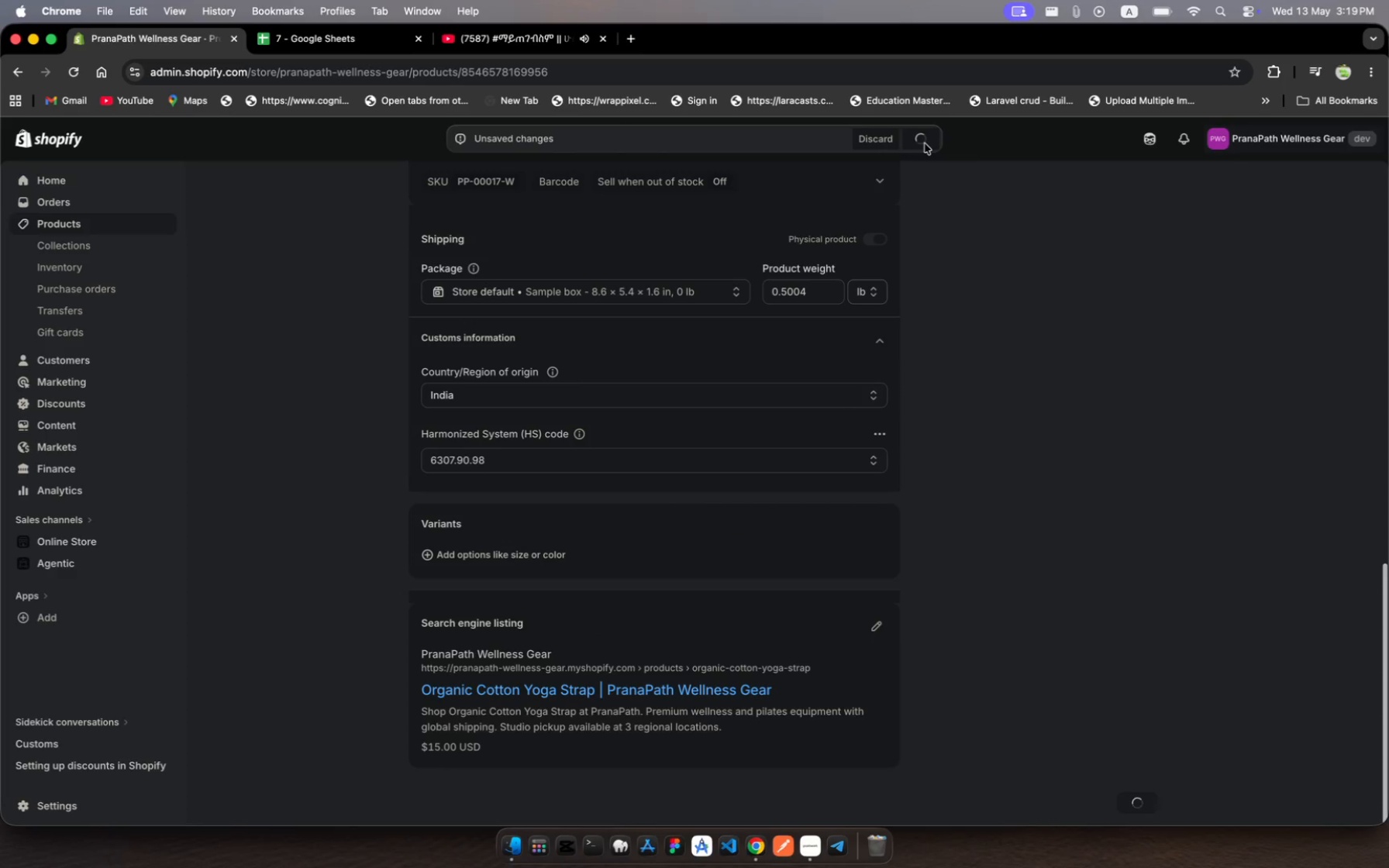 
scroll: coordinate [807, 549], scroll_direction: up, amount: 584.0
 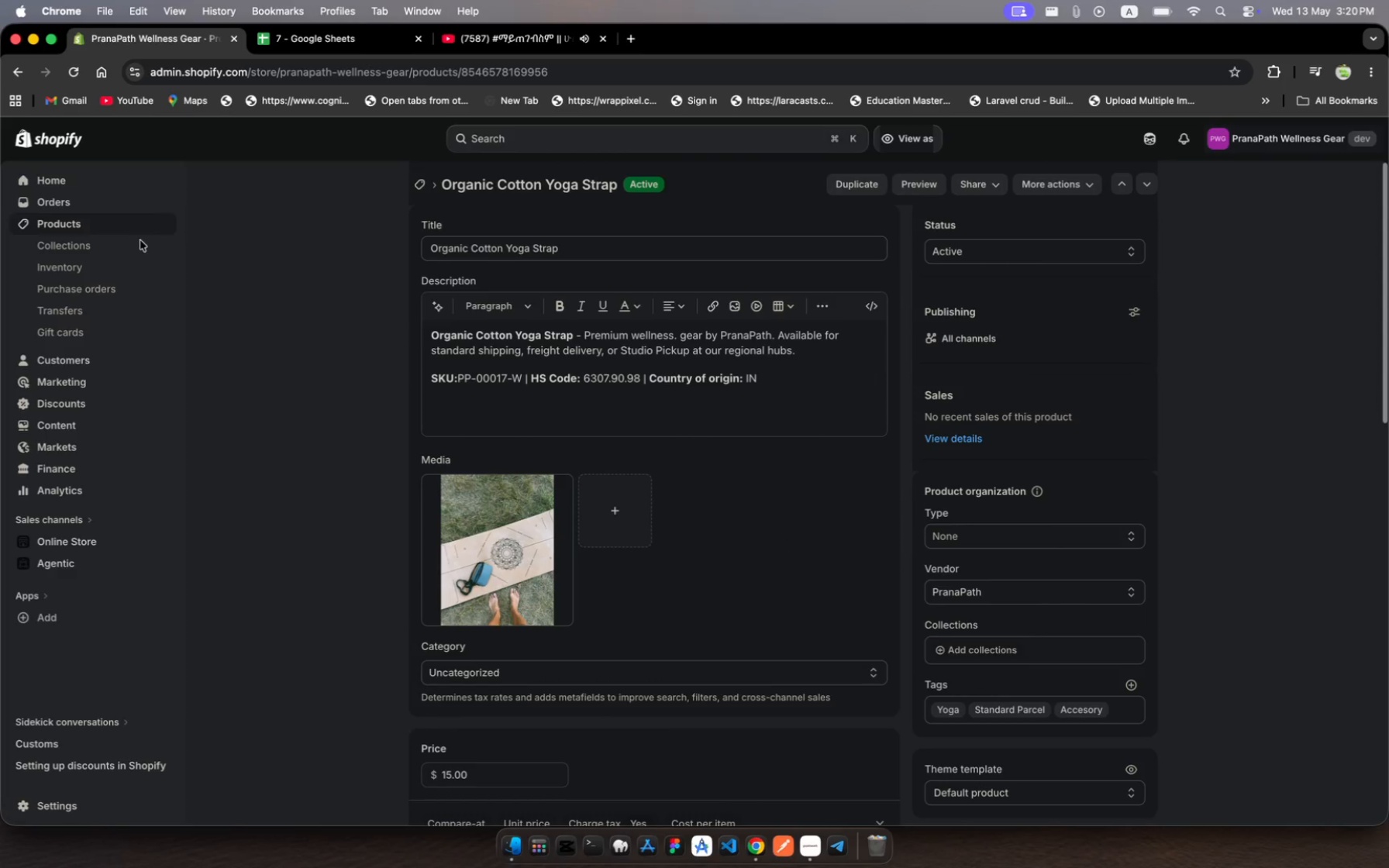 
left_click([89, 226])
 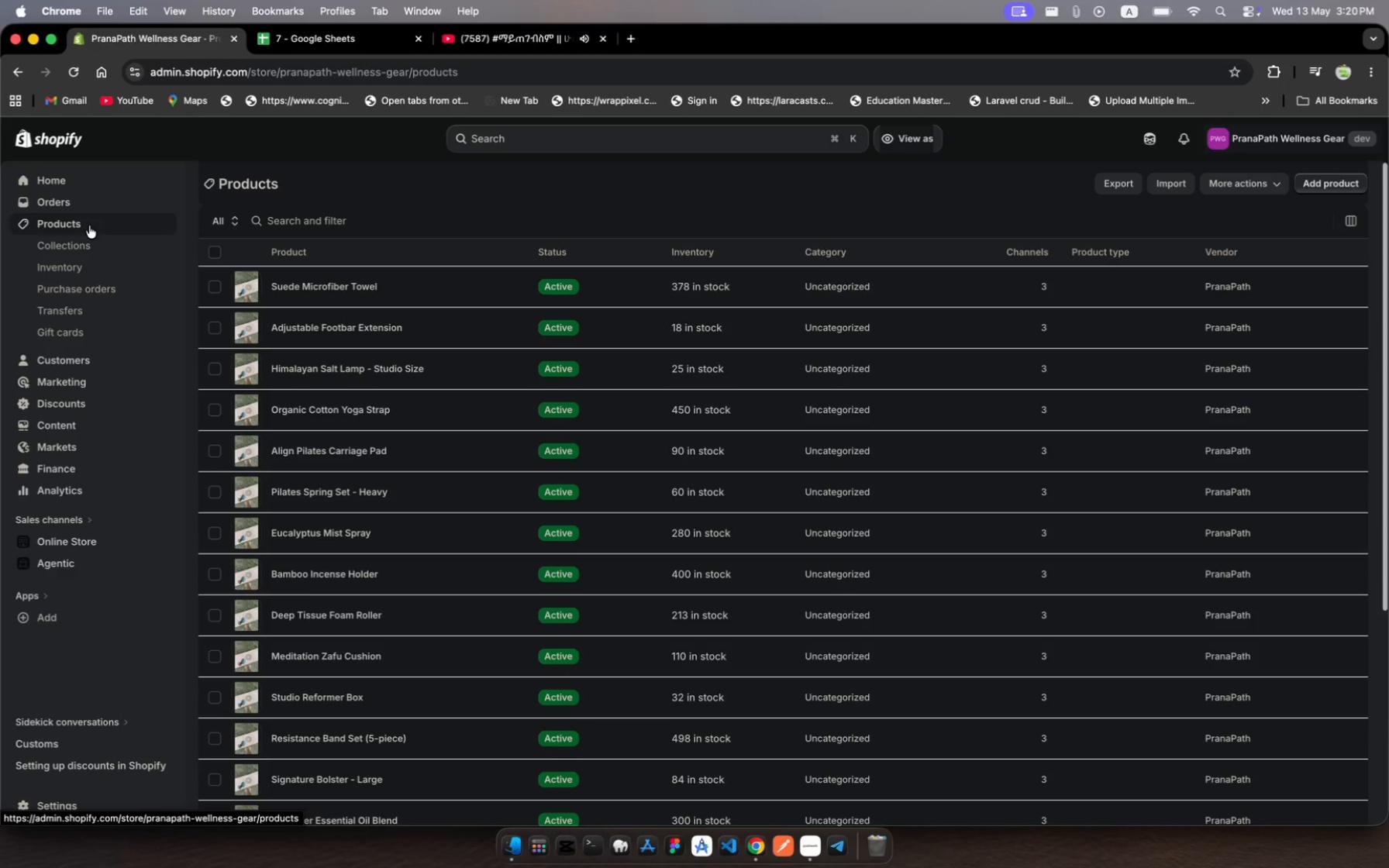 
wait(7.43)
 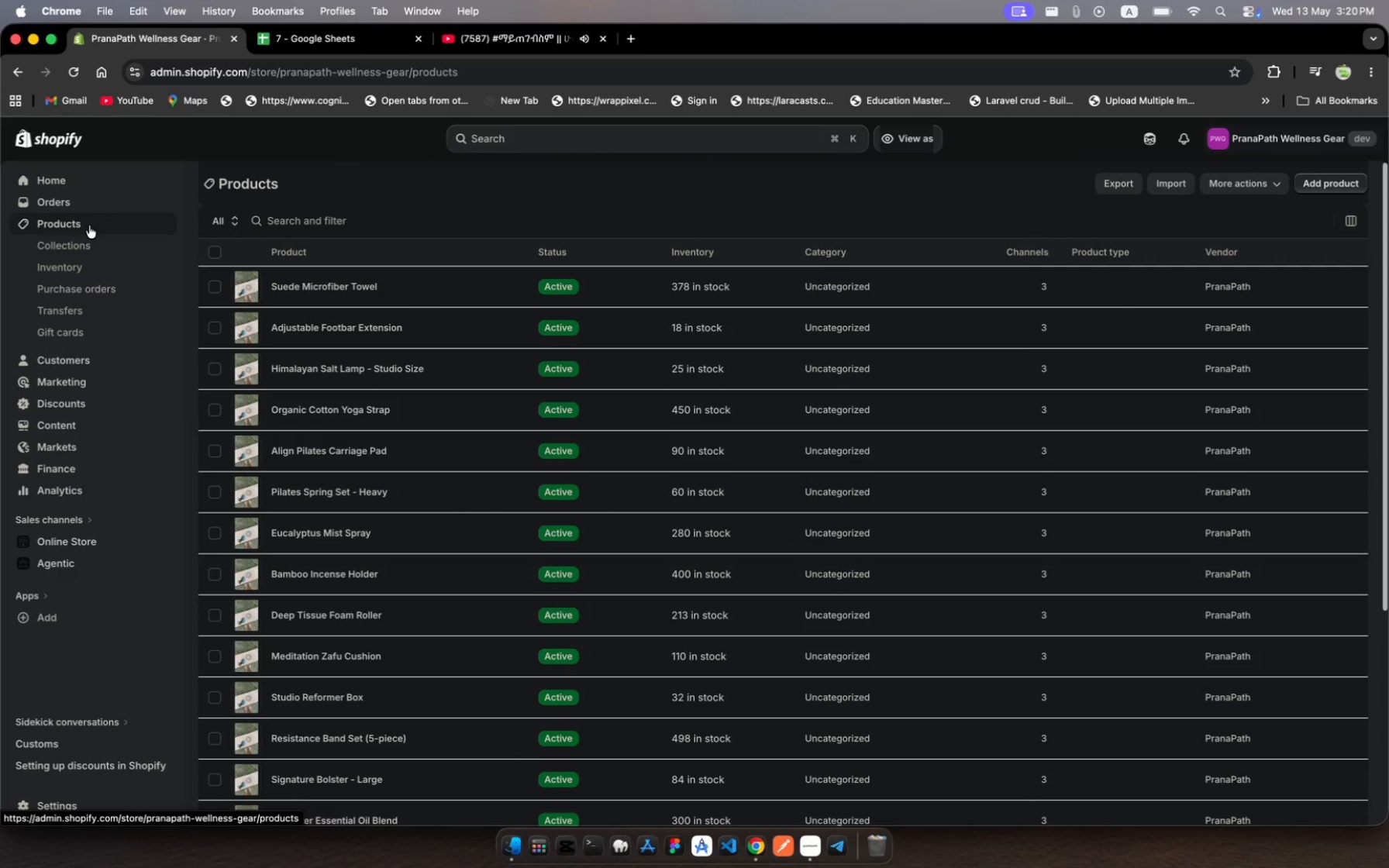 
scroll: coordinate [693, 653], scroll_direction: down, amount: 13.0
 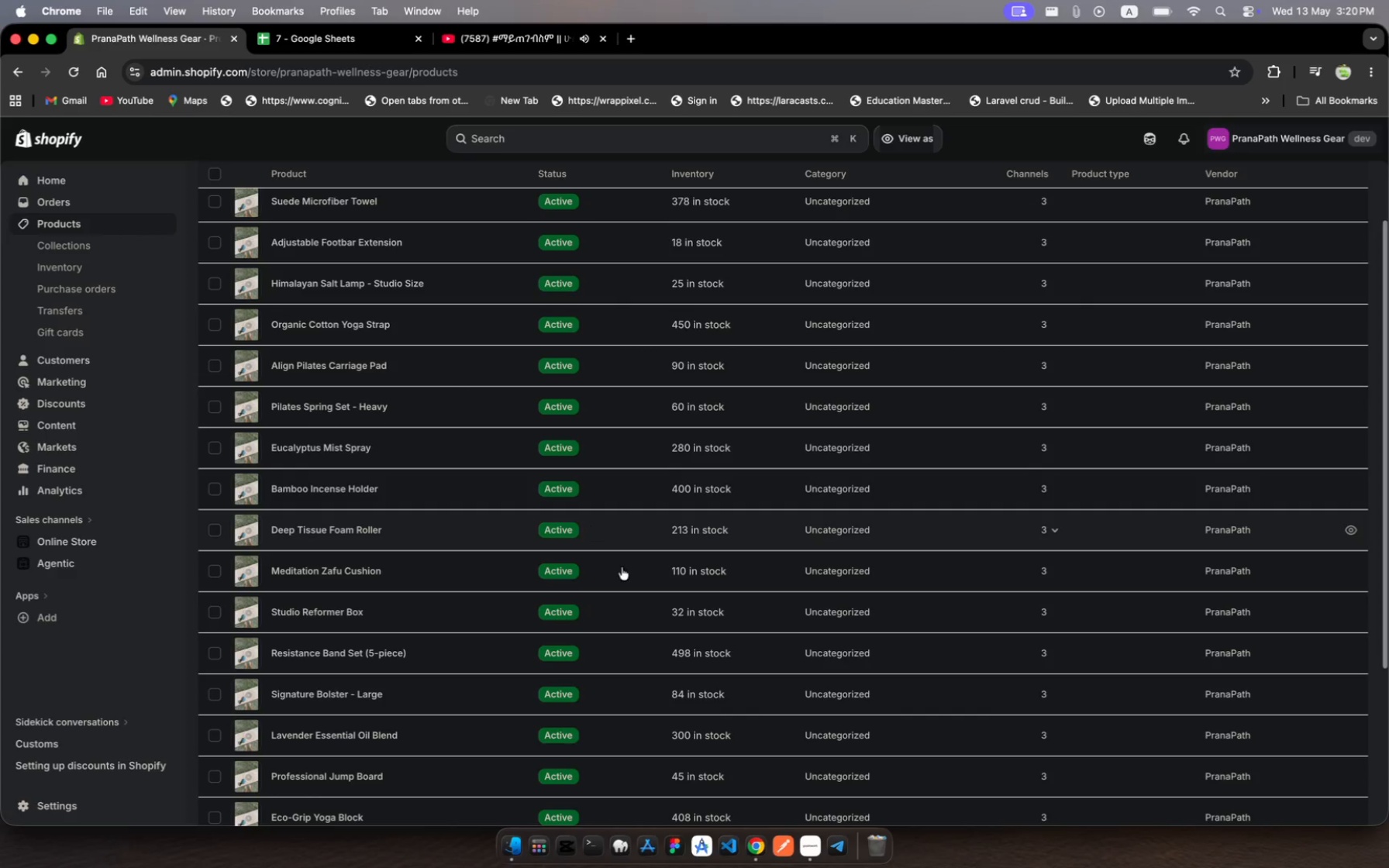 
wait(6.58)
 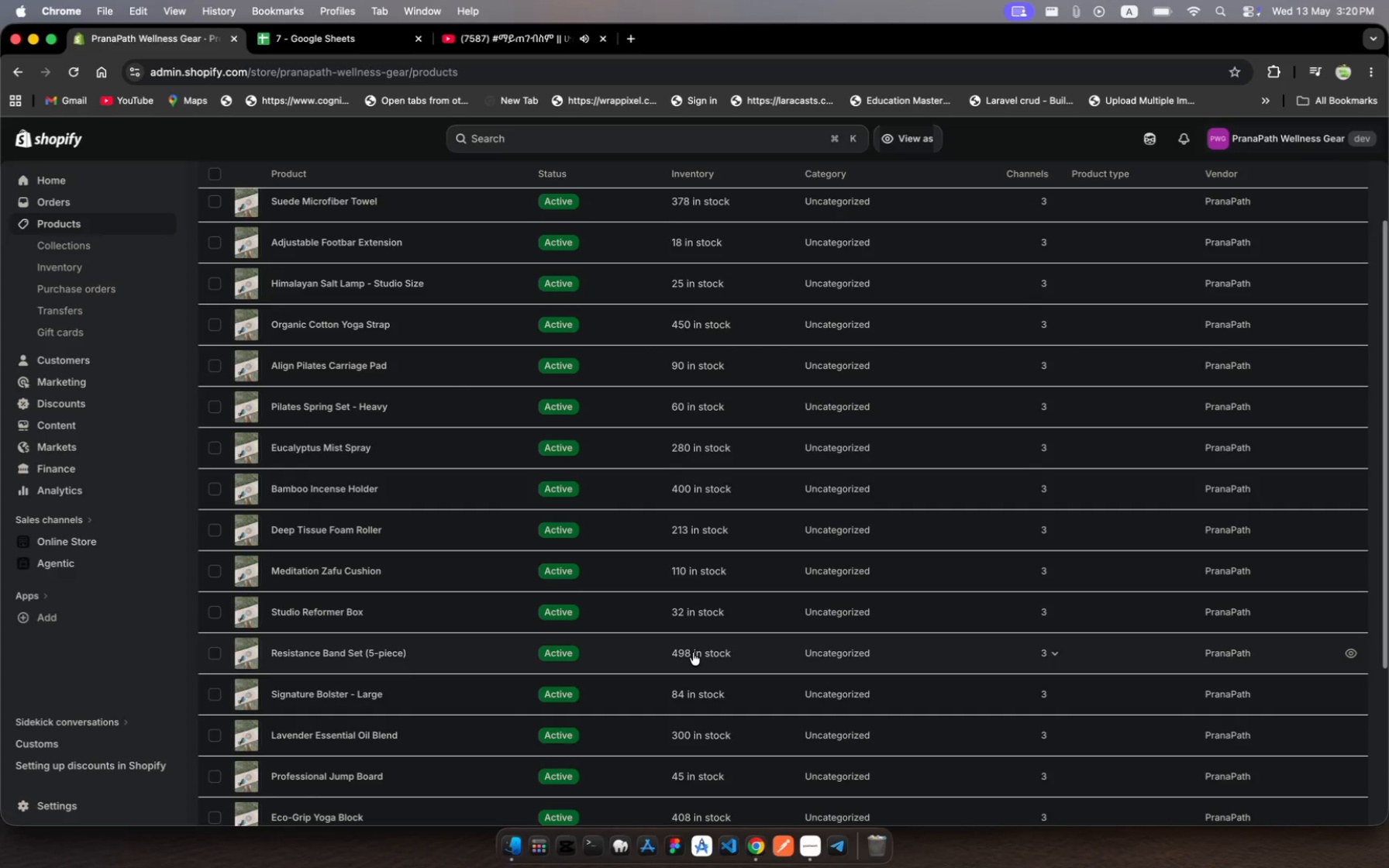 
scroll: coordinate [786, 455], scroll_direction: down, amount: 35.0
 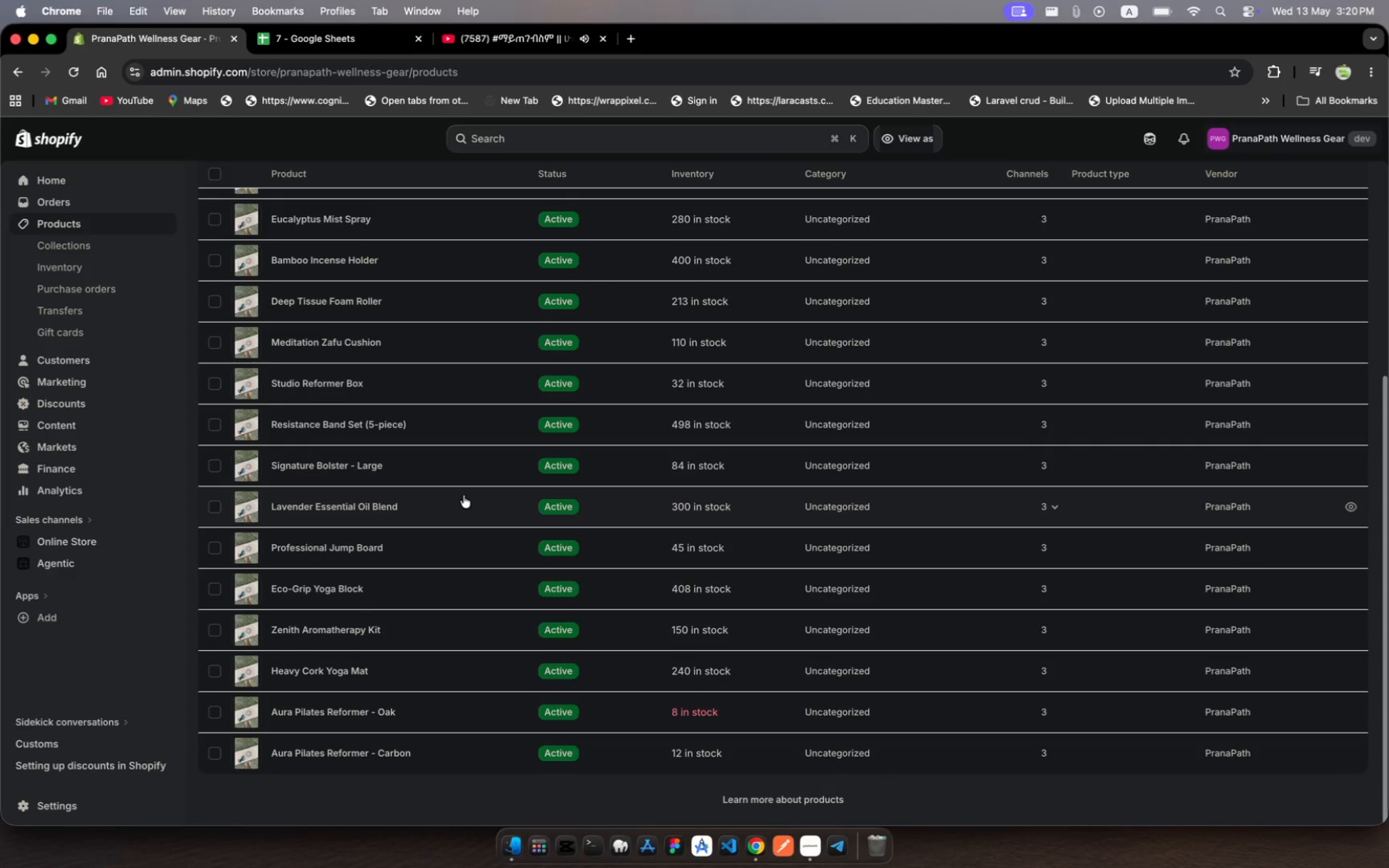 
scroll: coordinate [464, 495], scroll_direction: up, amount: 206.0
 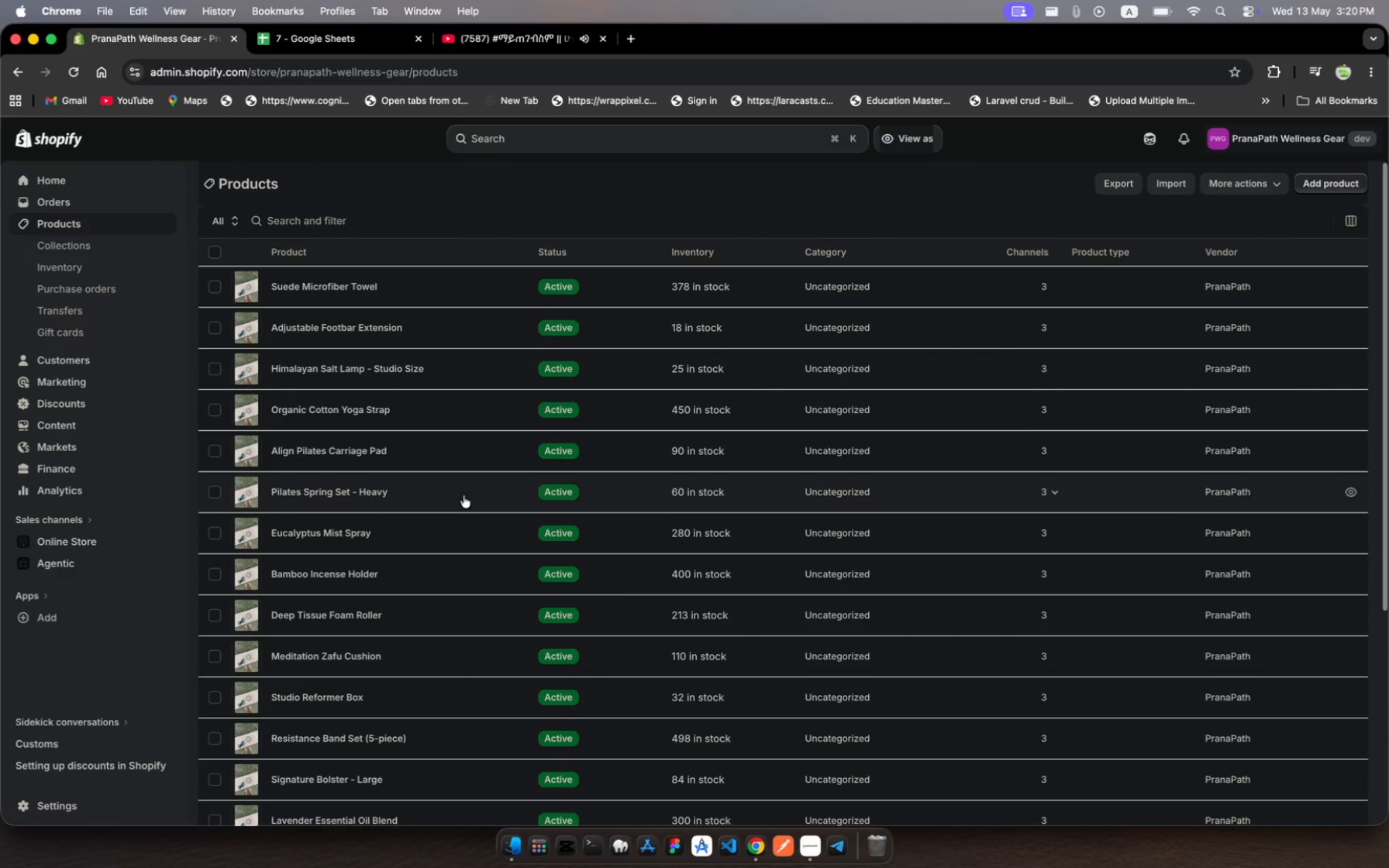 
scroll: coordinate [469, 617], scroll_direction: down, amount: 23.0
 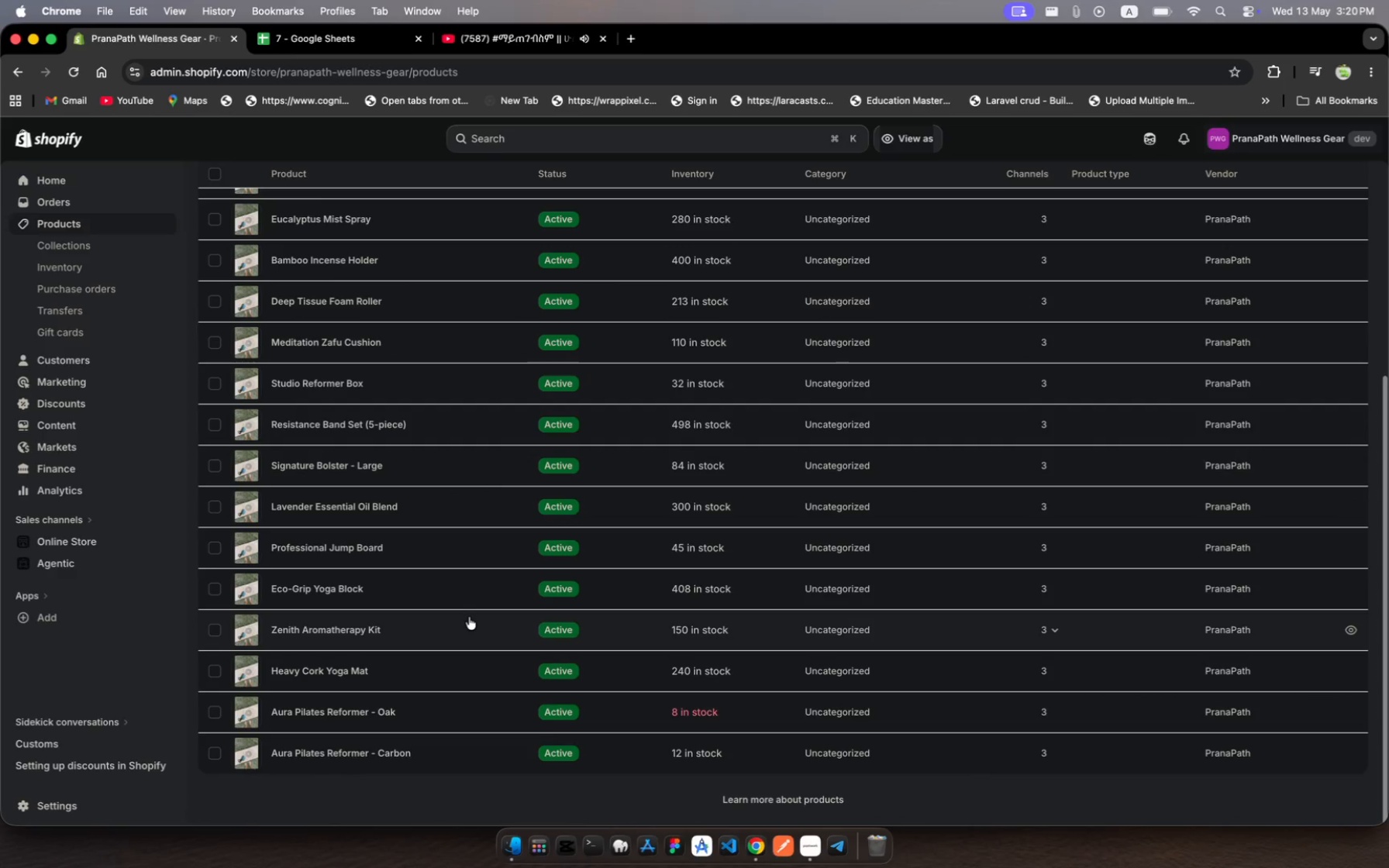 
wait(13.57)
 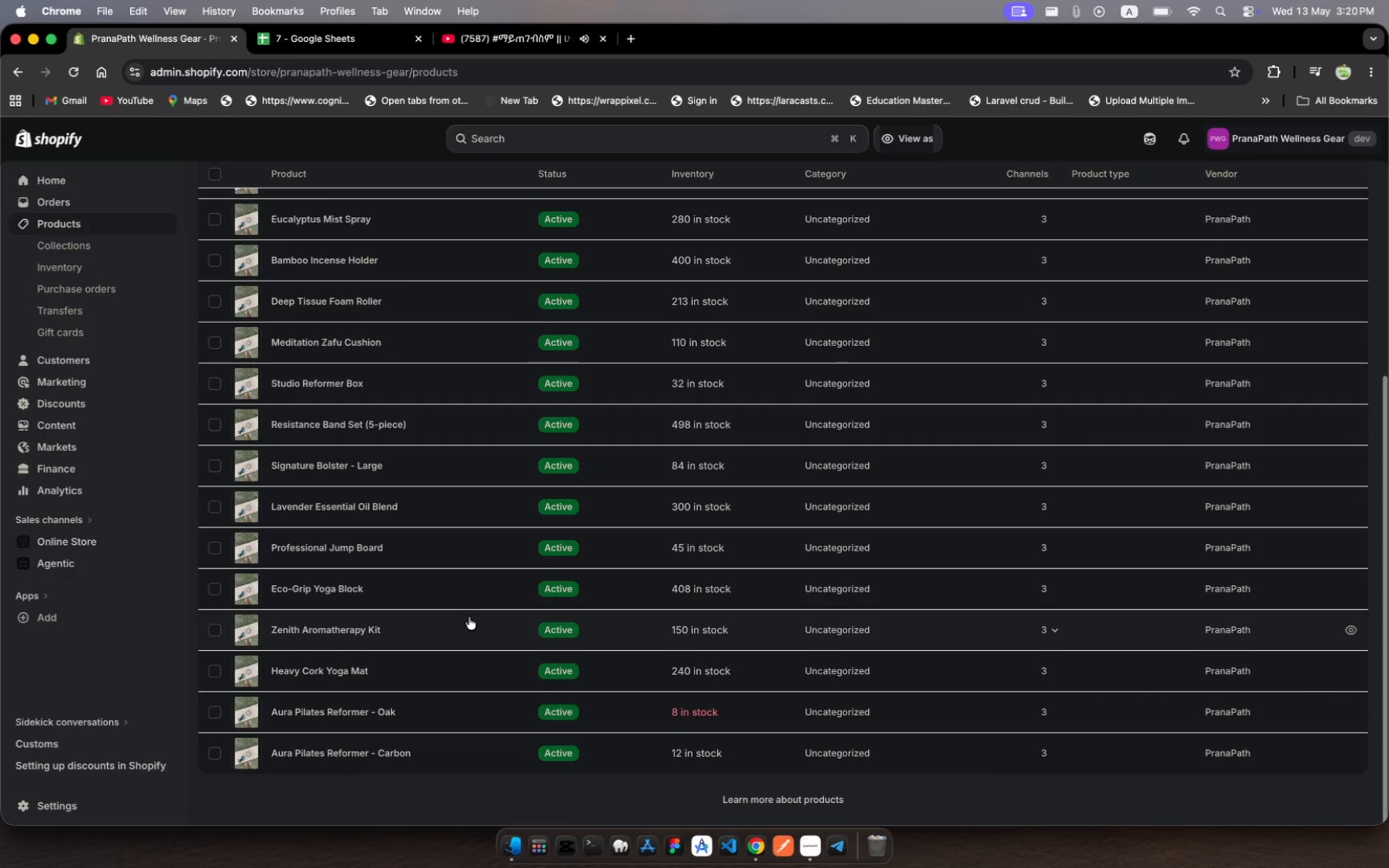 
scroll: coordinate [469, 617], scroll_direction: up, amount: 59.0
 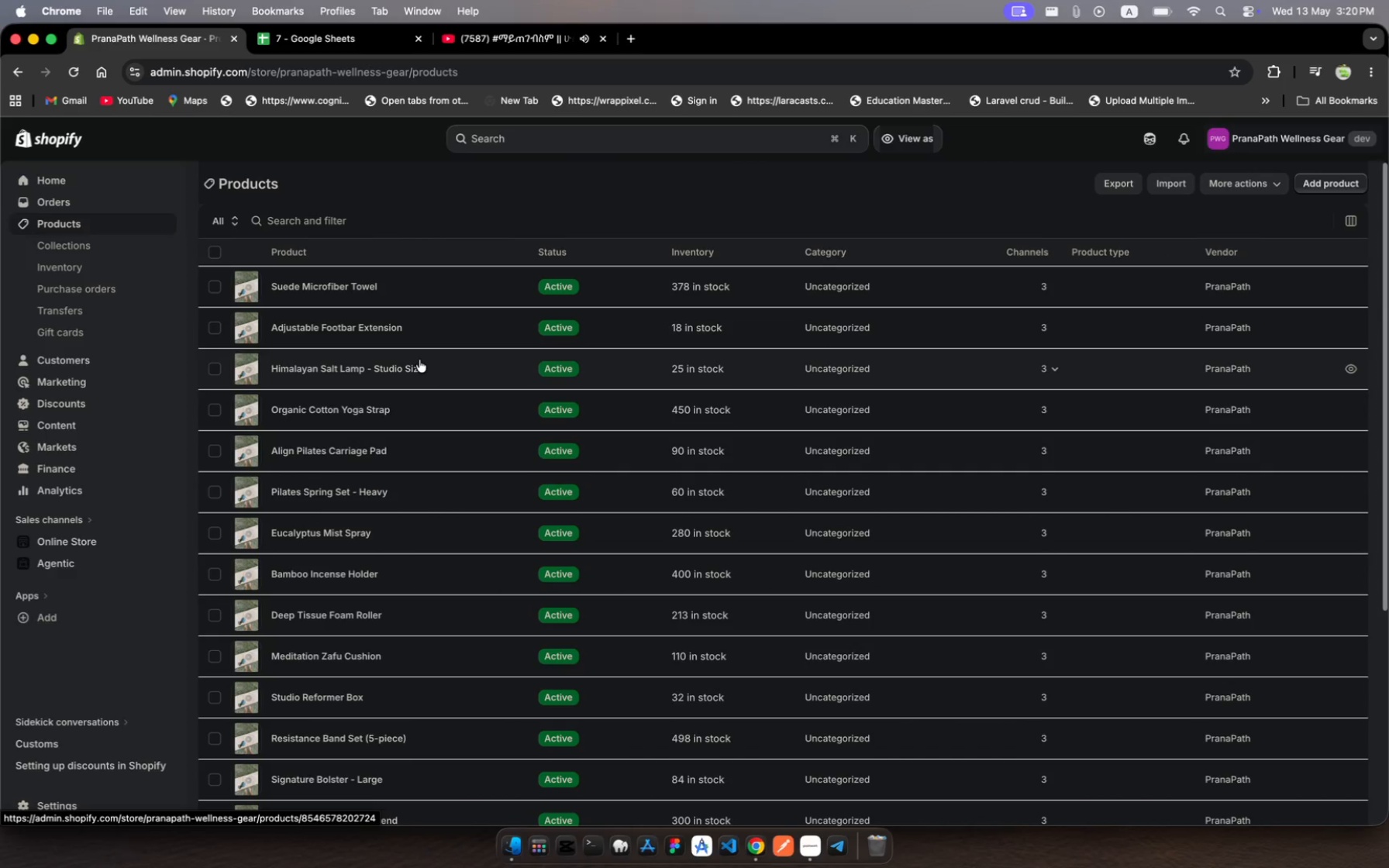 
left_click([451, 363])
 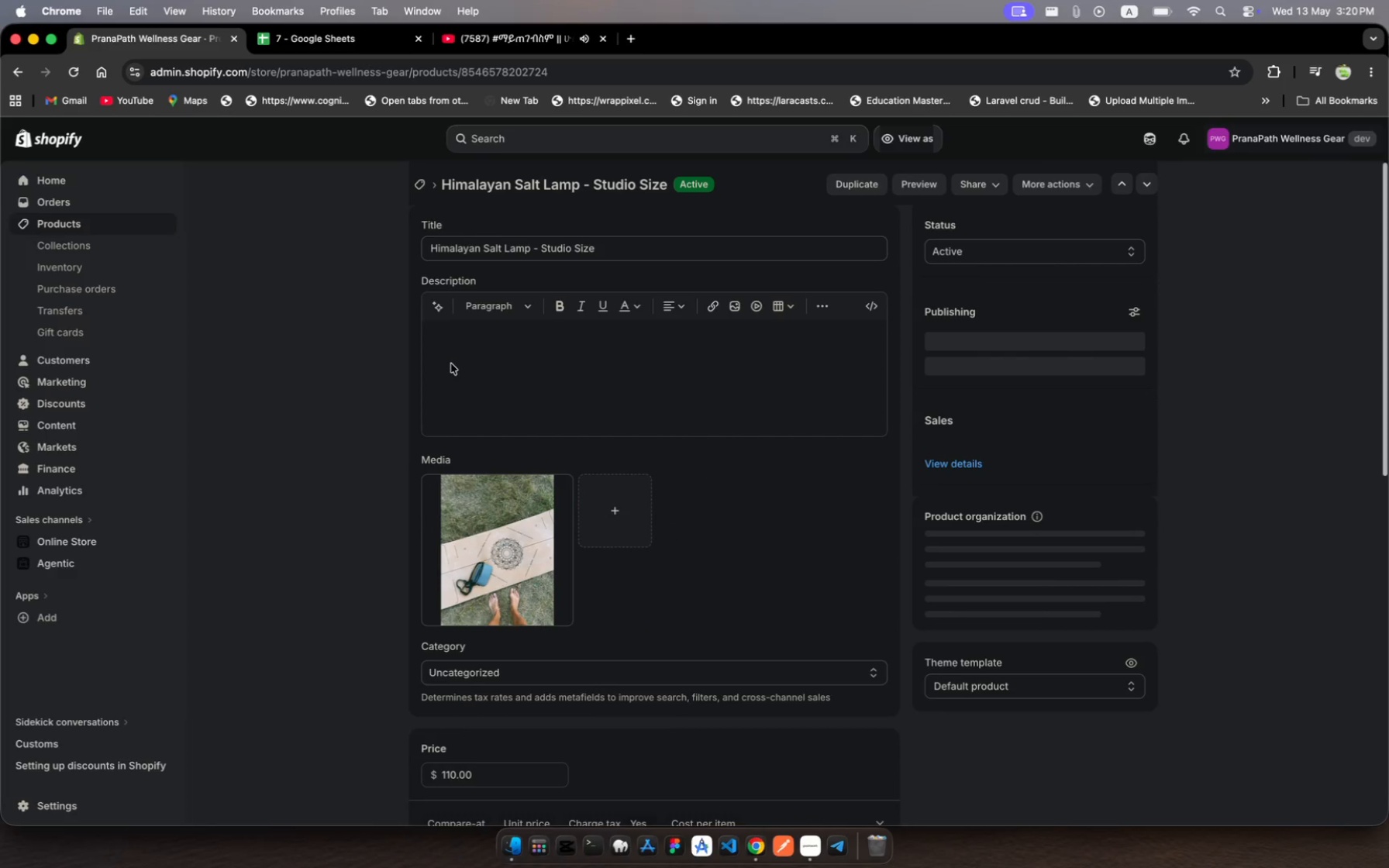 
scroll: coordinate [608, 451], scroll_direction: down, amount: 108.0
 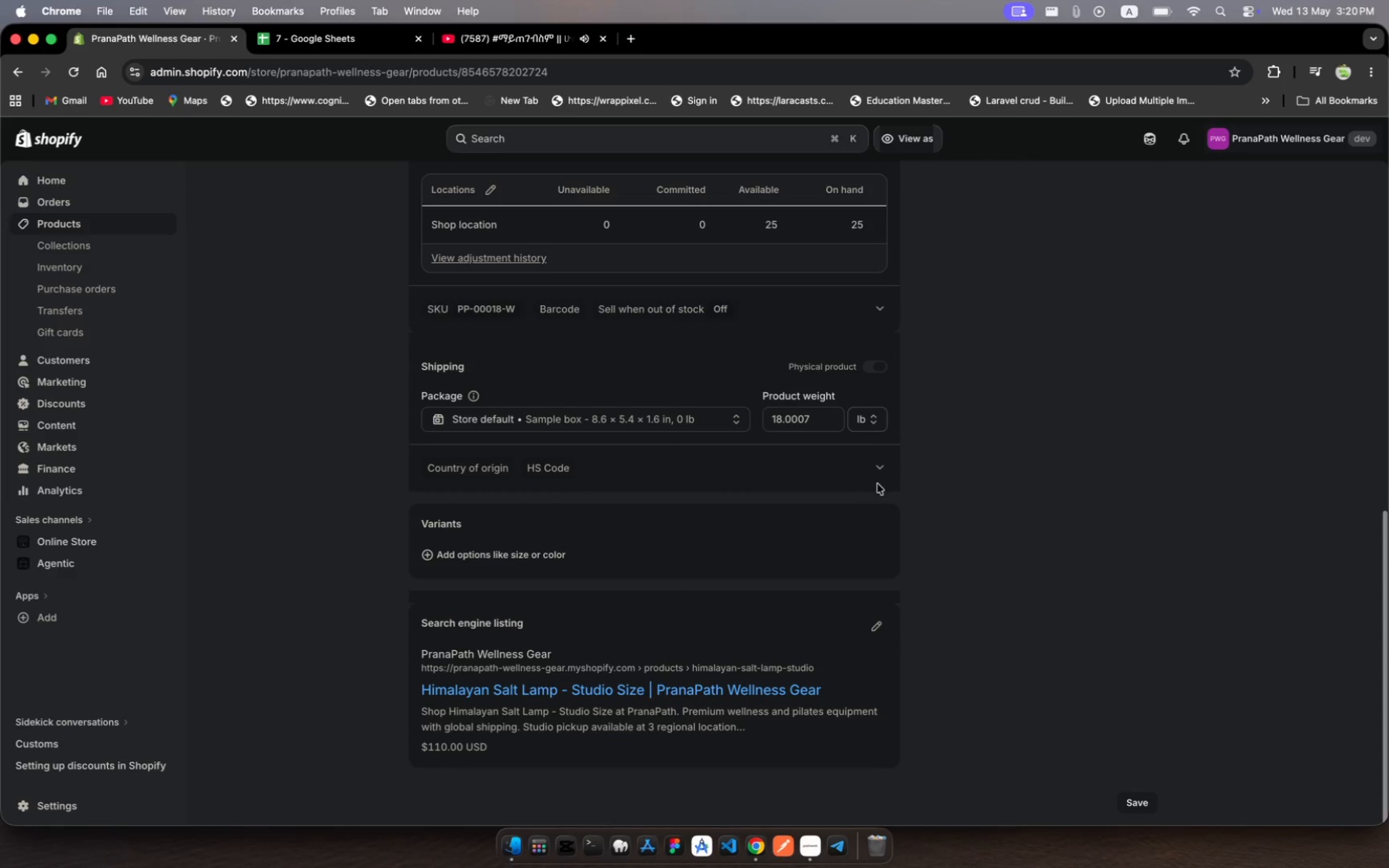 
left_click([878, 467])
 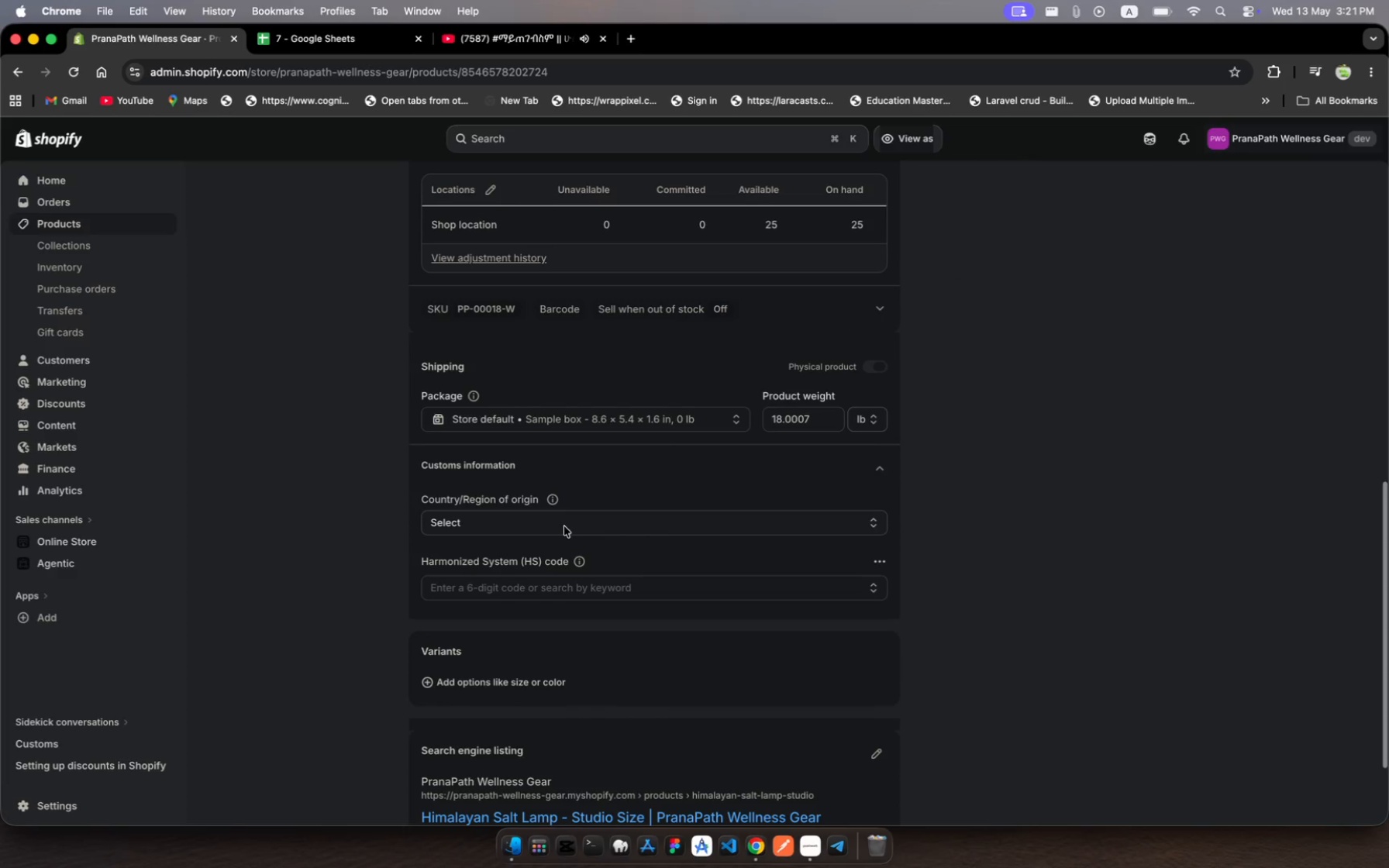 
wait(7.17)
 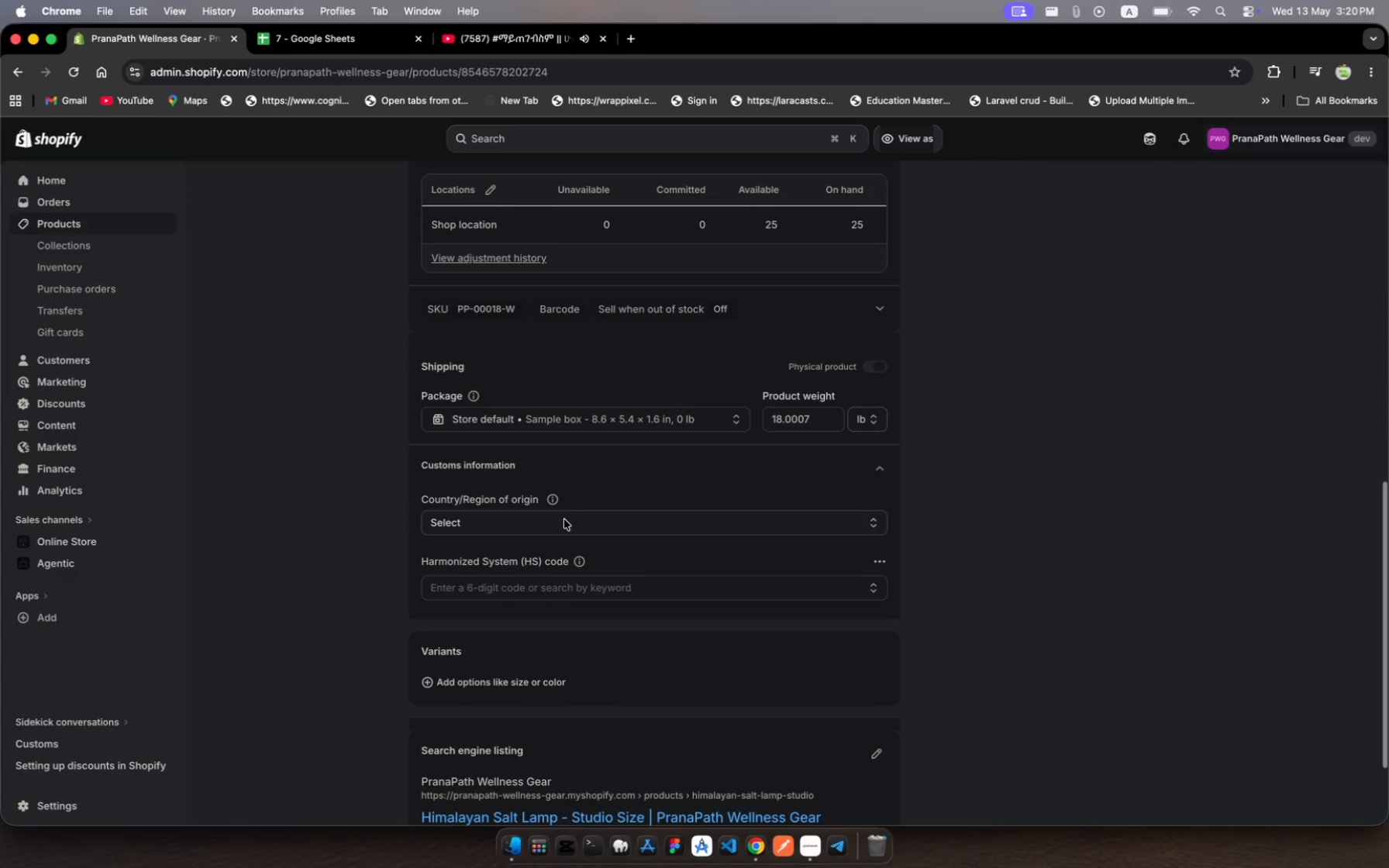 
left_click([564, 526])
 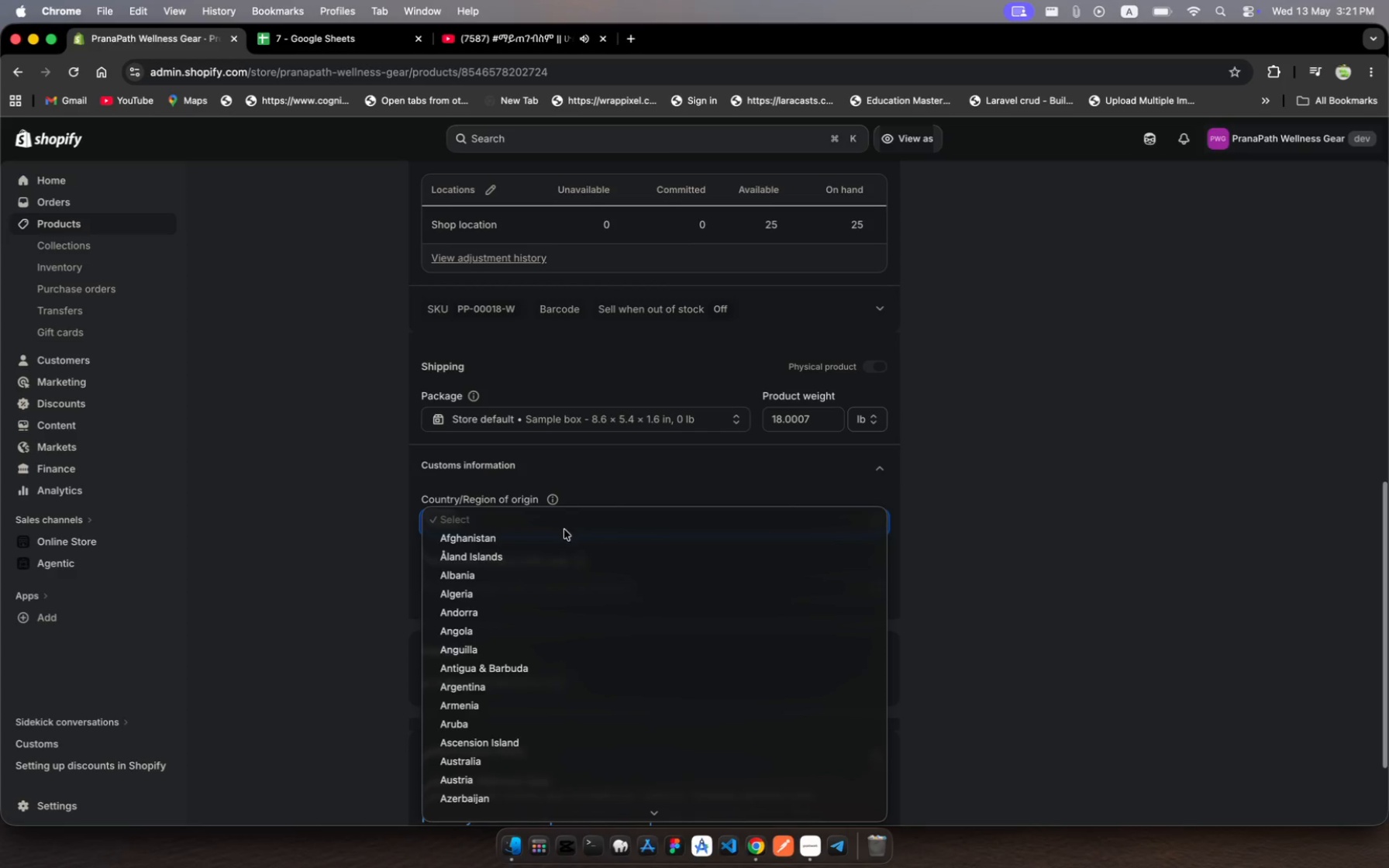 
scroll: coordinate [601, 623], scroll_direction: down, amount: 233.0
 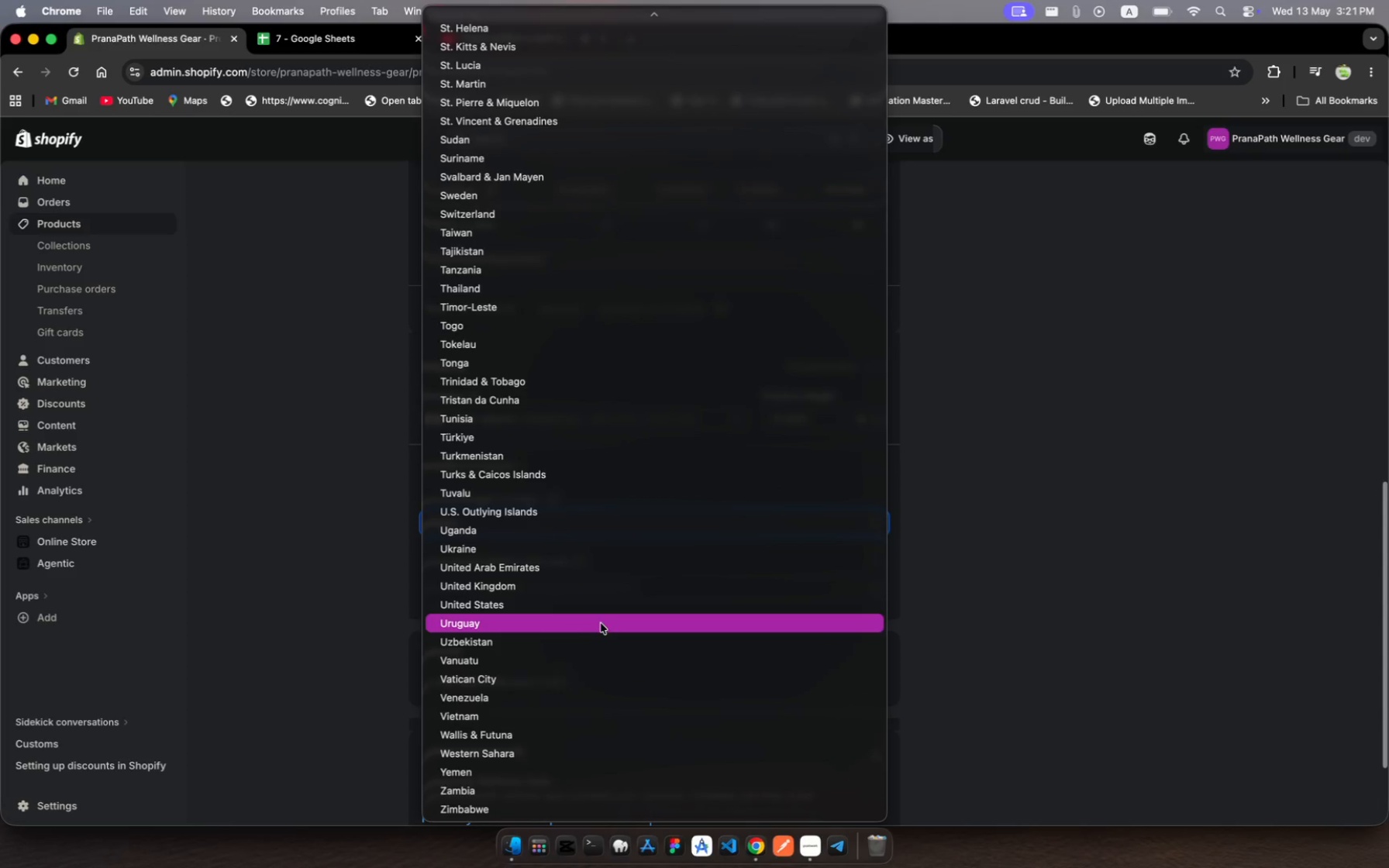 
left_click([564, 604])
 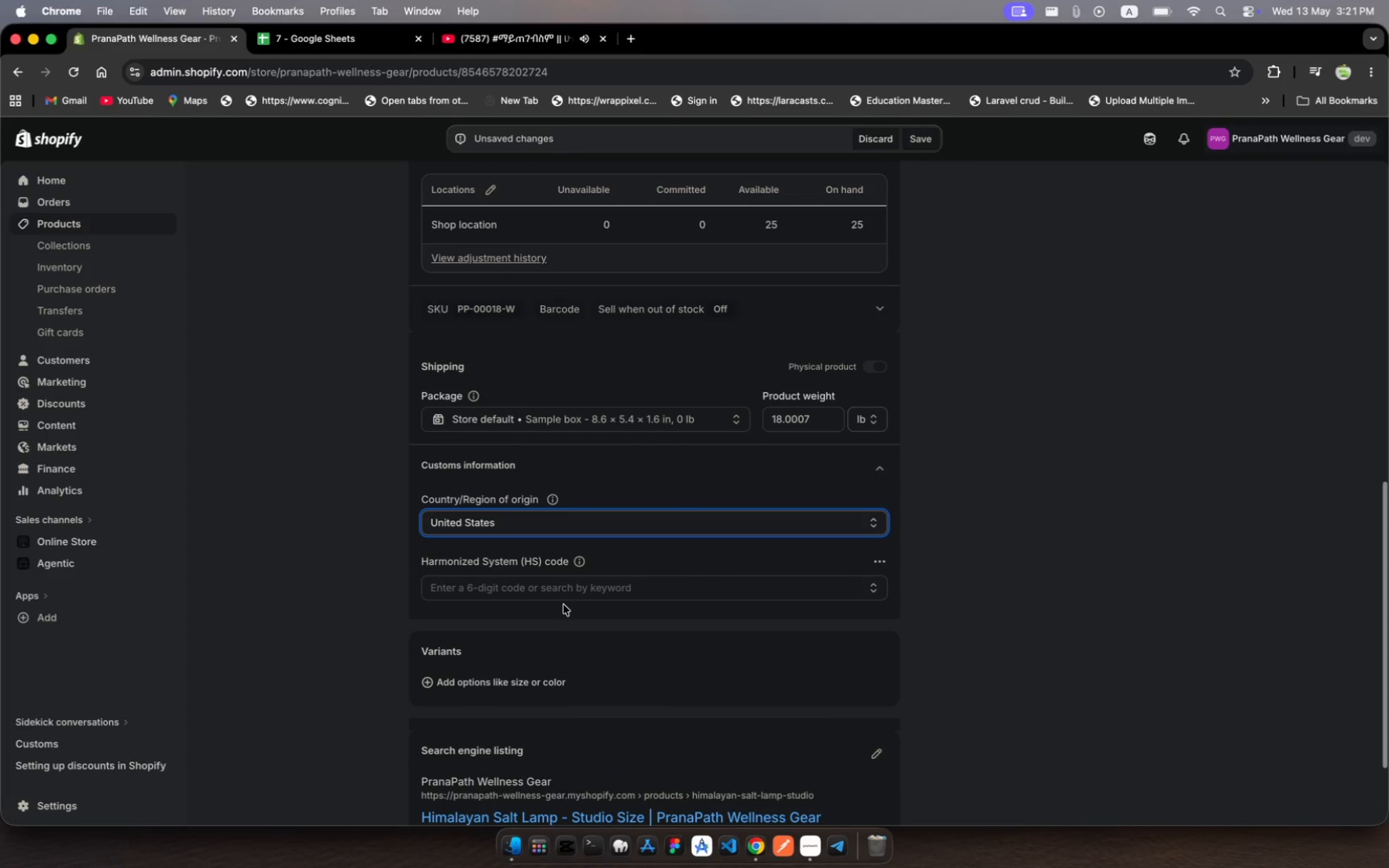 
left_click([562, 584])
 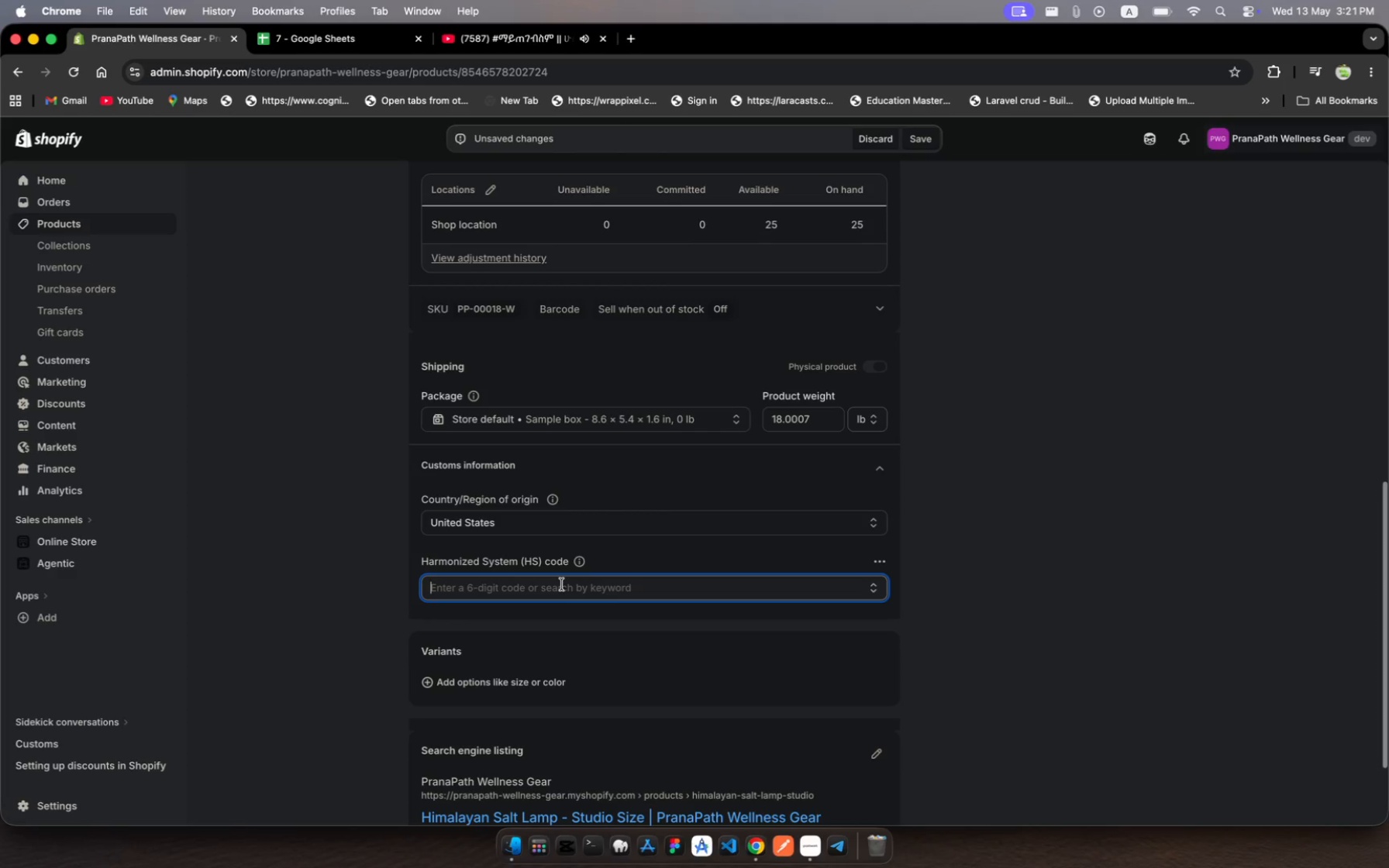 
type(9405404)
 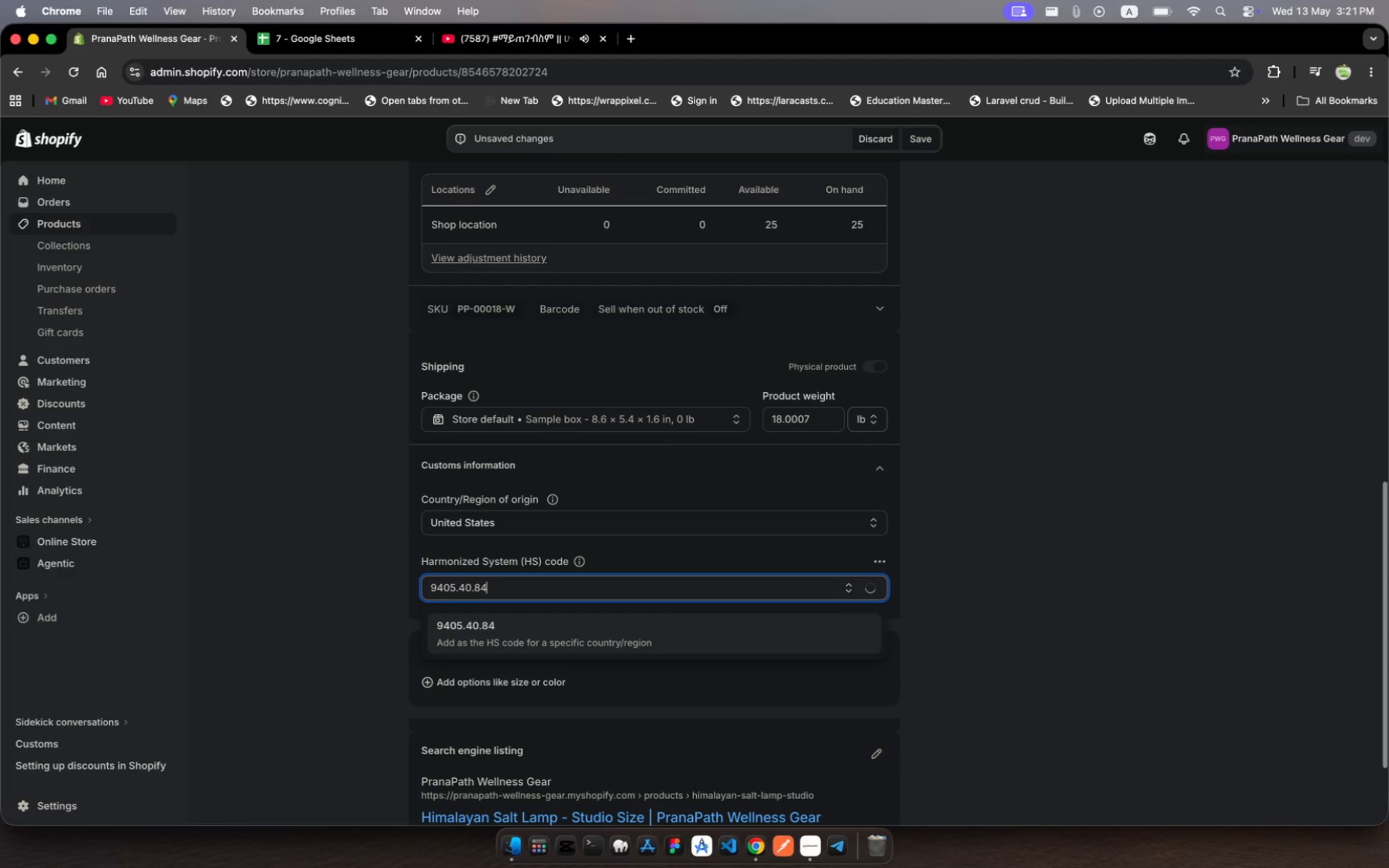 
hold_key(key=8, duration=0.46)
 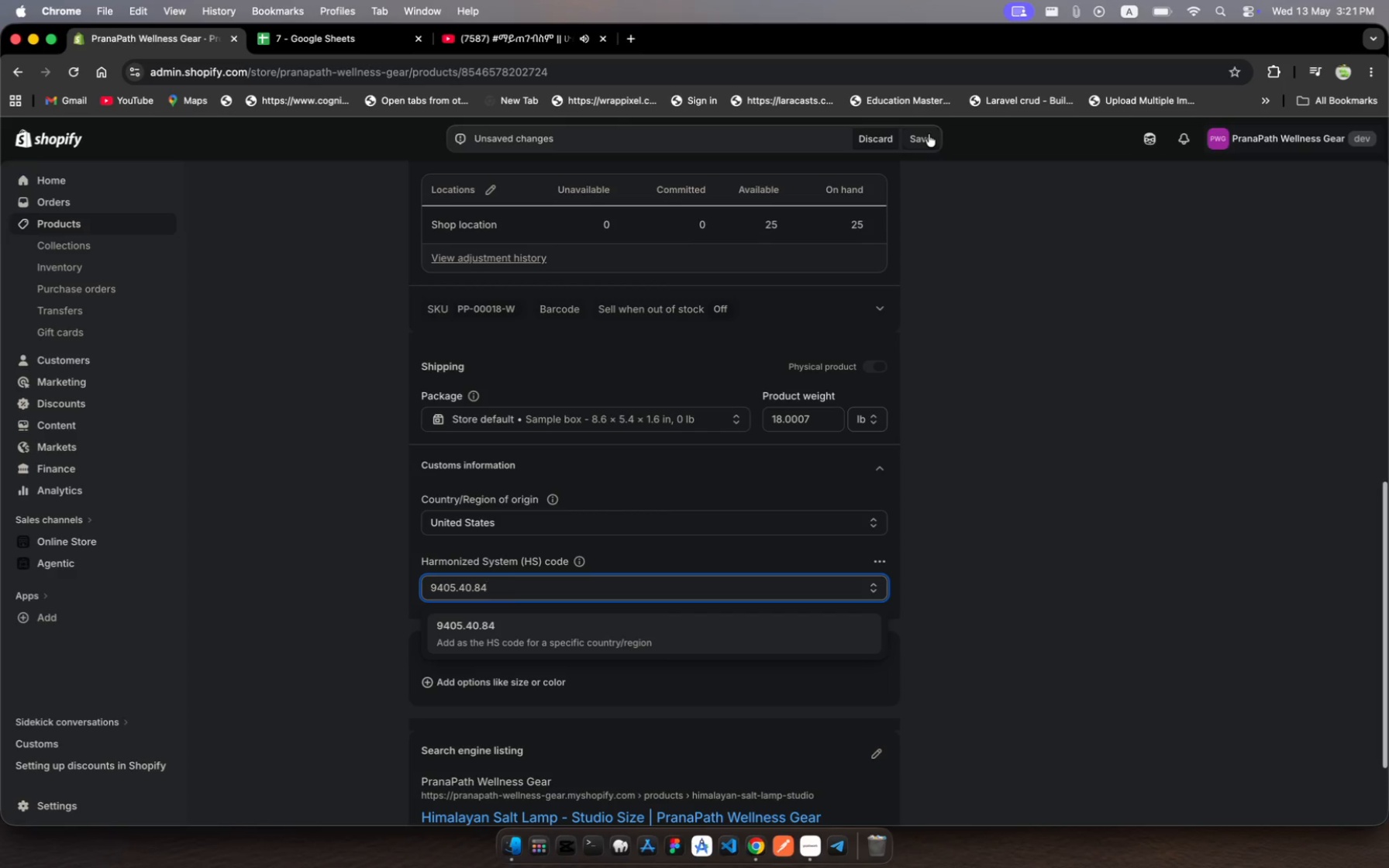 
left_click([929, 134])
 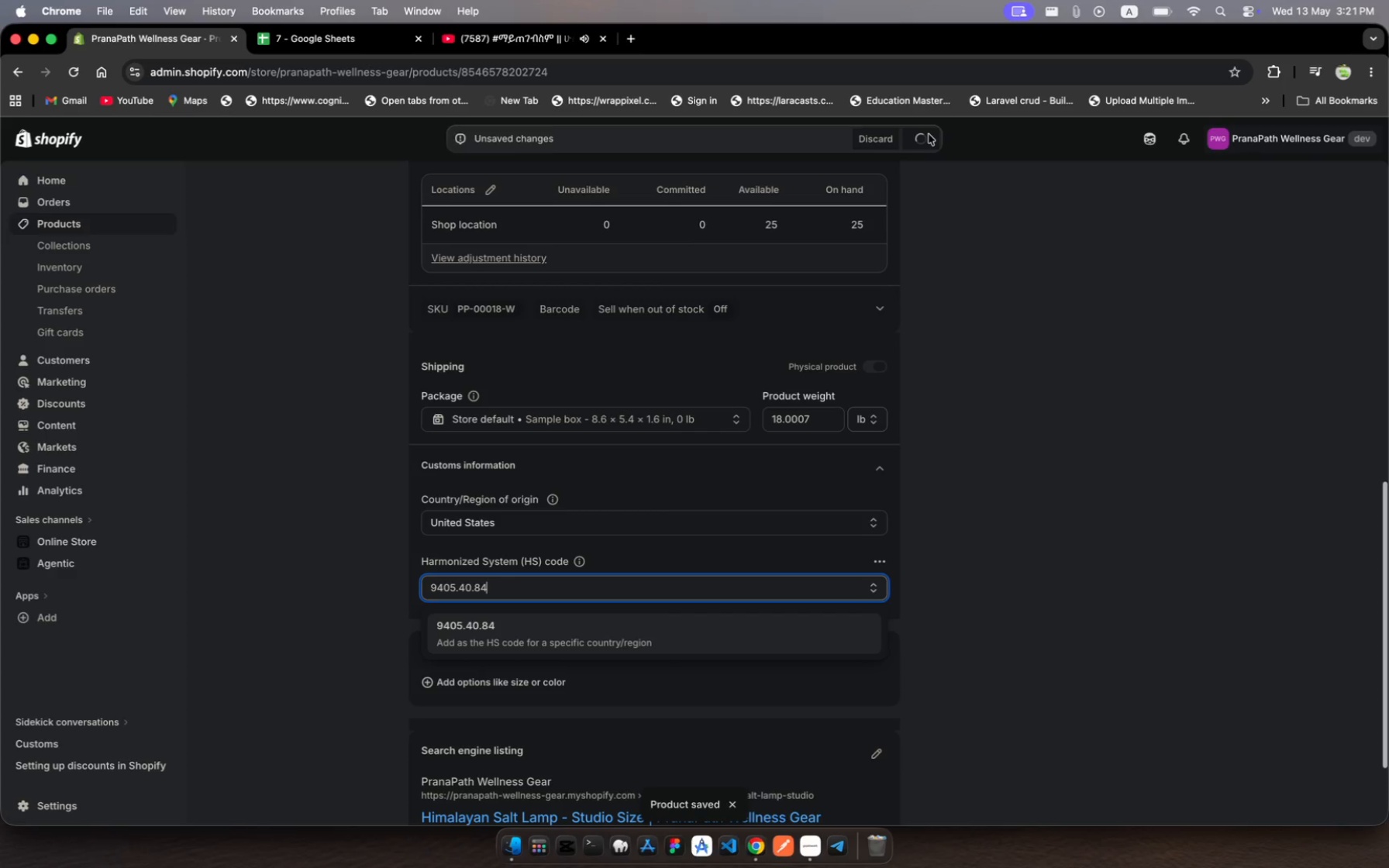 
wait(6.56)
 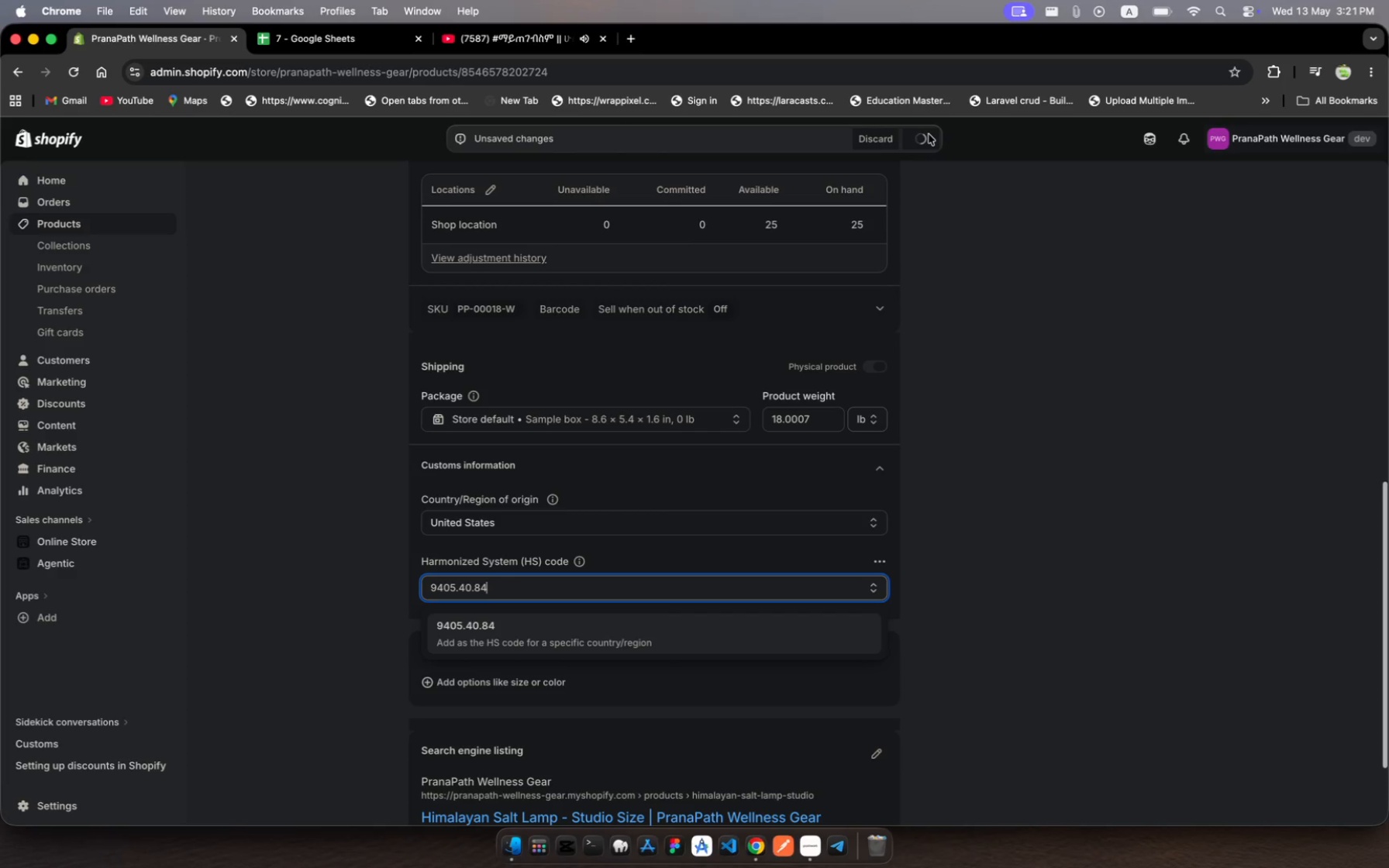 
scroll: coordinate [770, 386], scroll_direction: up, amount: 487.0
 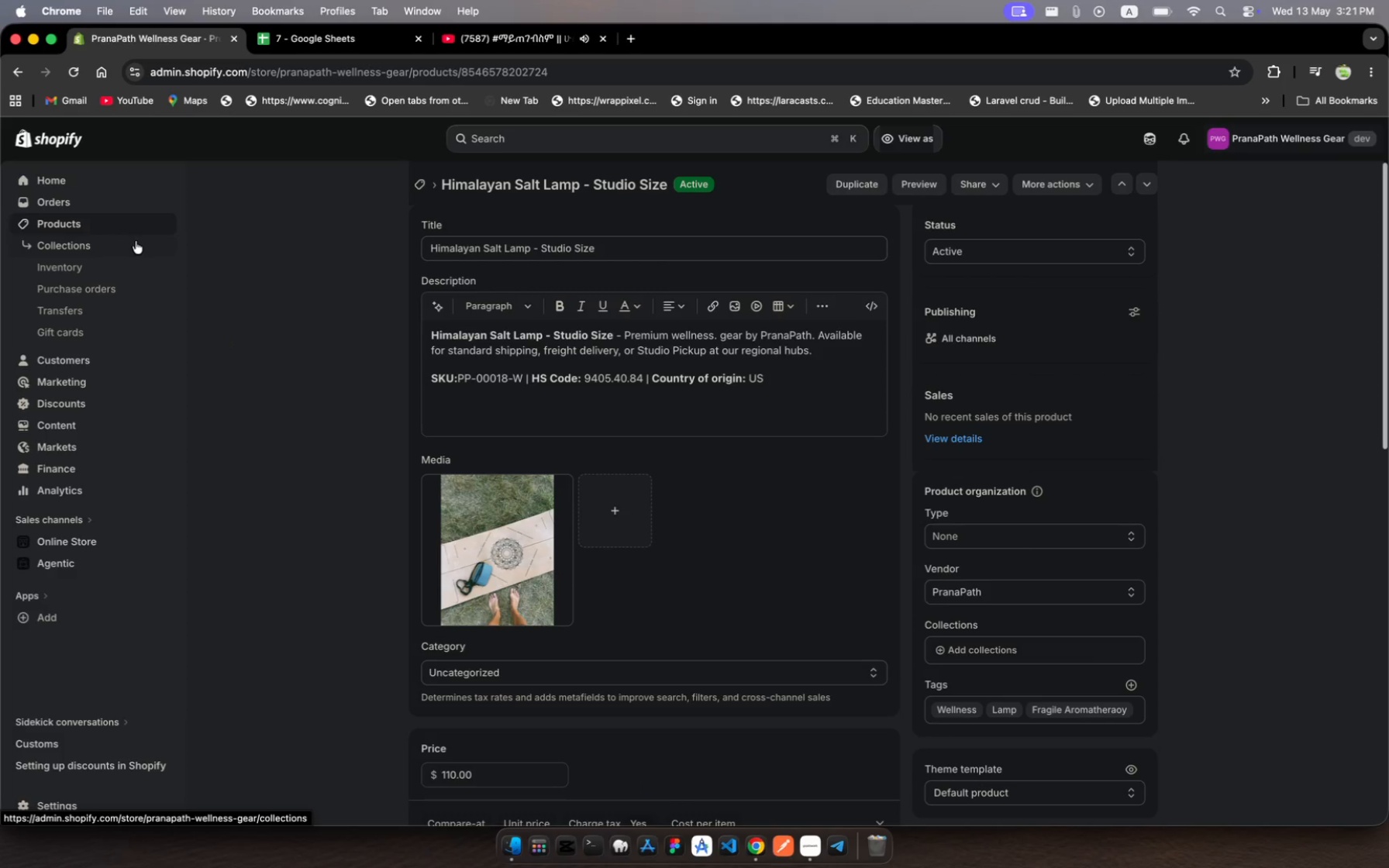 
left_click([134, 225])
 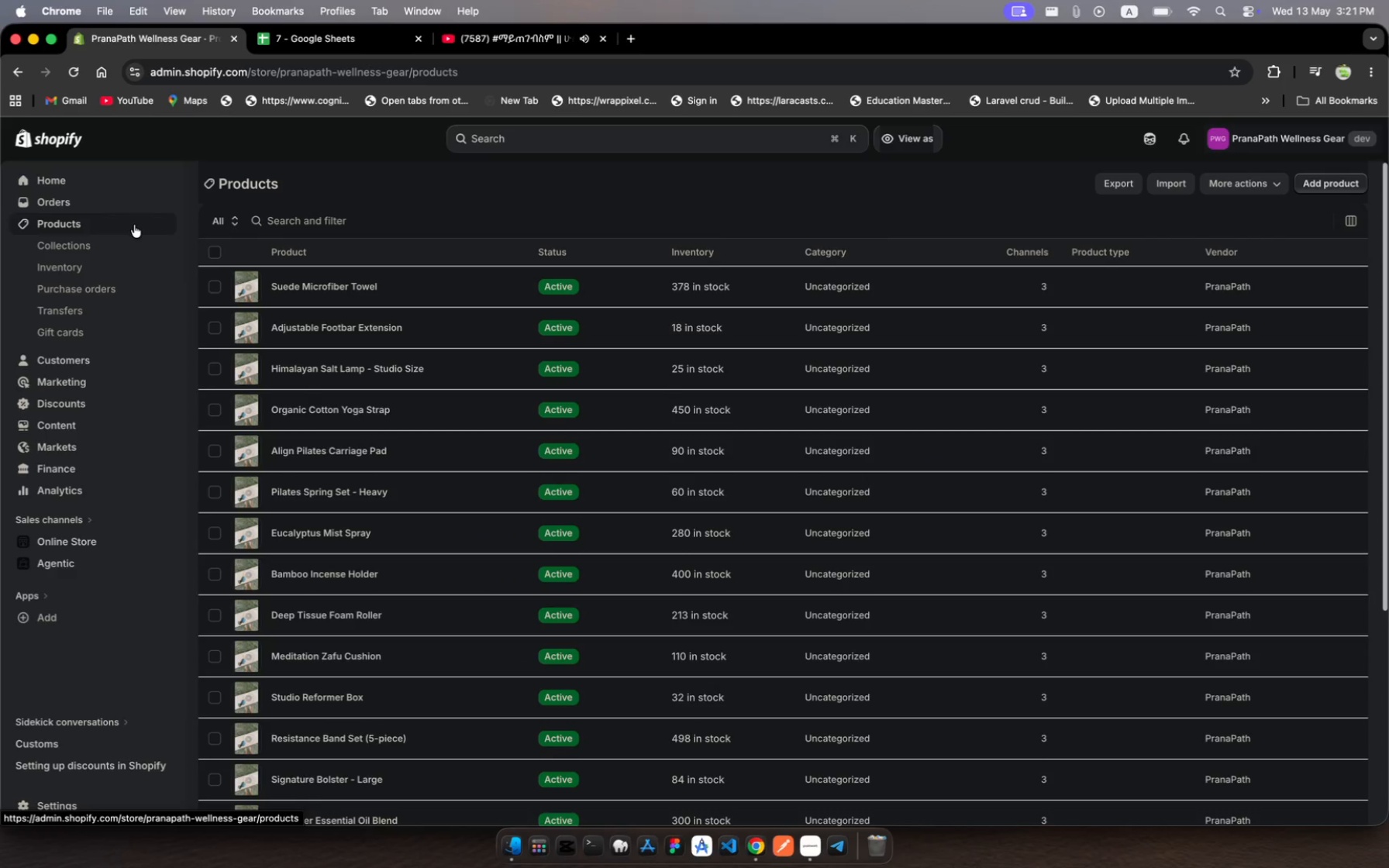 
wait(5.73)
 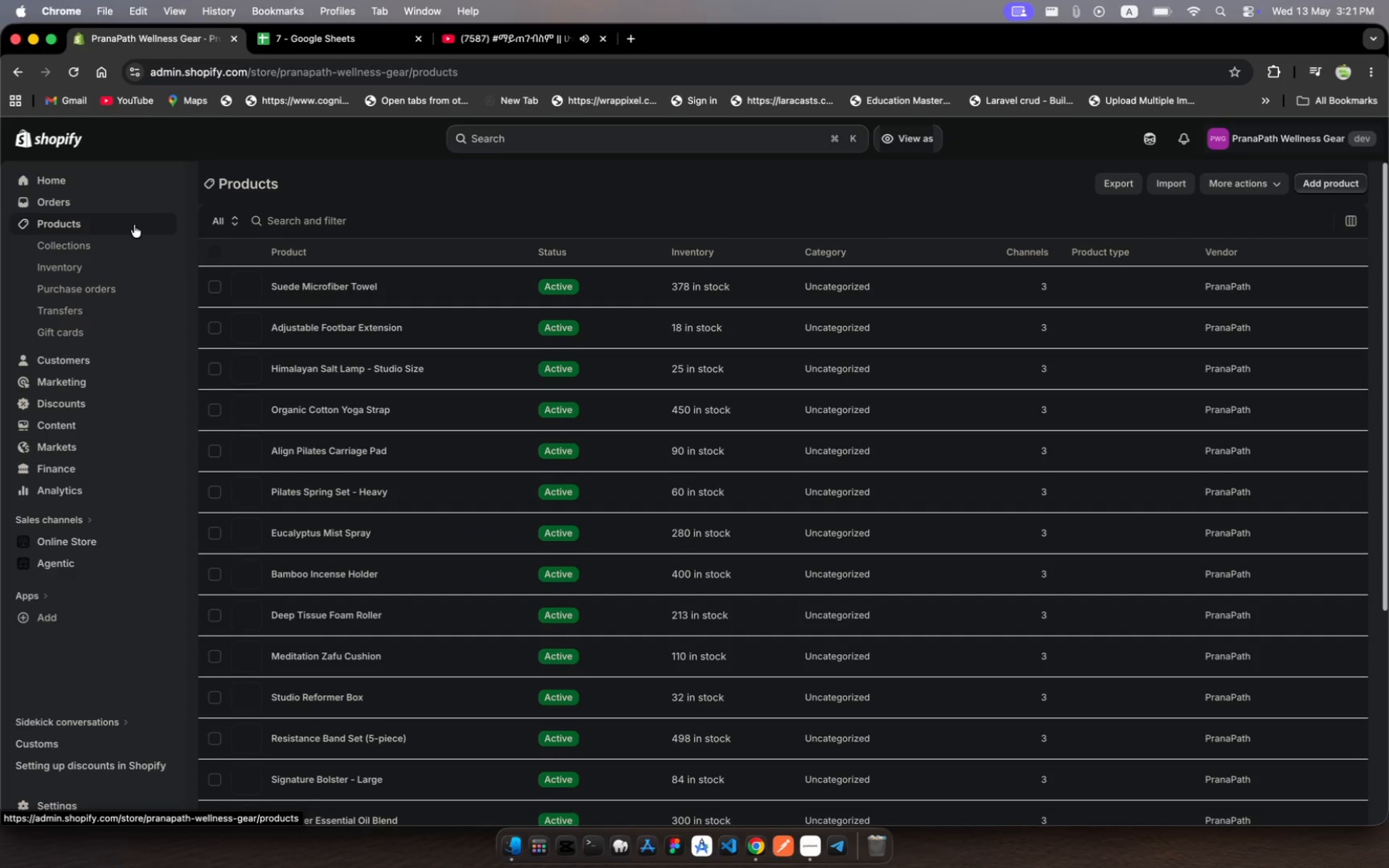 
left_click([458, 322])
 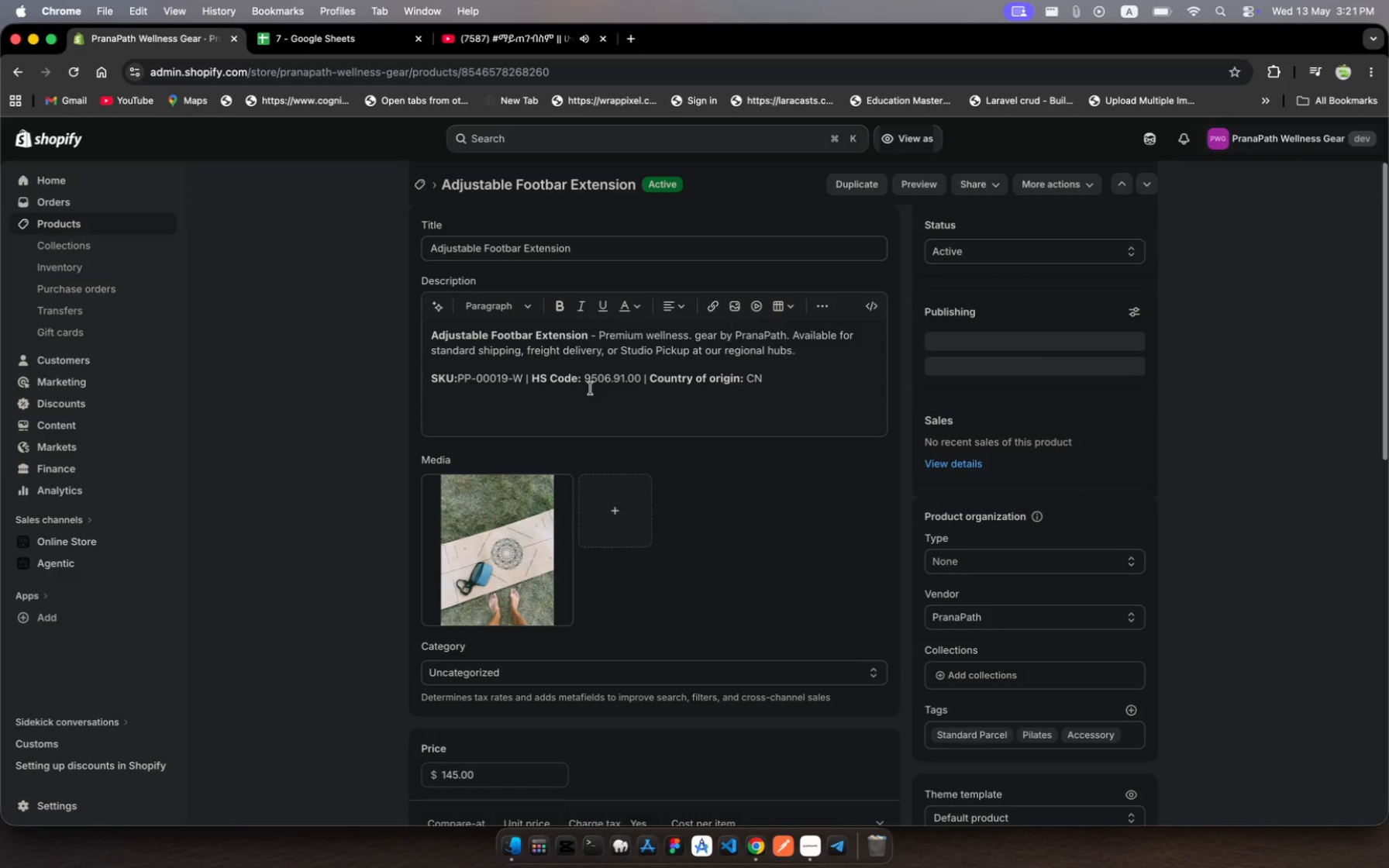 
wait(6.07)
 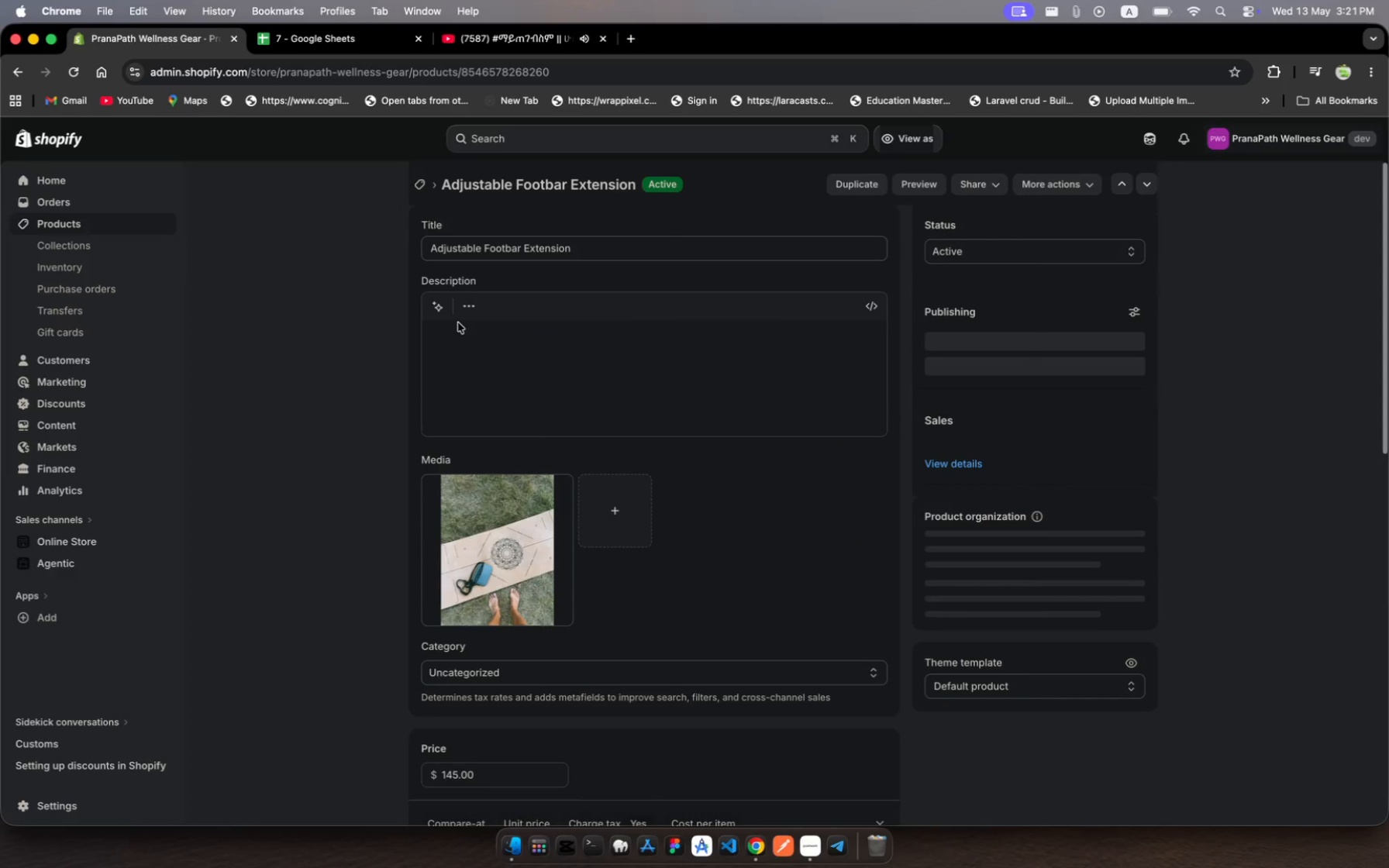 
scroll: coordinate [591, 388], scroll_direction: down, amount: 89.0
 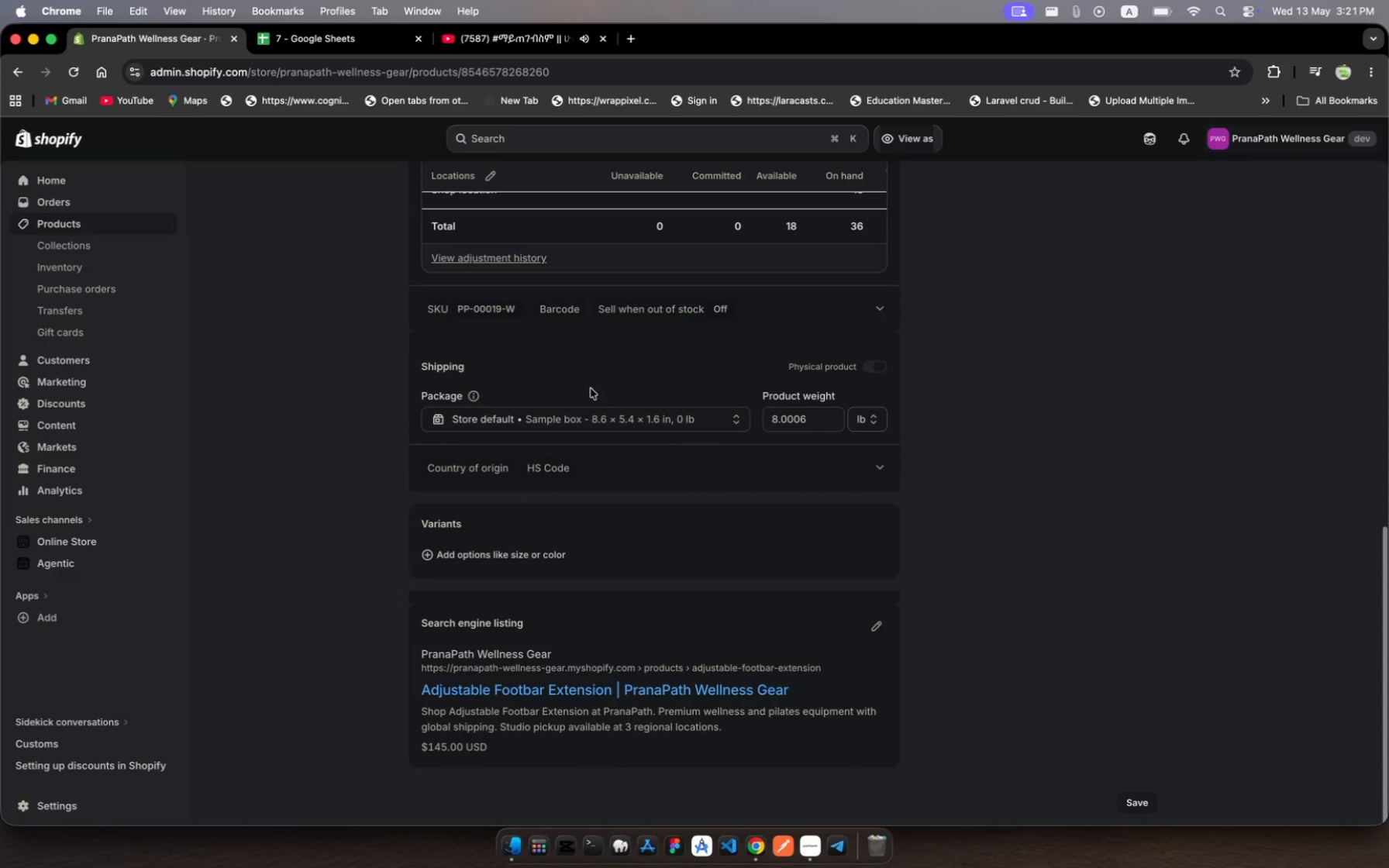 
wait(8.98)
 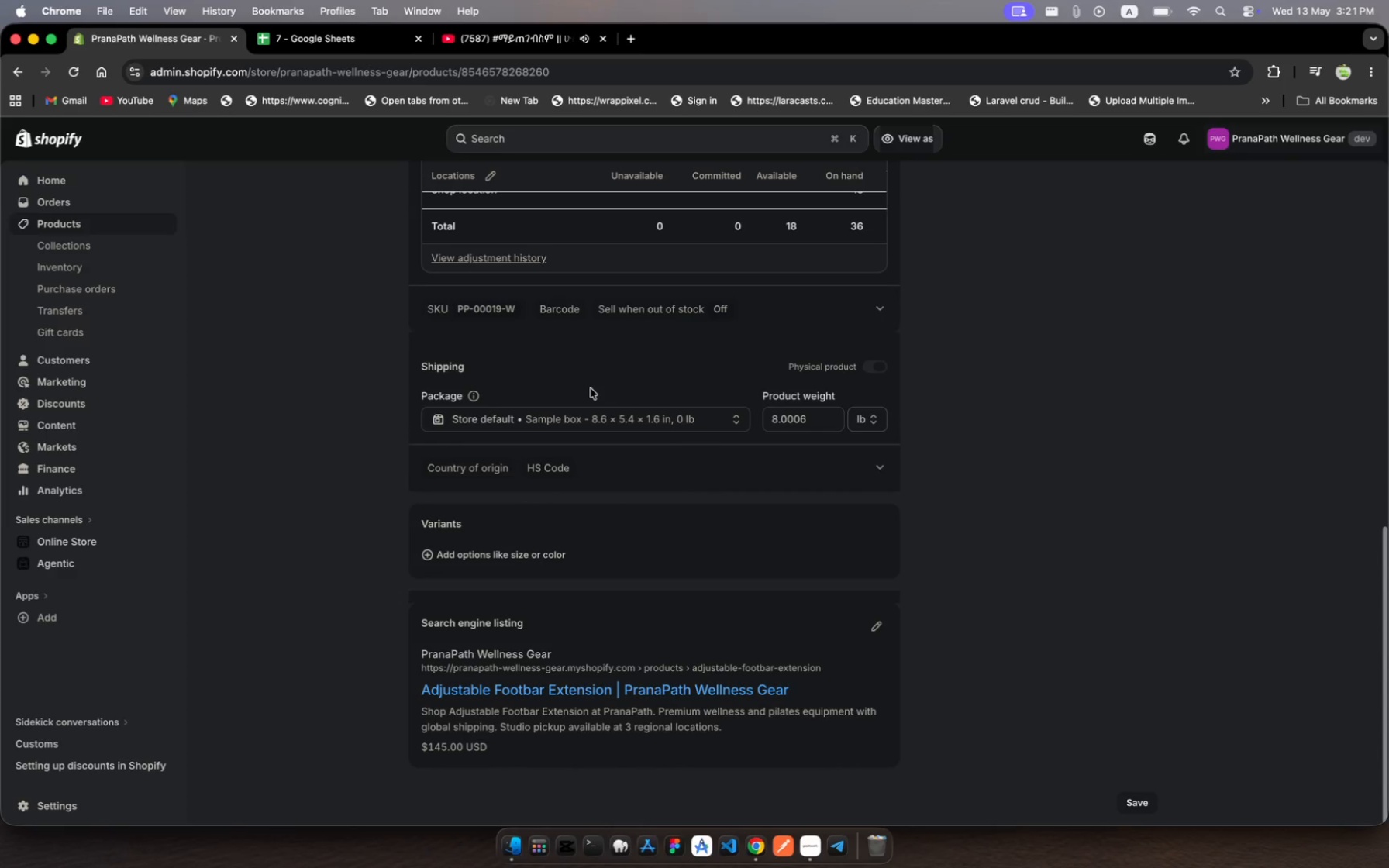 
left_click([877, 471])
 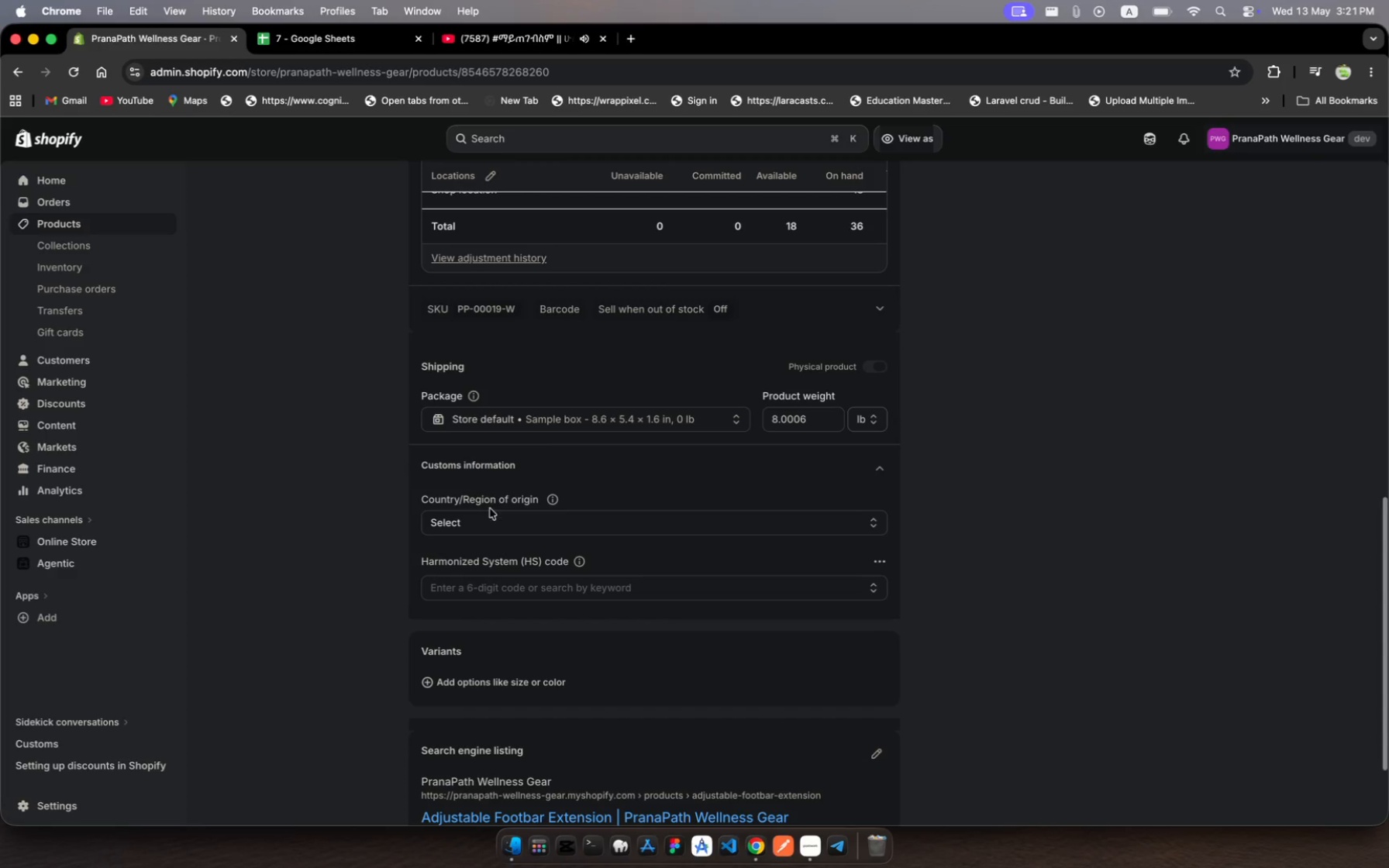 
left_click([488, 523])
 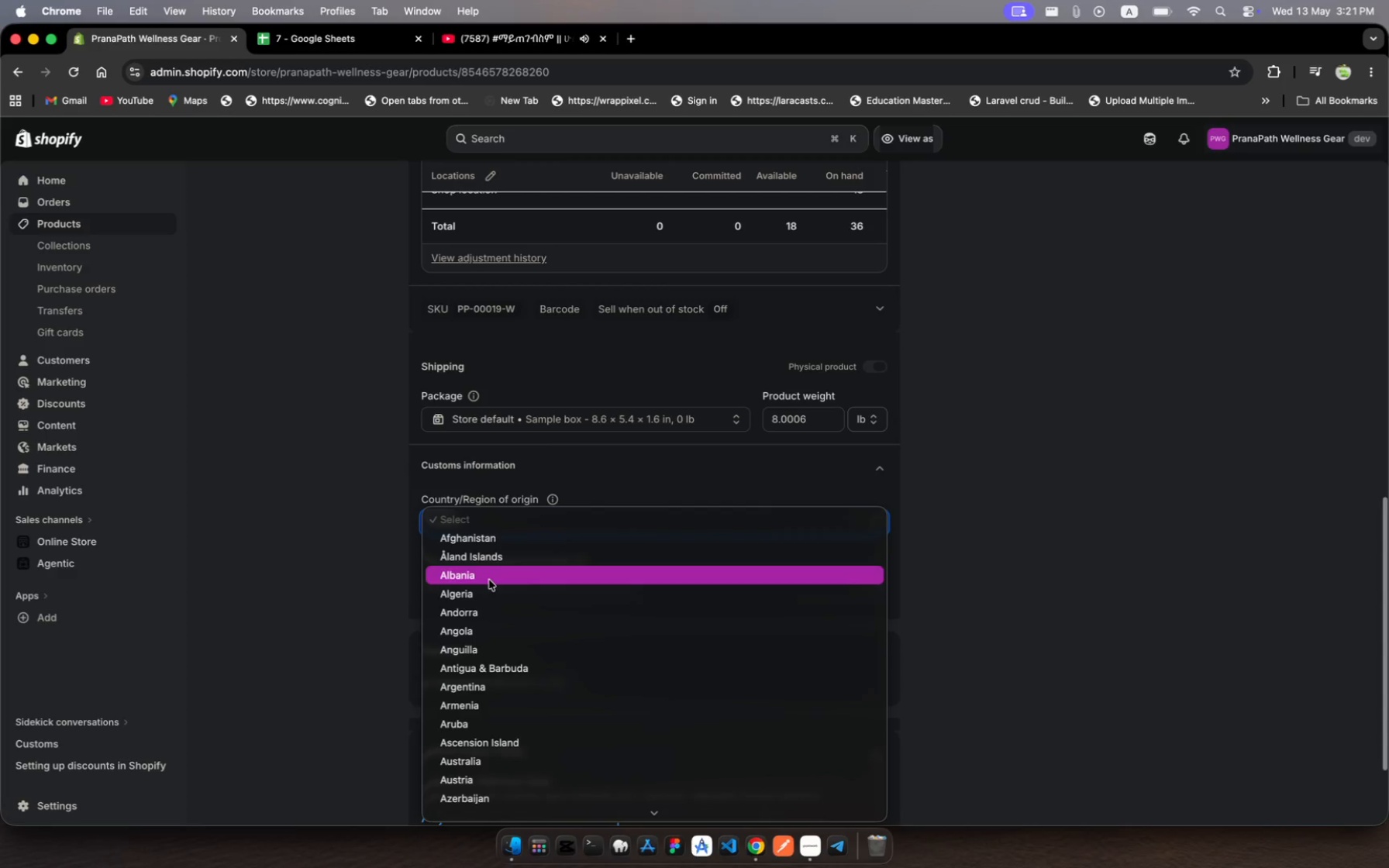 
scroll: coordinate [503, 705], scroll_direction: down, amount: 71.0
 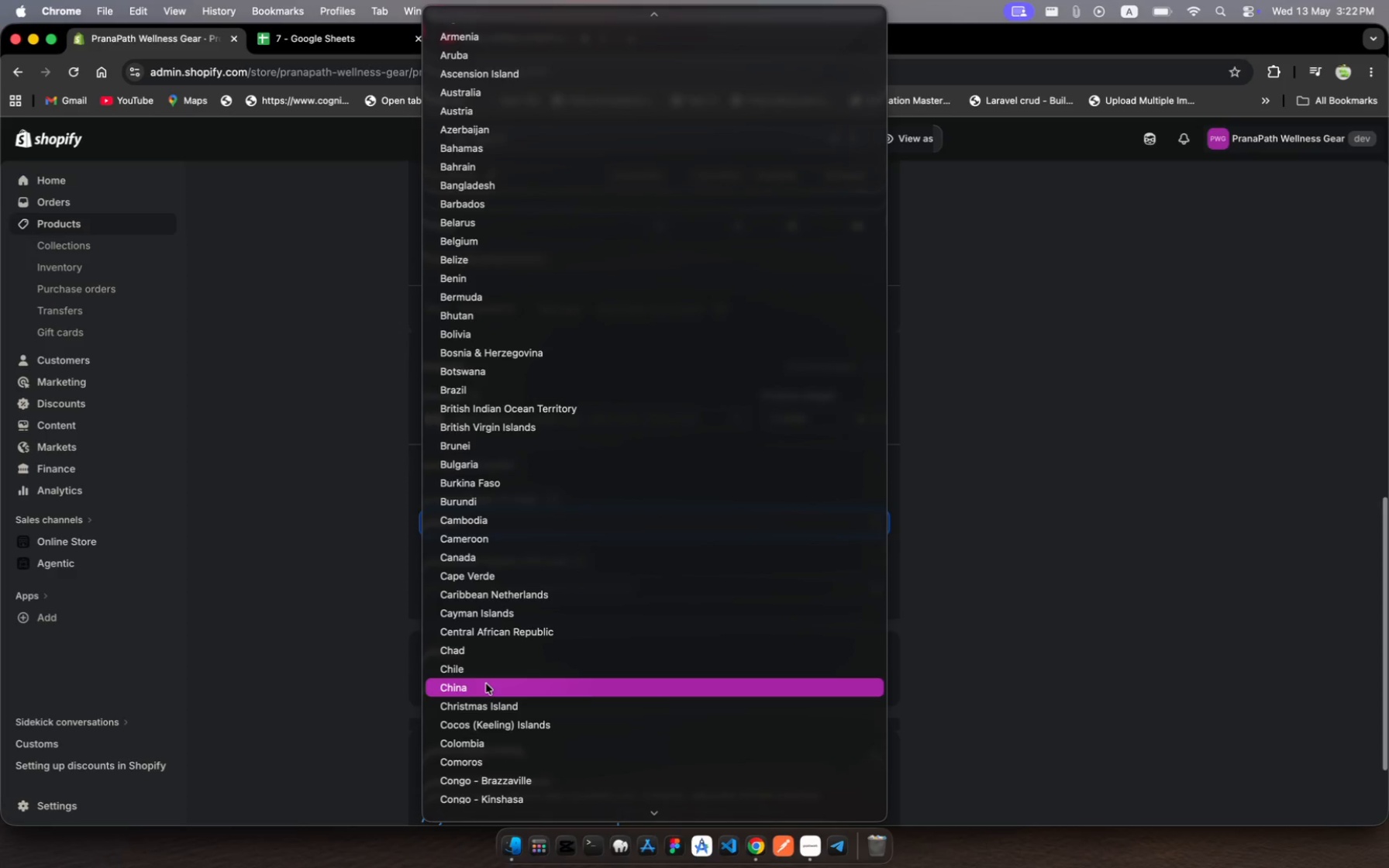 
left_click([485, 684])
 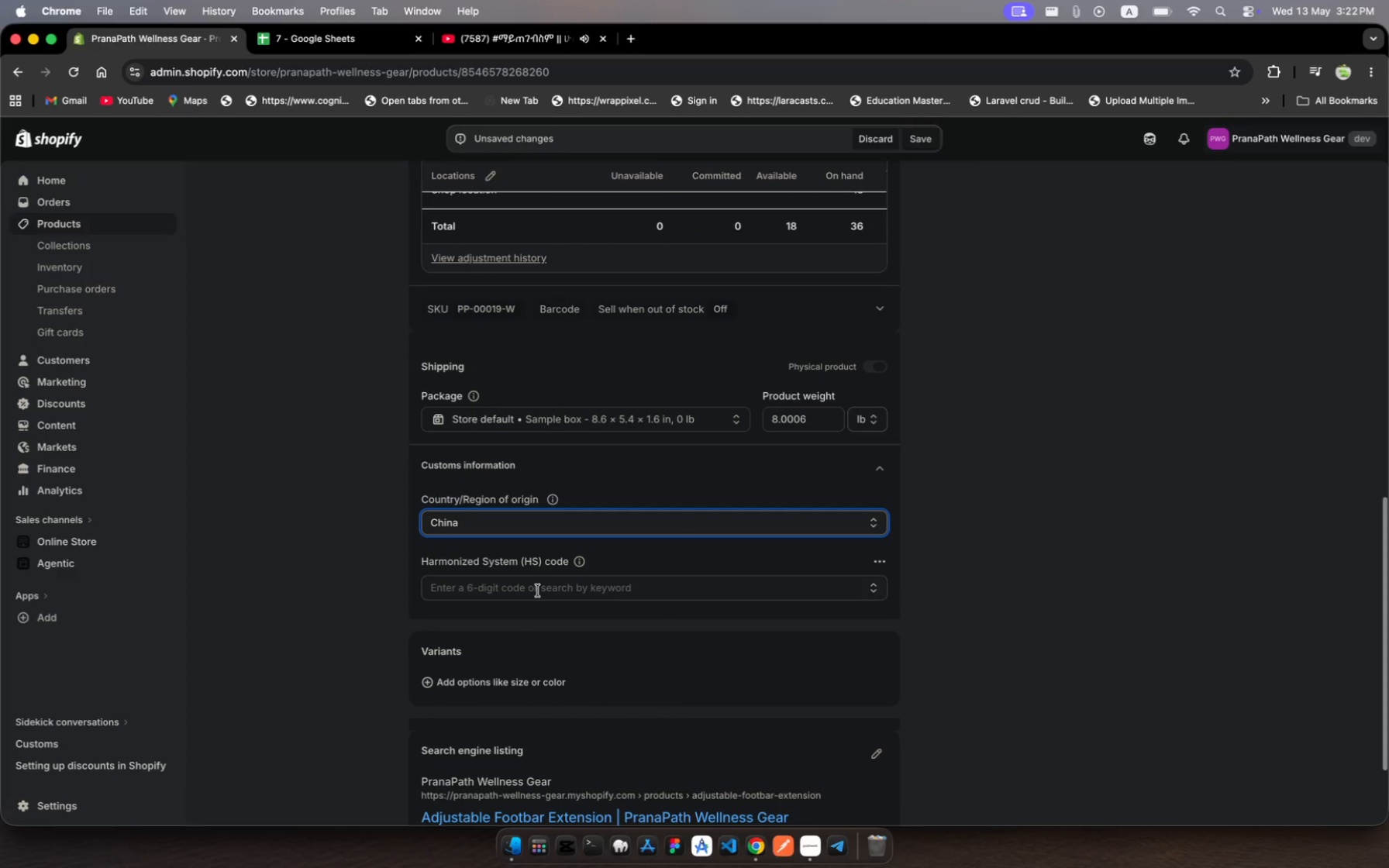 
wait(12.11)
 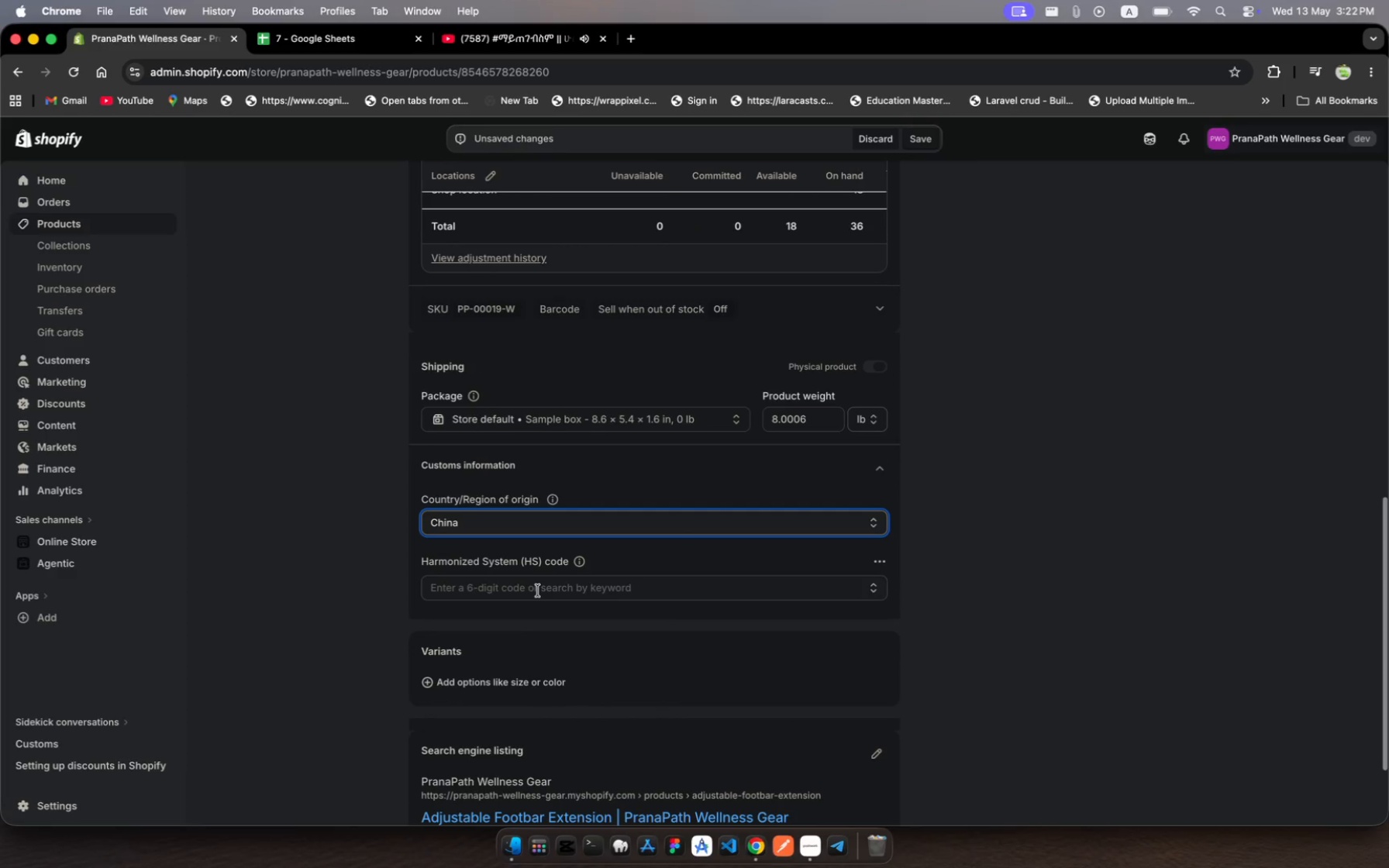 
left_click([538, 591])
 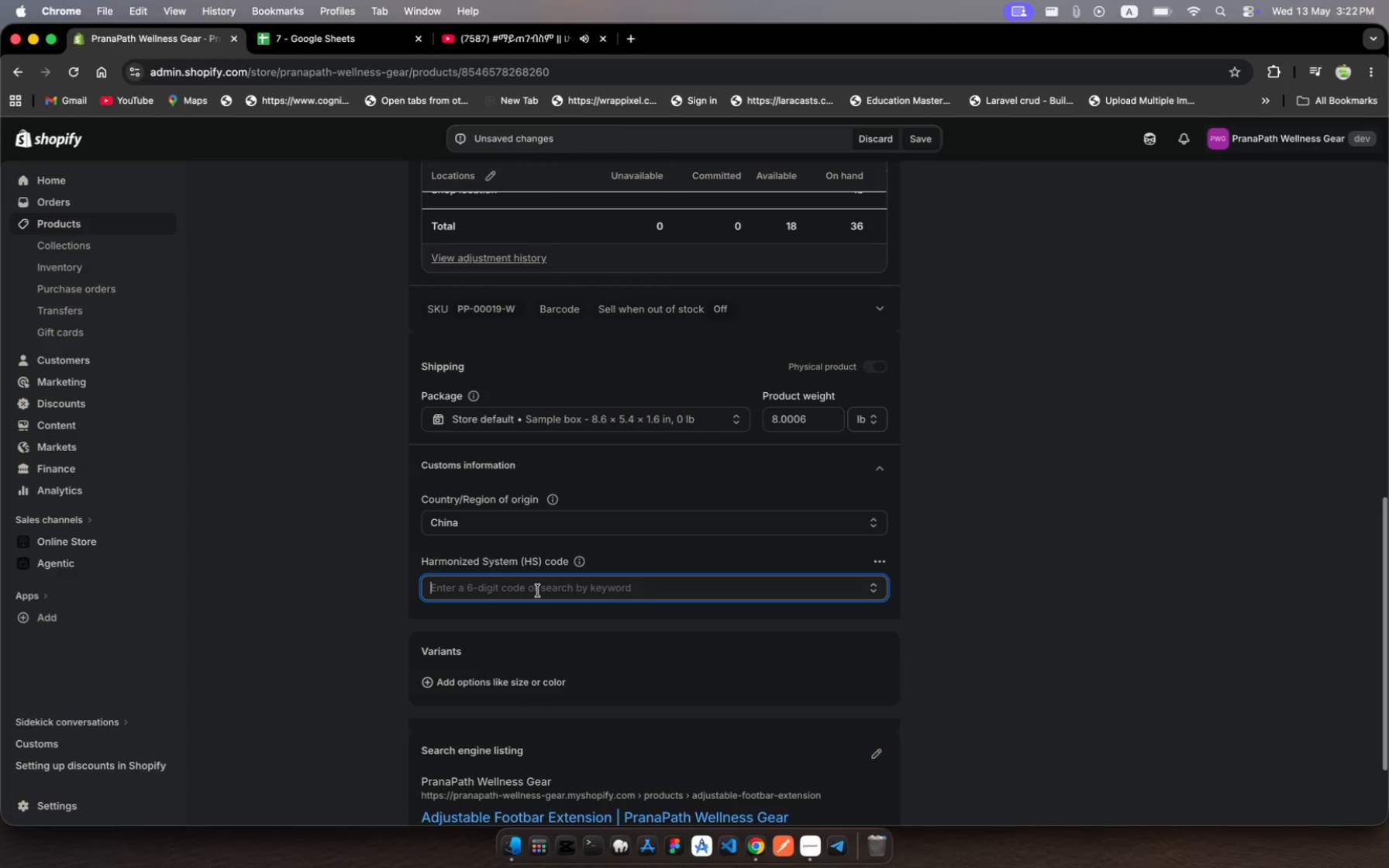 
type(95069100)
 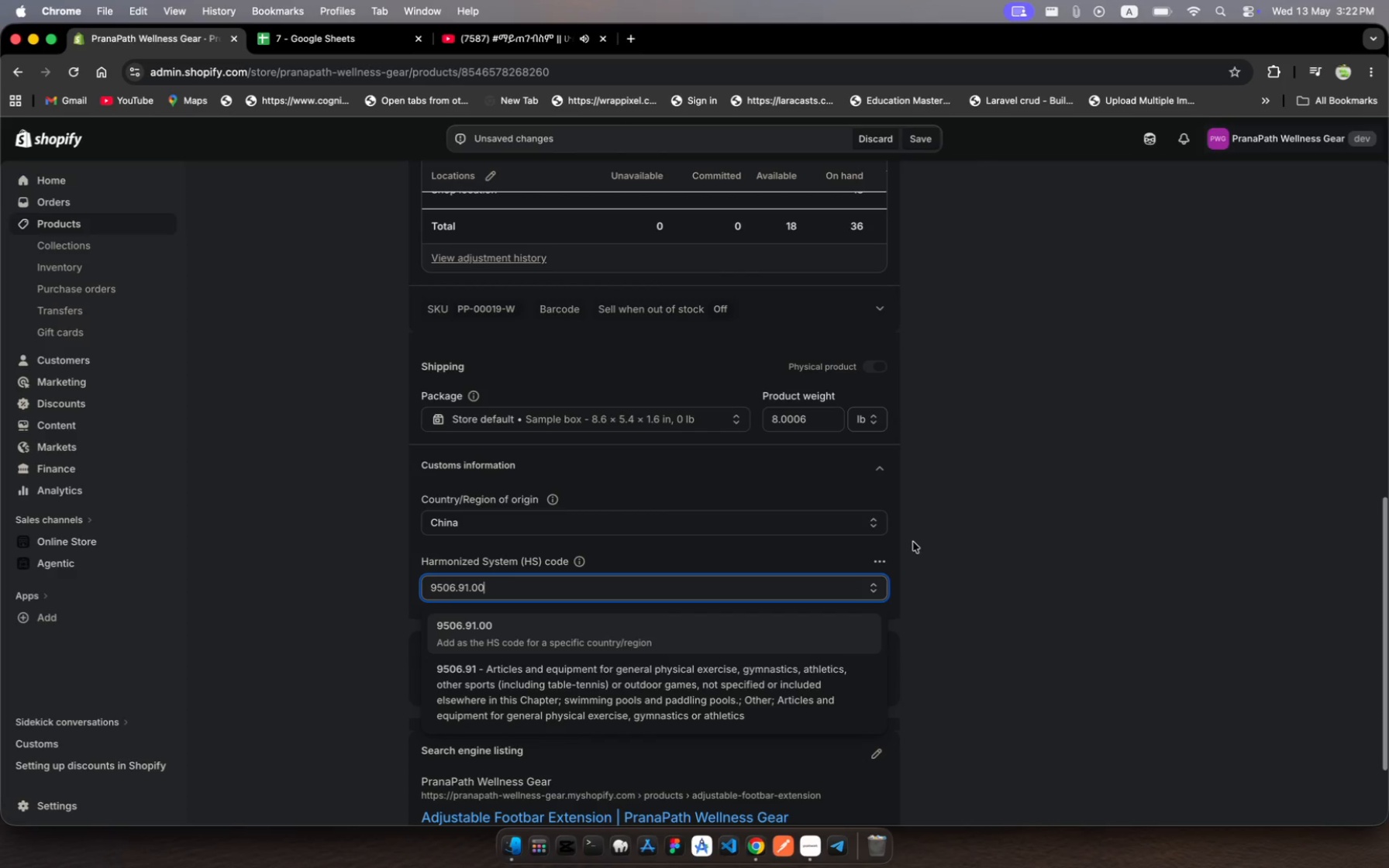 
wait(5.97)
 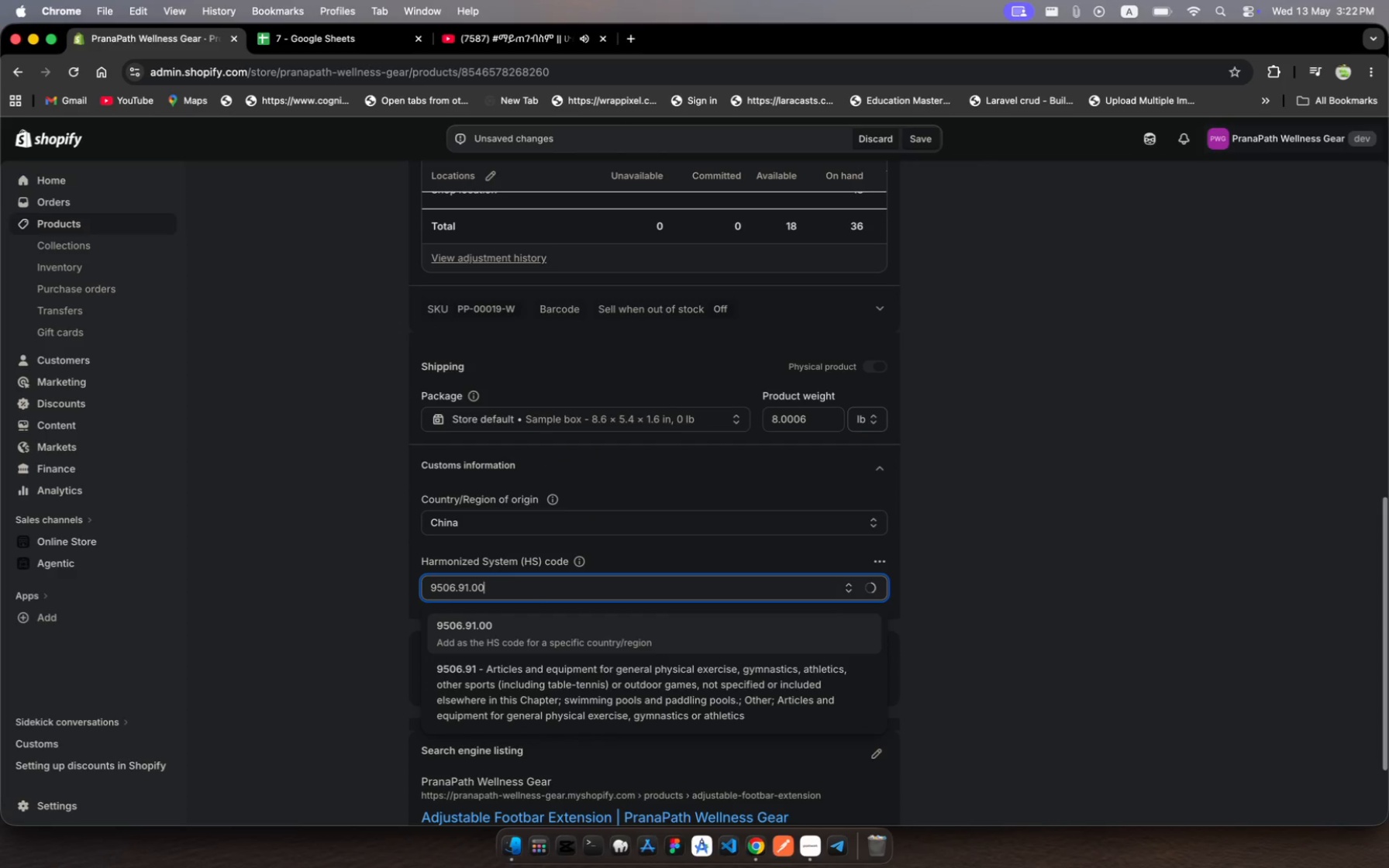 
left_click([975, 418])
 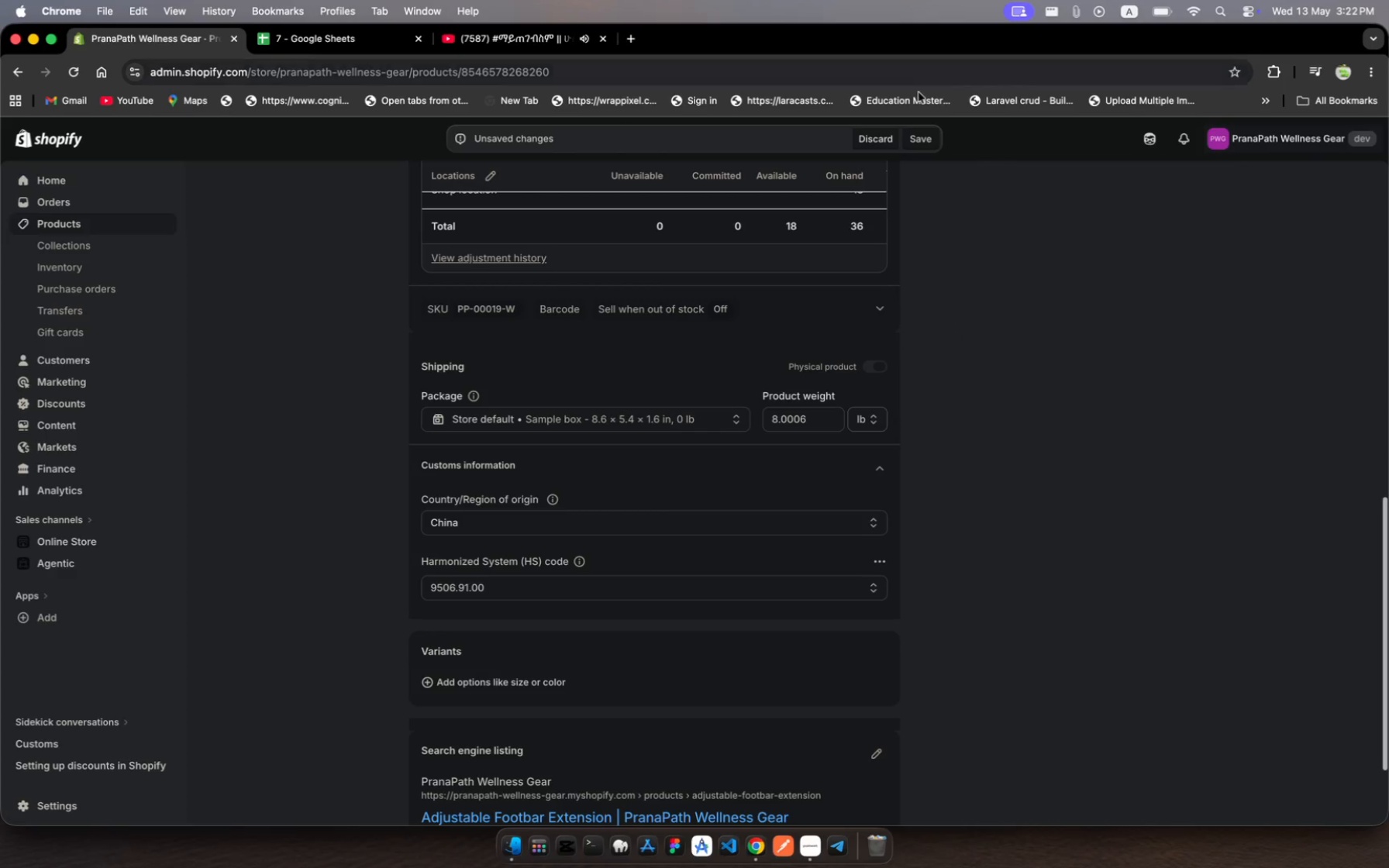 
left_click([925, 148])
 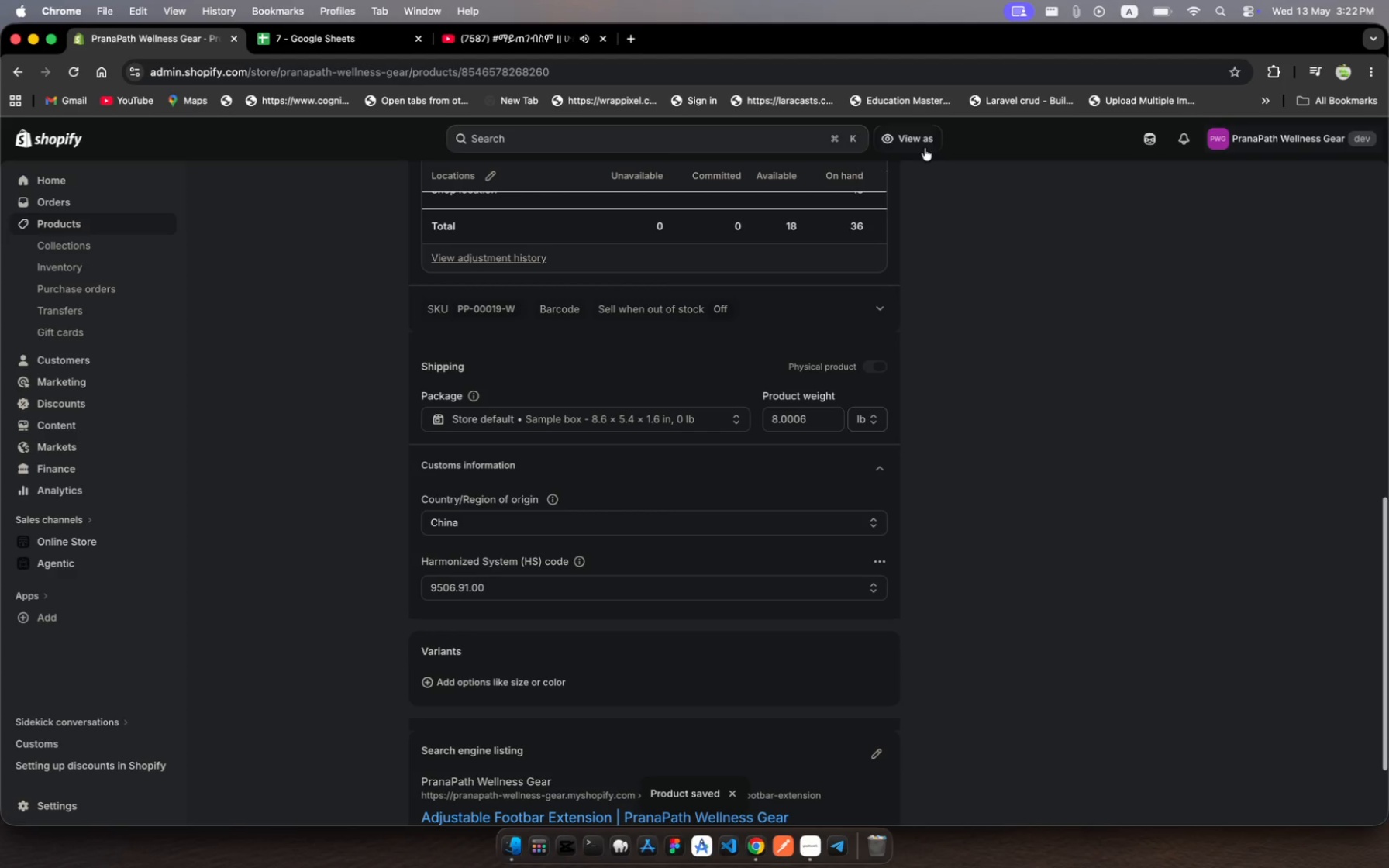 
wait(11.85)
 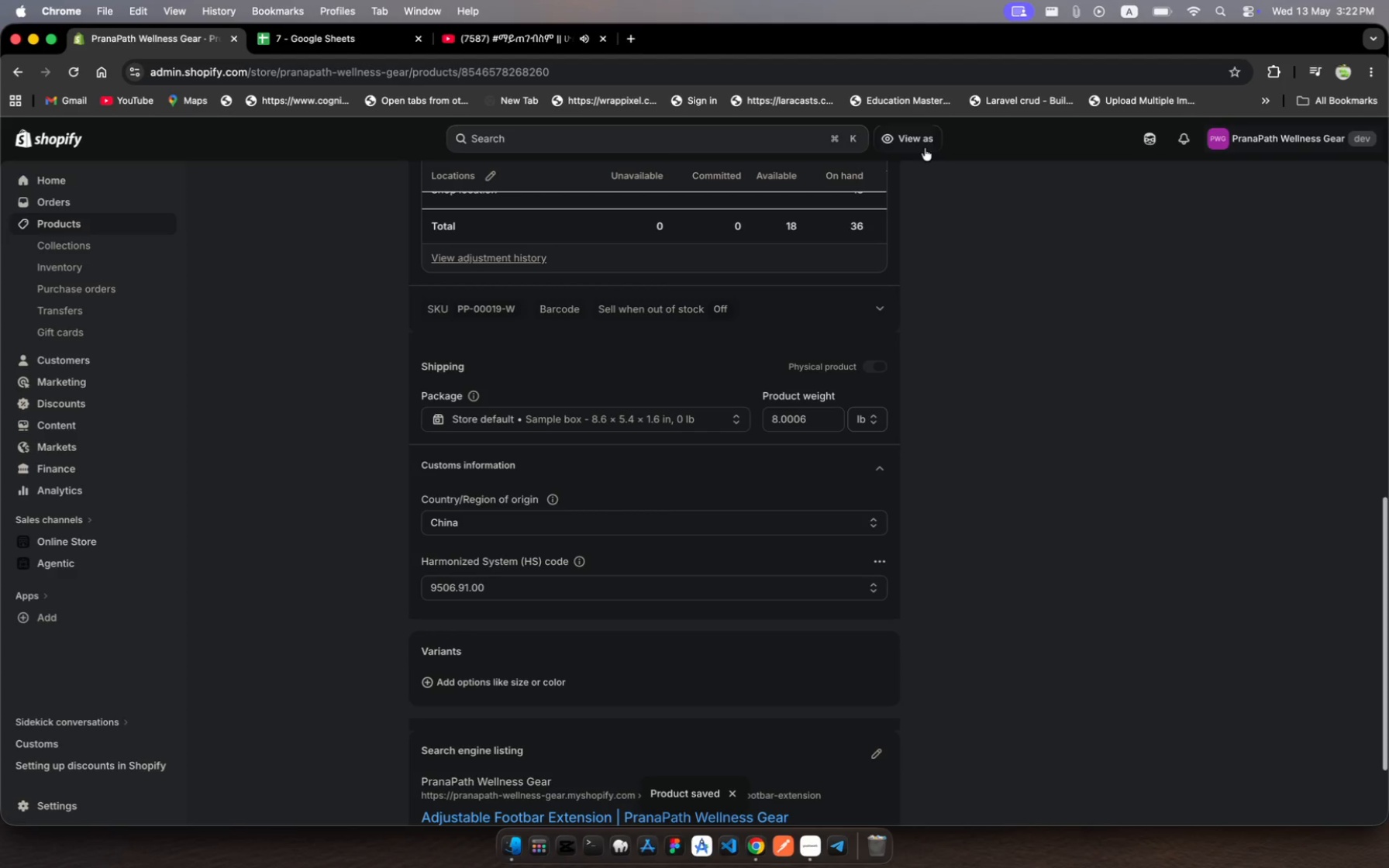 
scroll: coordinate [845, 204], scroll_direction: up, amount: 159.0
 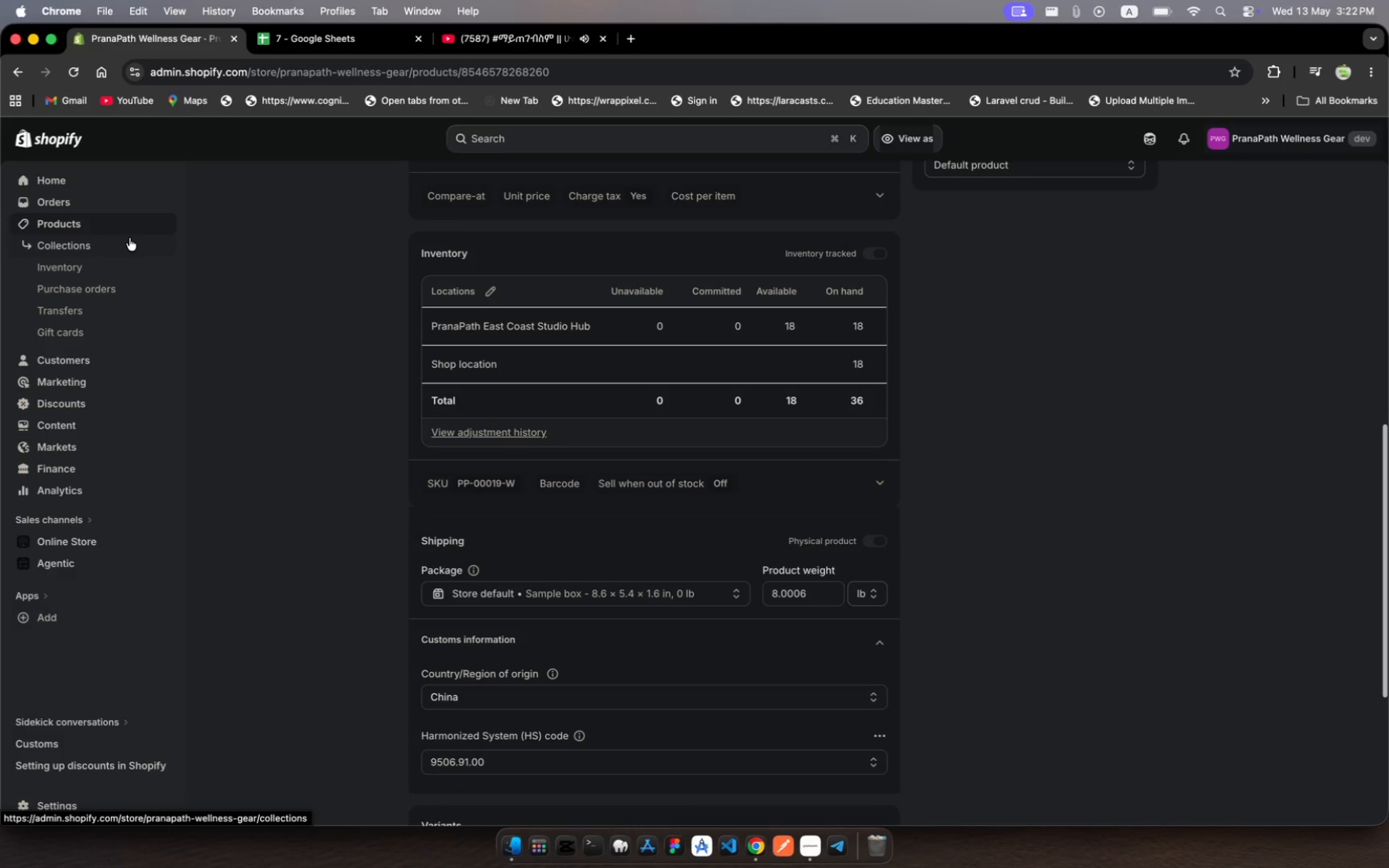 
wait(5.4)
 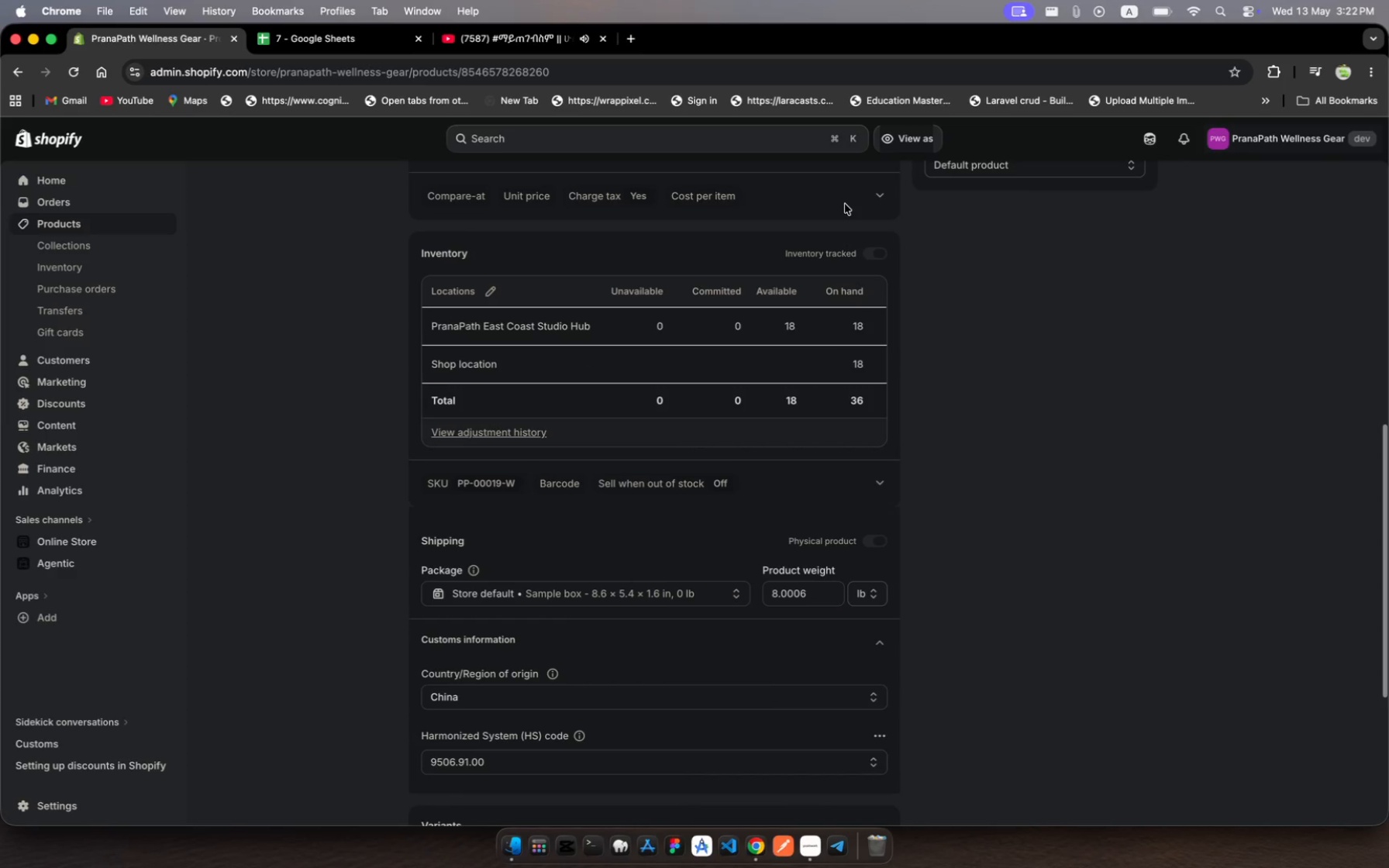 
left_click([57, 222])
 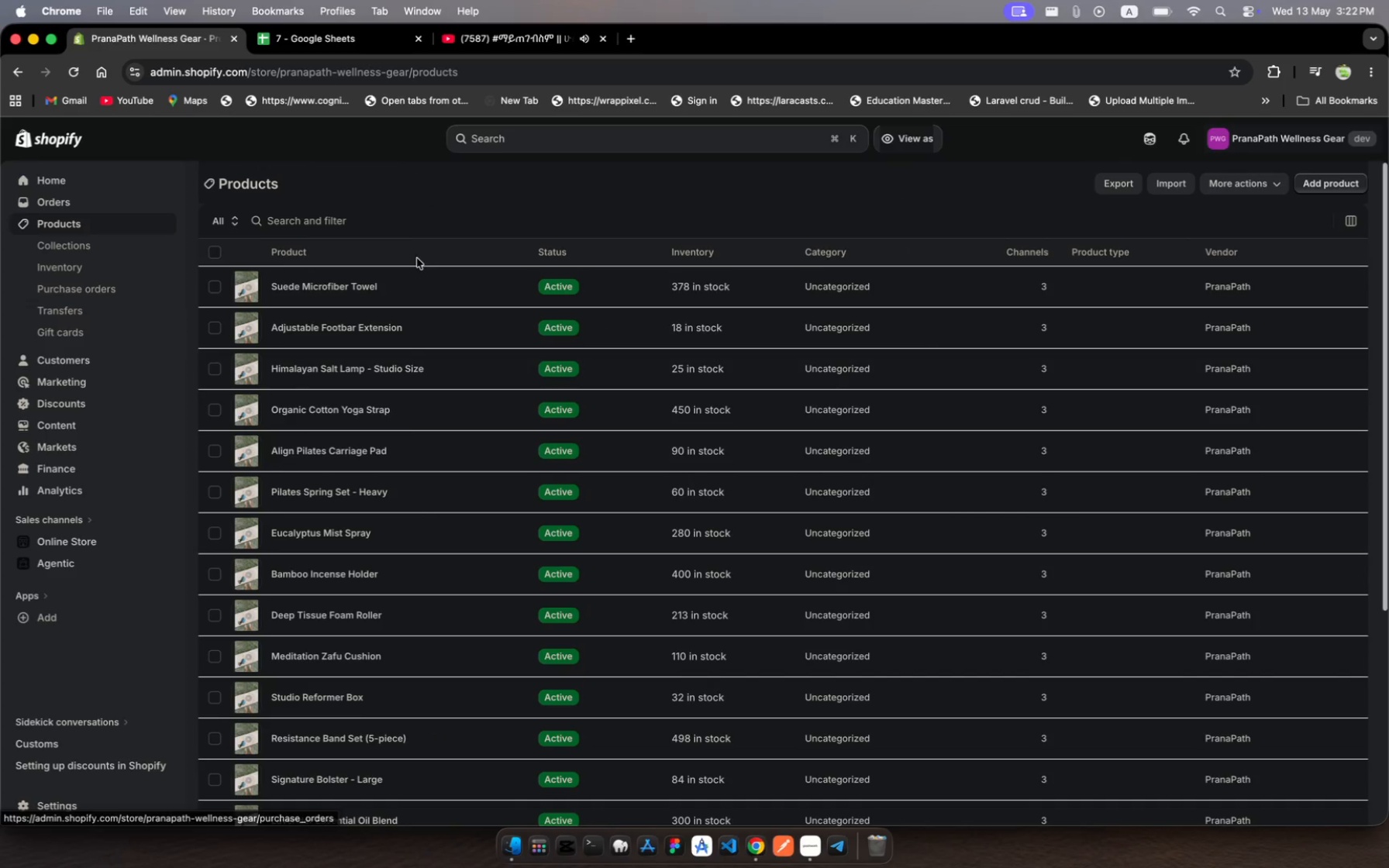 
left_click([439, 291])
 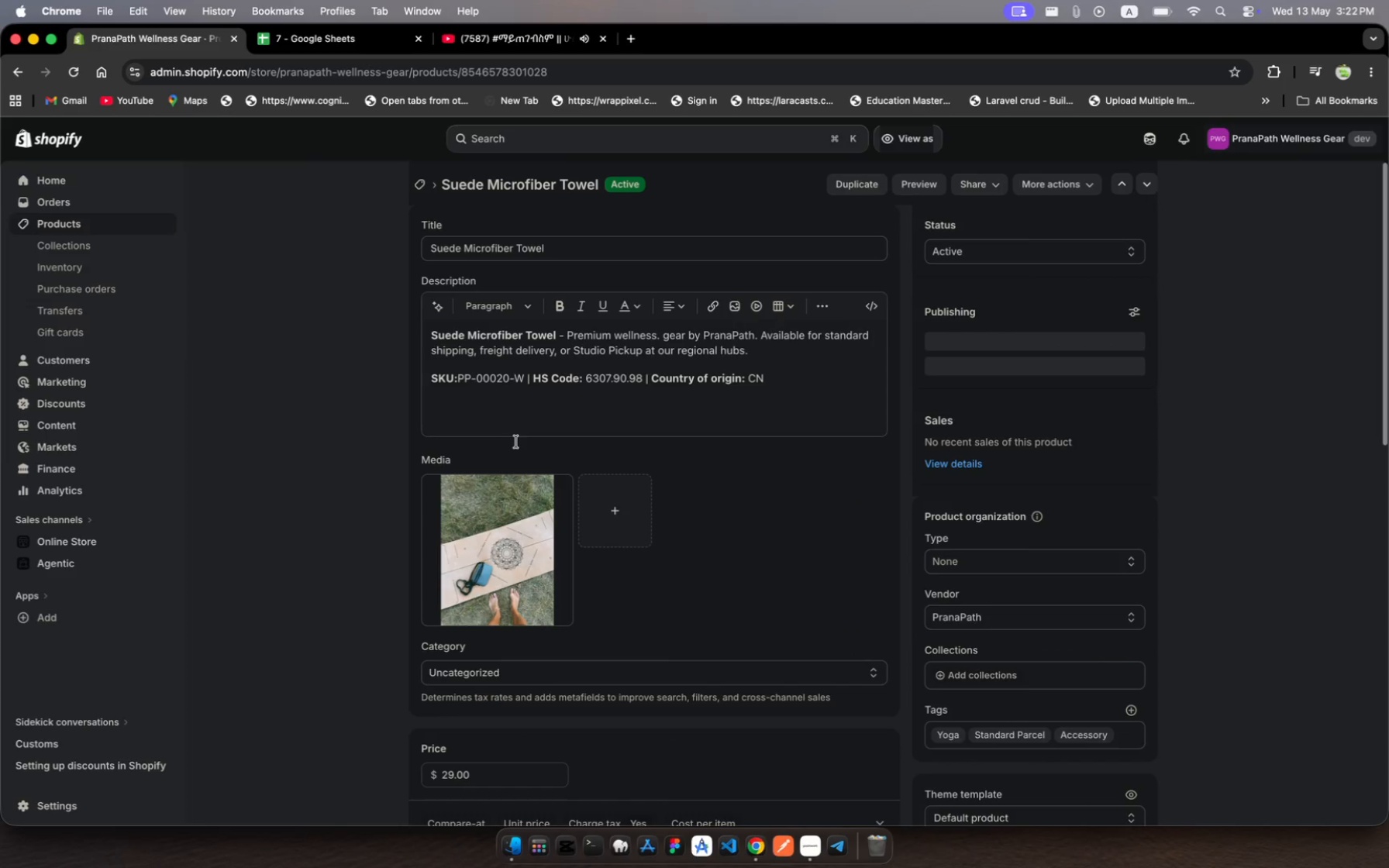 
scroll: coordinate [577, 539], scroll_direction: down, amount: 166.0
 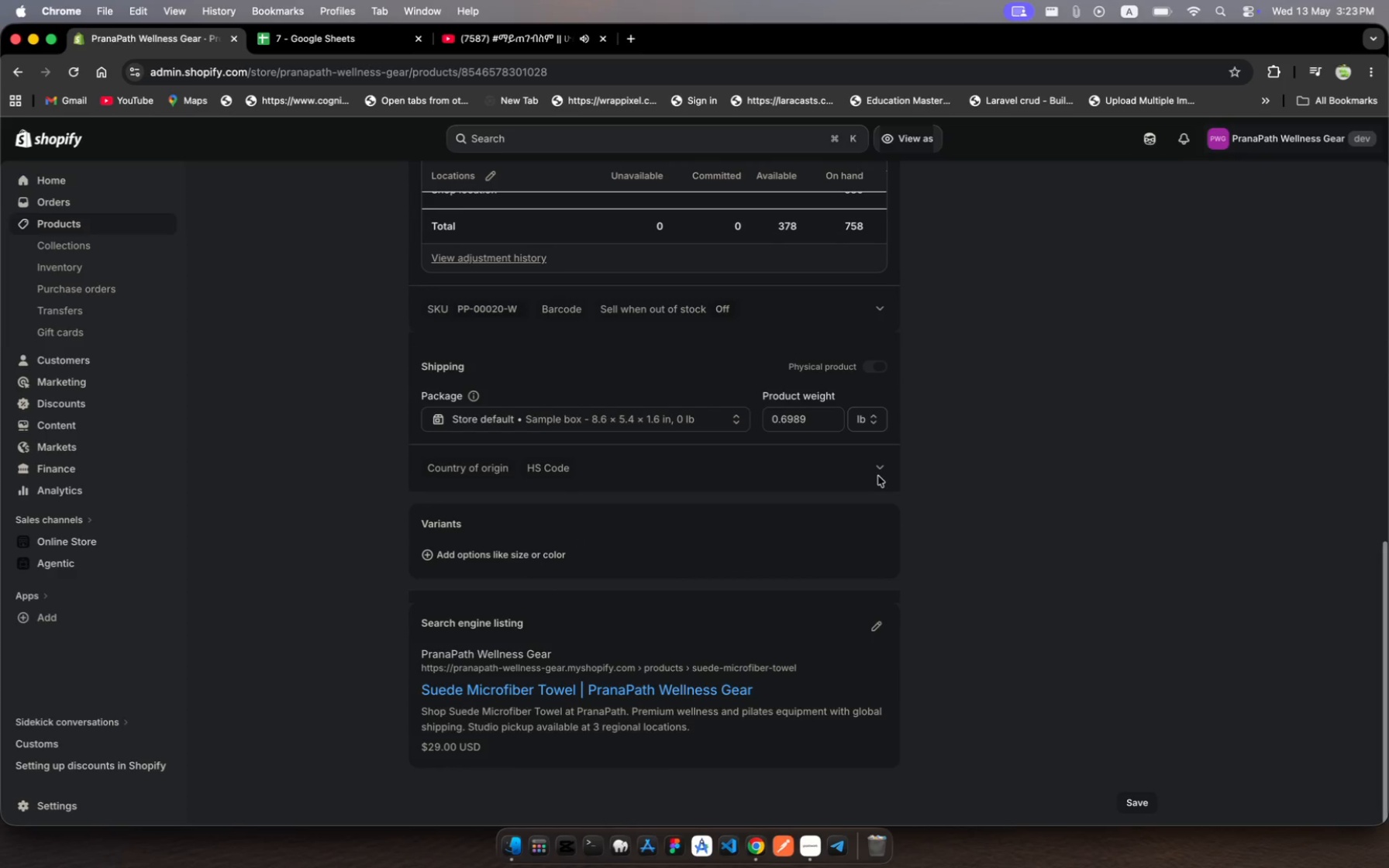 
left_click([878, 476])
 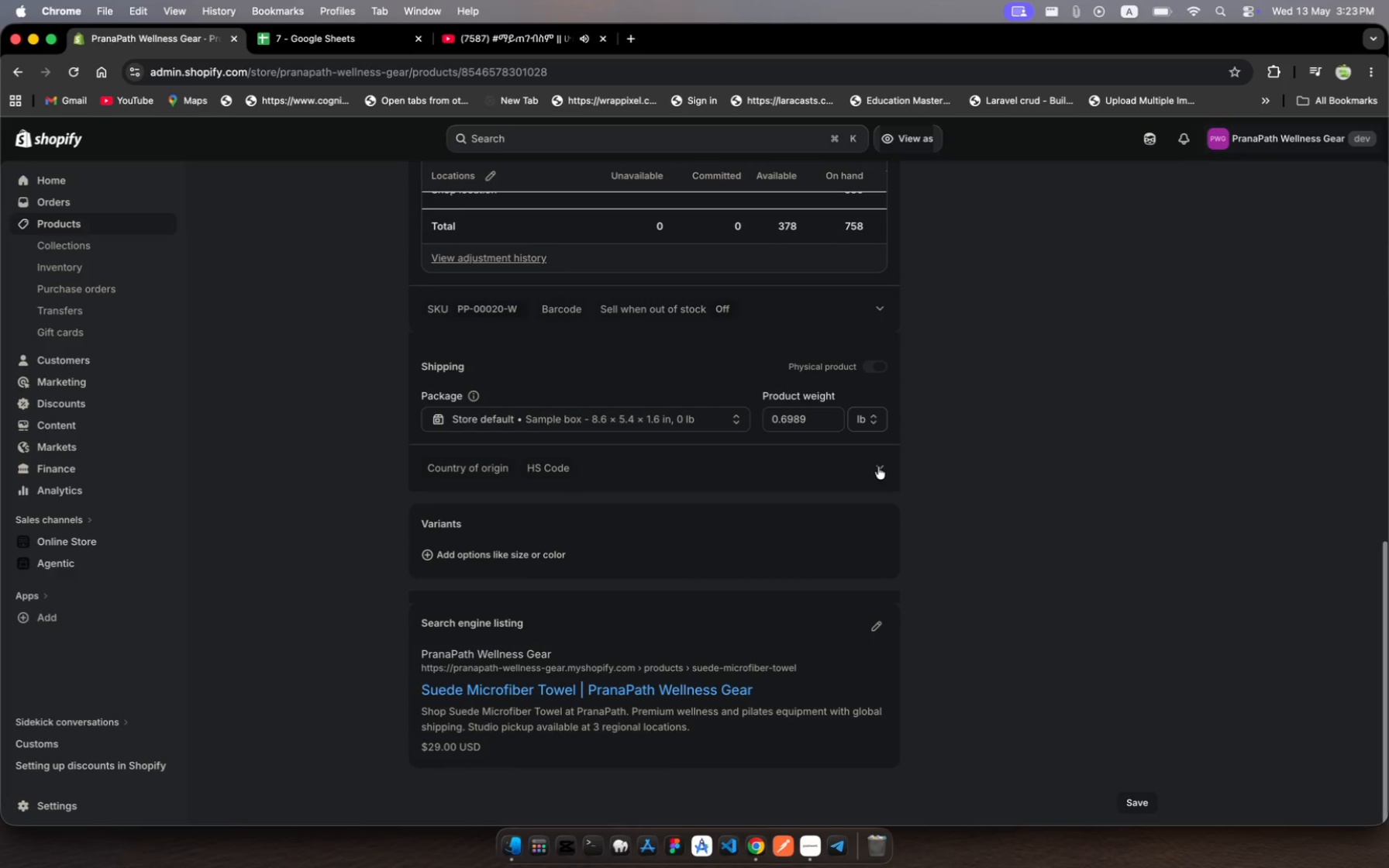 
left_click([878, 467])
 